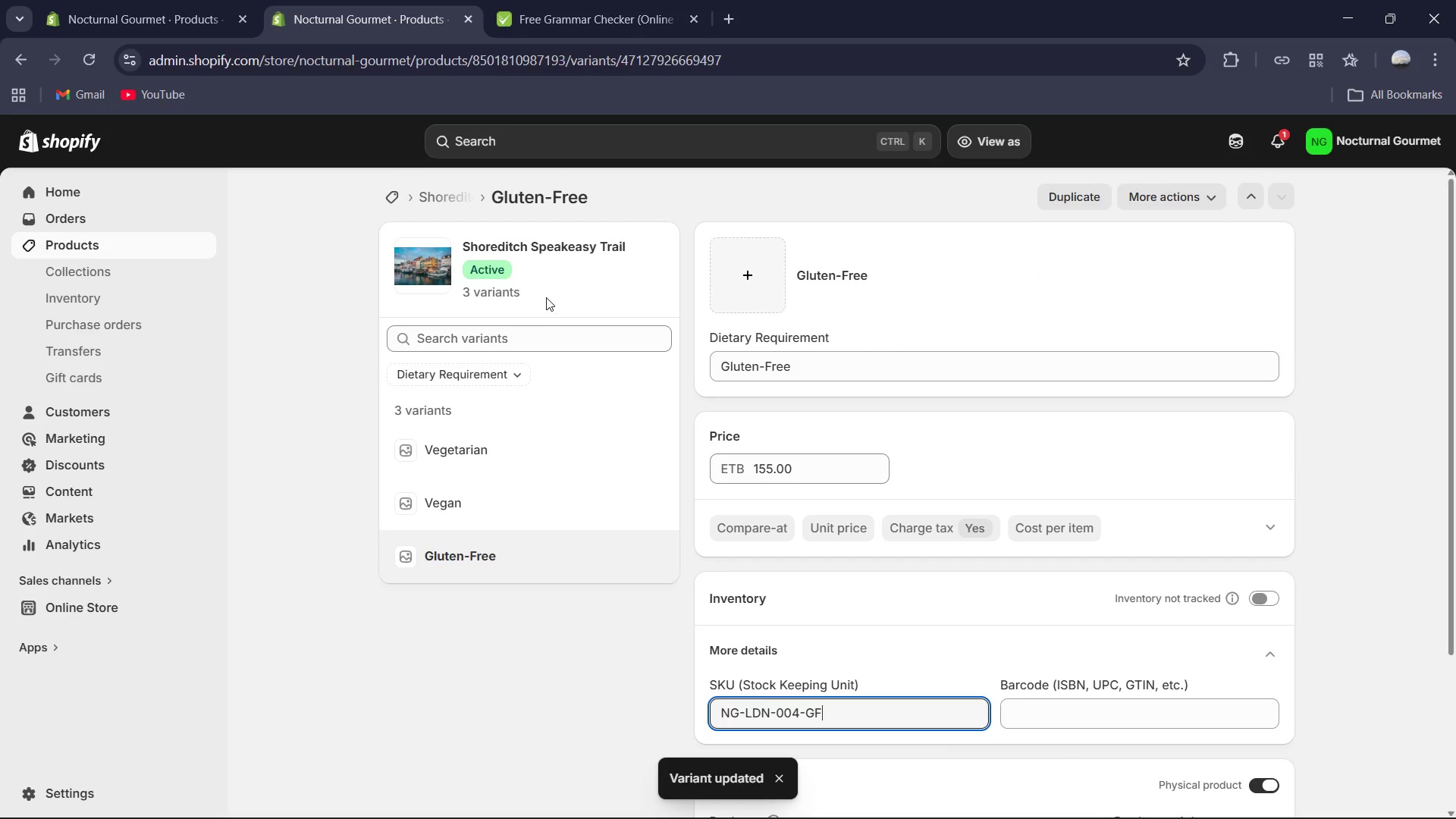 
left_click([453, 196])
 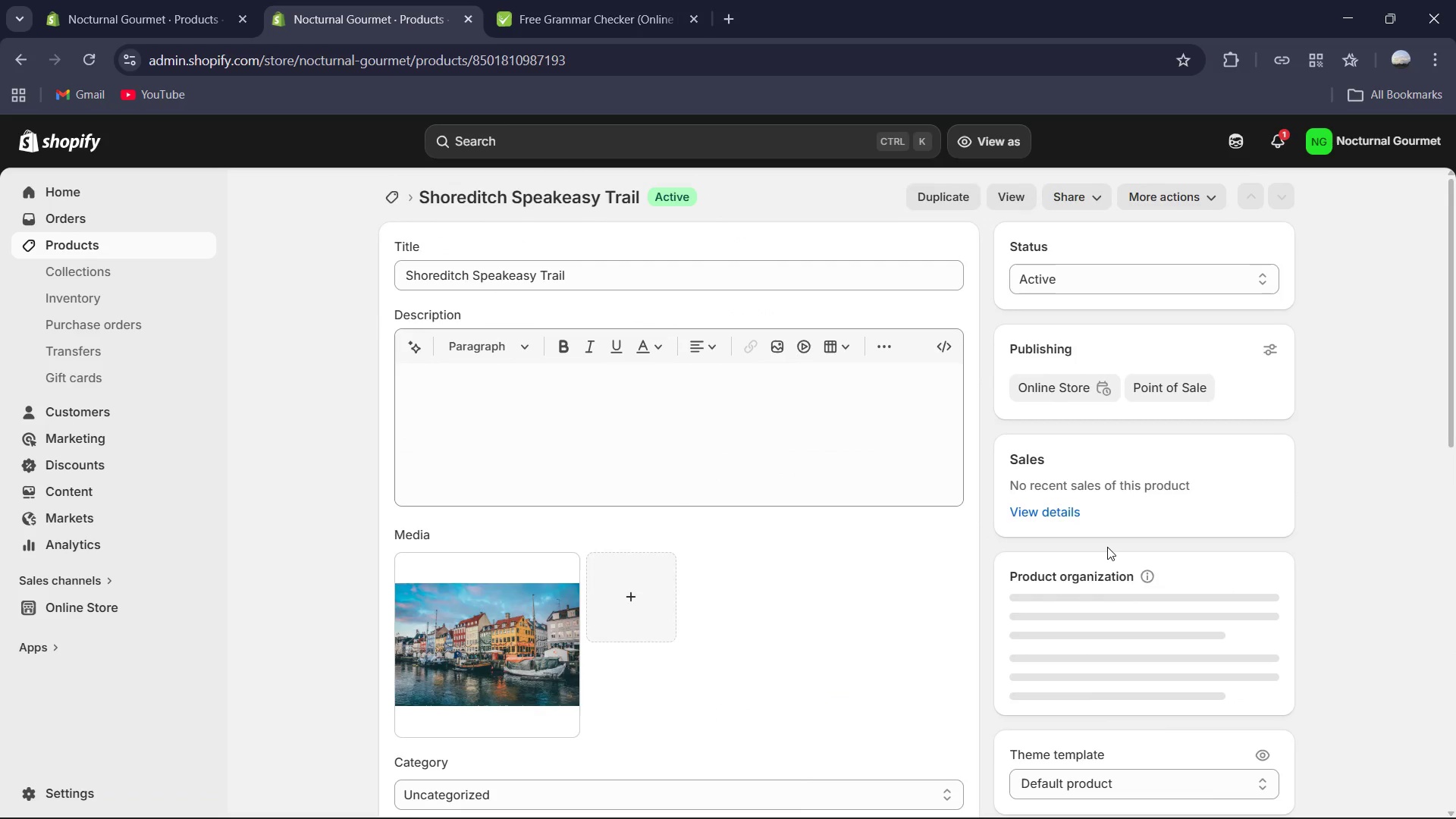 
scroll: coordinate [1107, 547], scroll_direction: down, amount: 11.0
 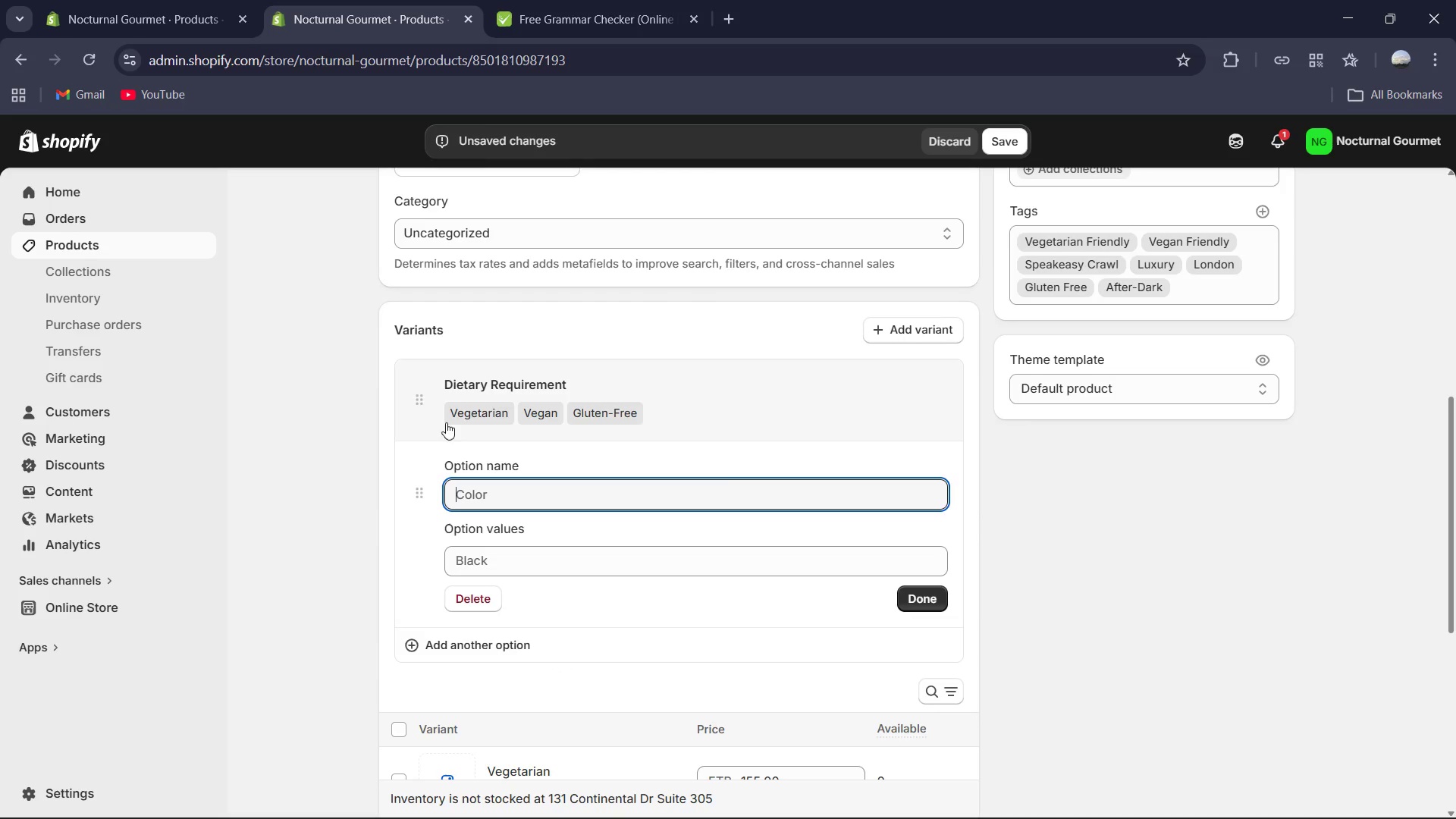 
wait(5.39)
 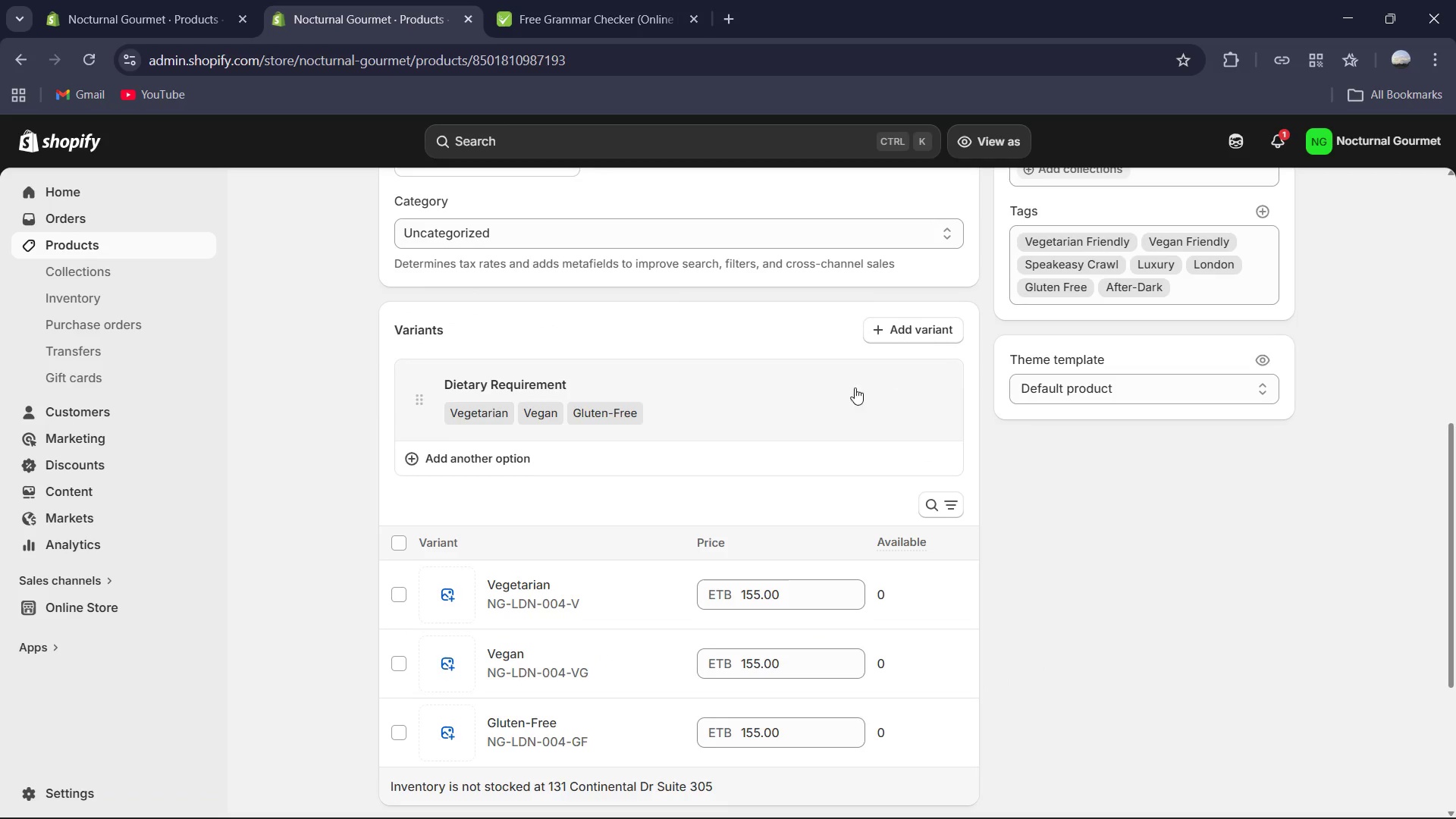 
left_click([909, 595])
 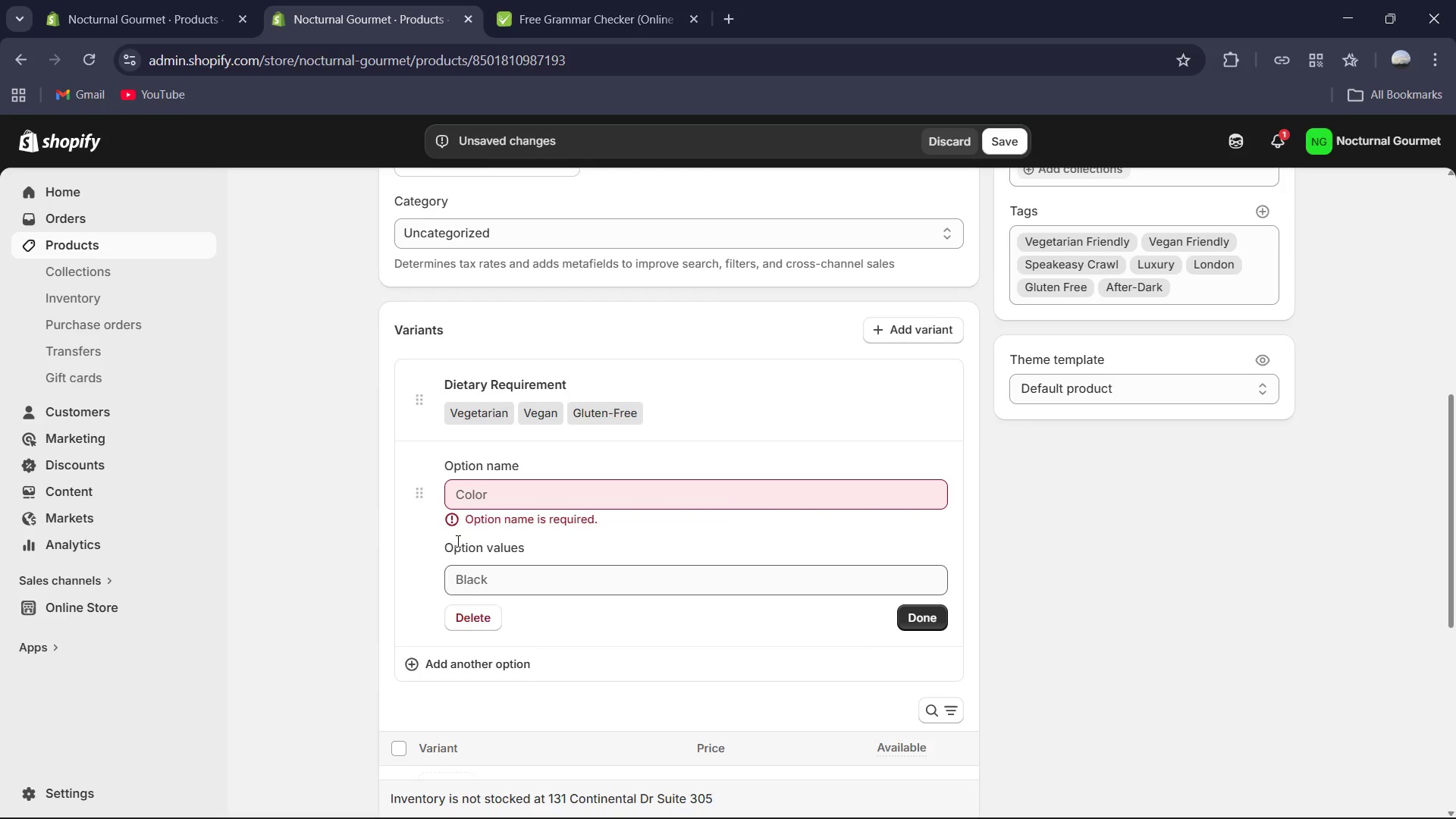 
left_click([517, 421])
 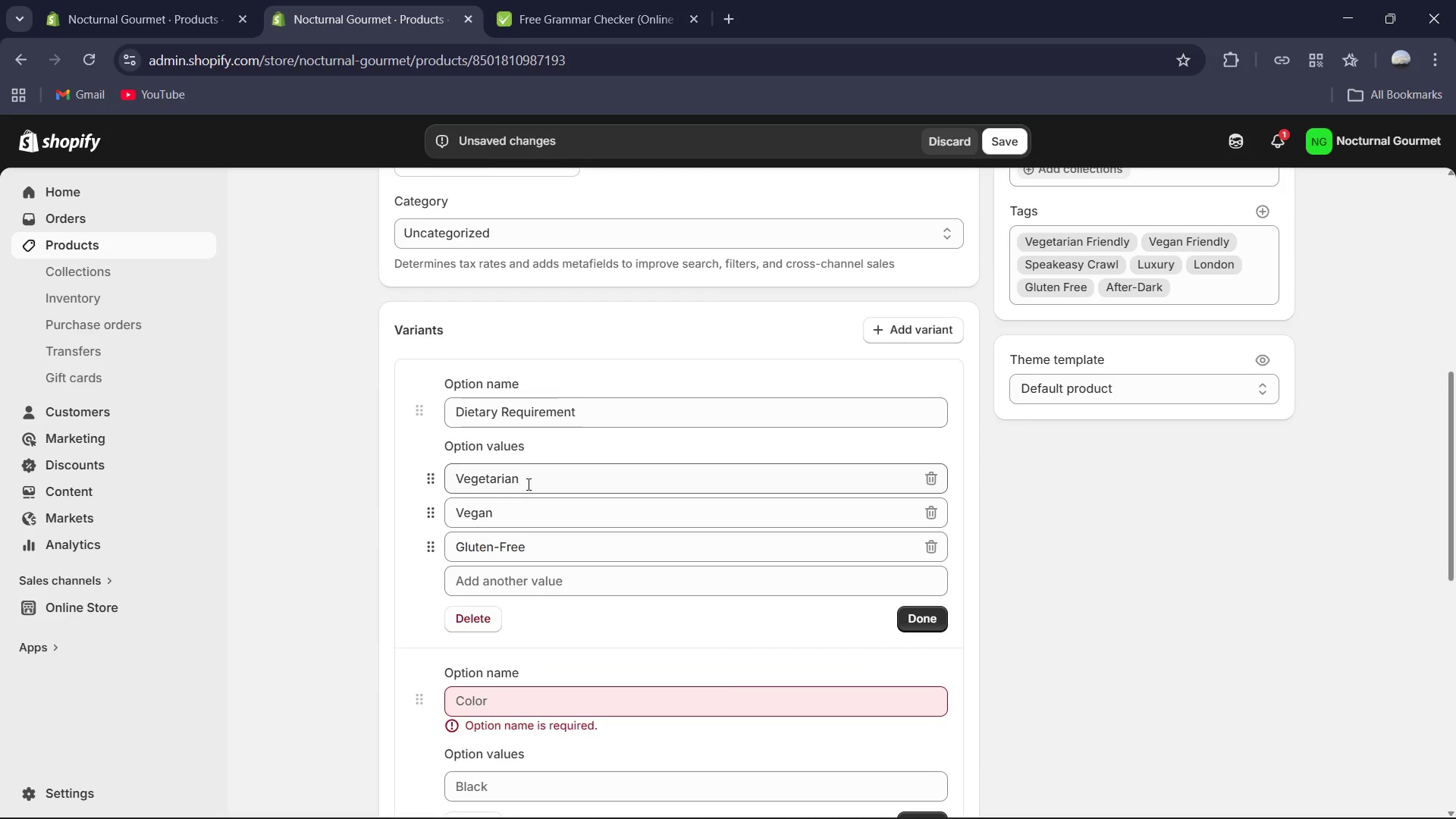 
left_click_drag(start_coordinate=[428, 483], to_coordinate=[432, 482])
 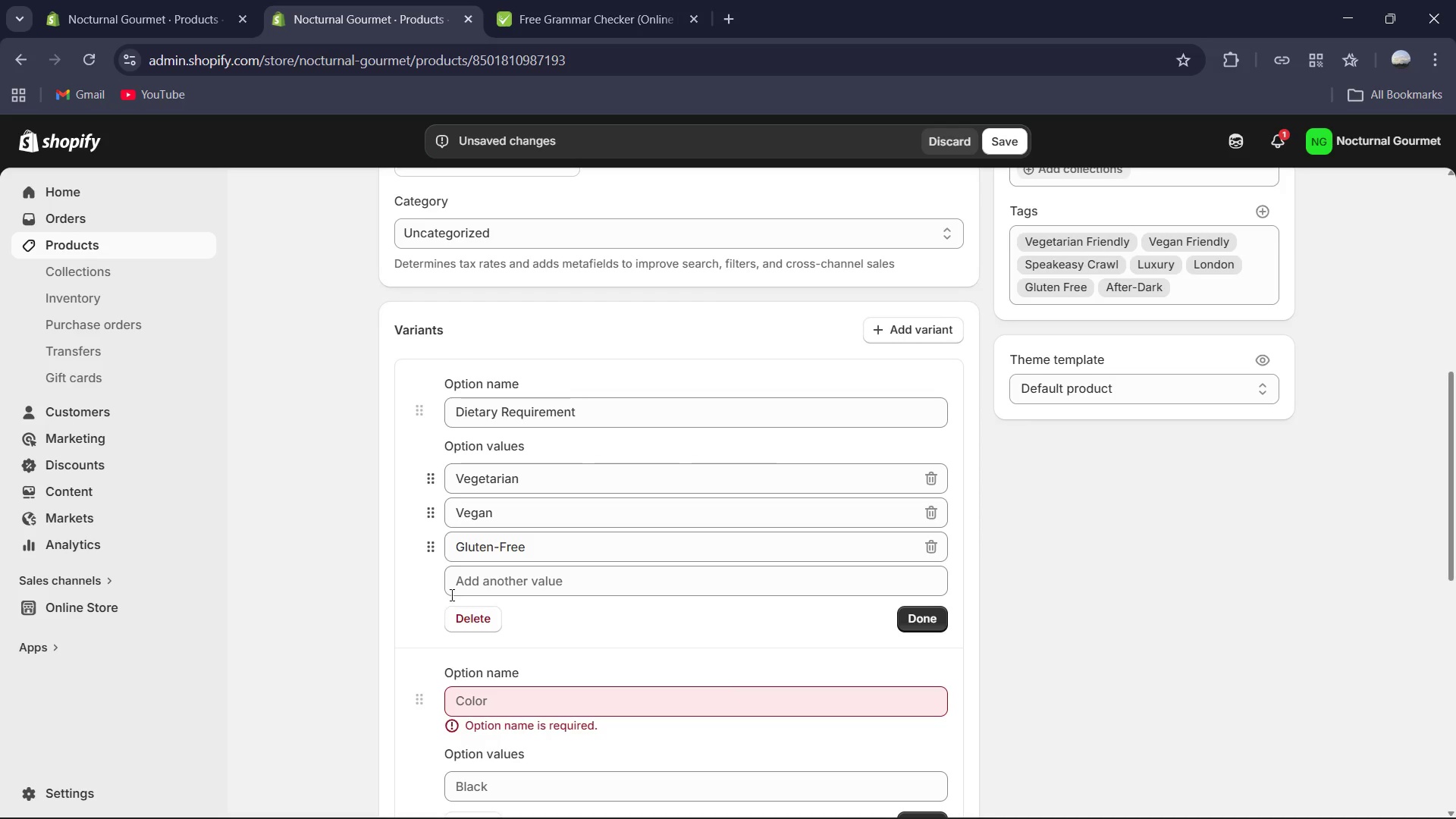 
left_click([480, 575])
 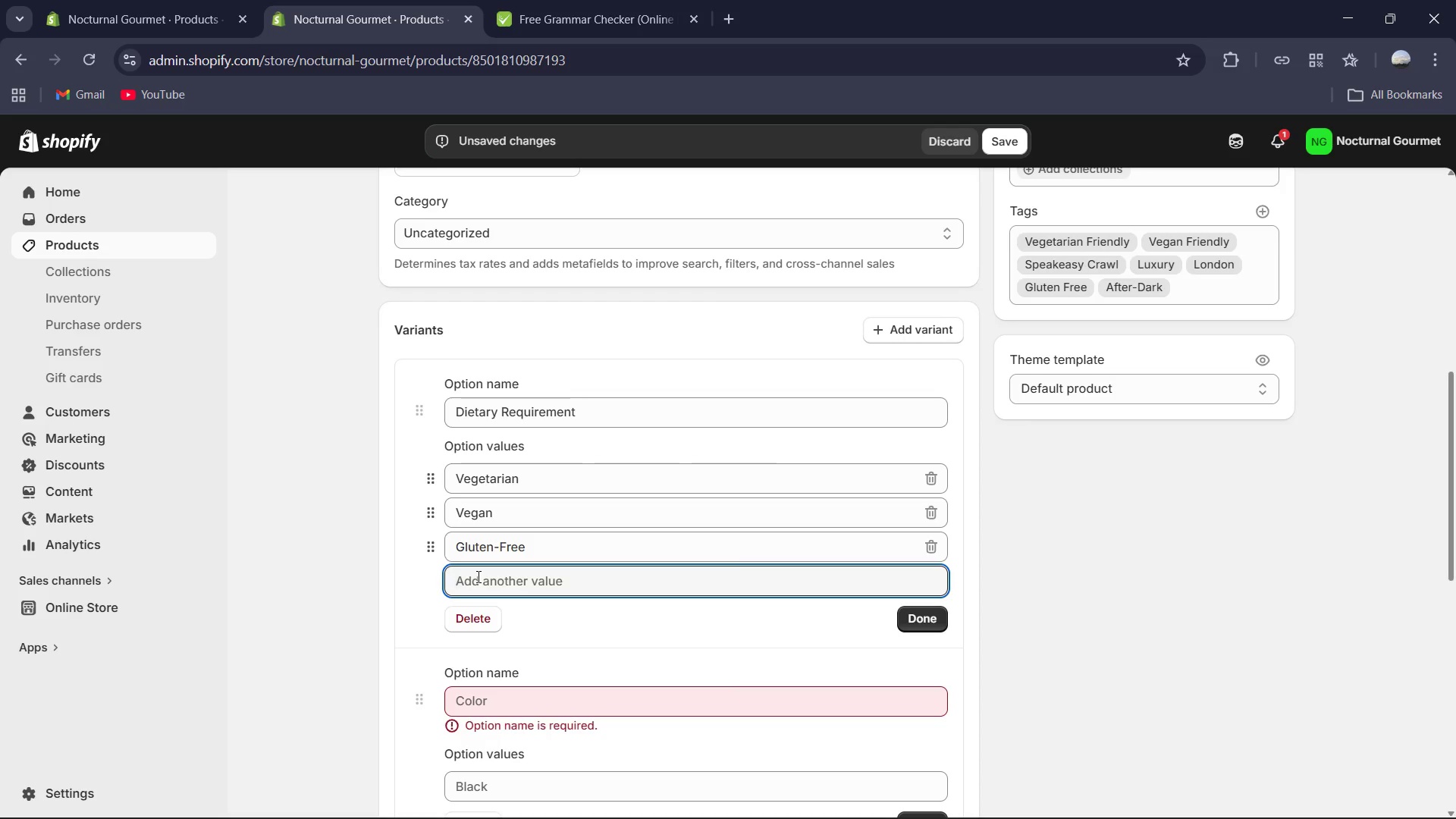 
type(Standard )
 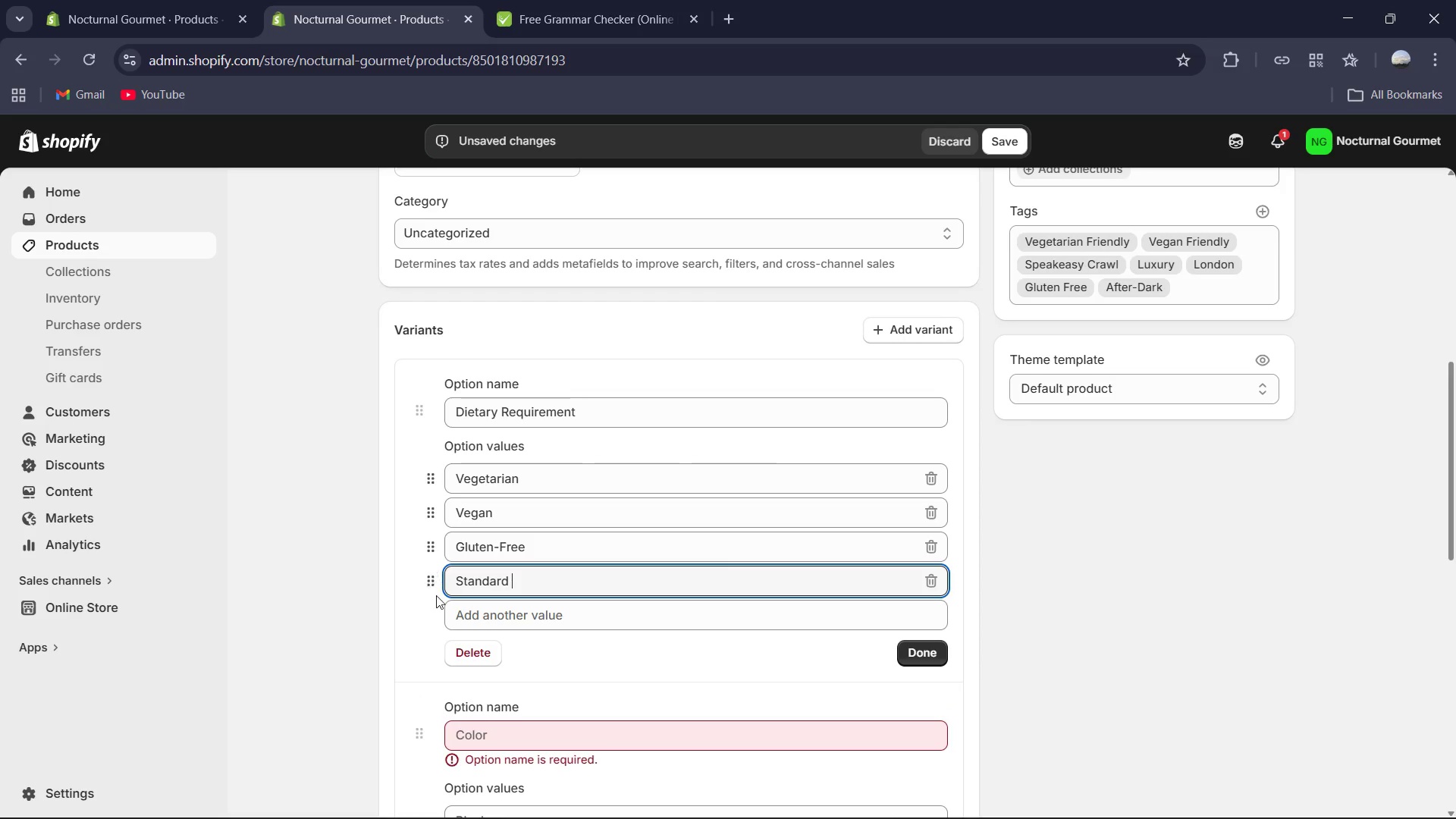 
left_click_drag(start_coordinate=[432, 586], to_coordinate=[435, 475])
 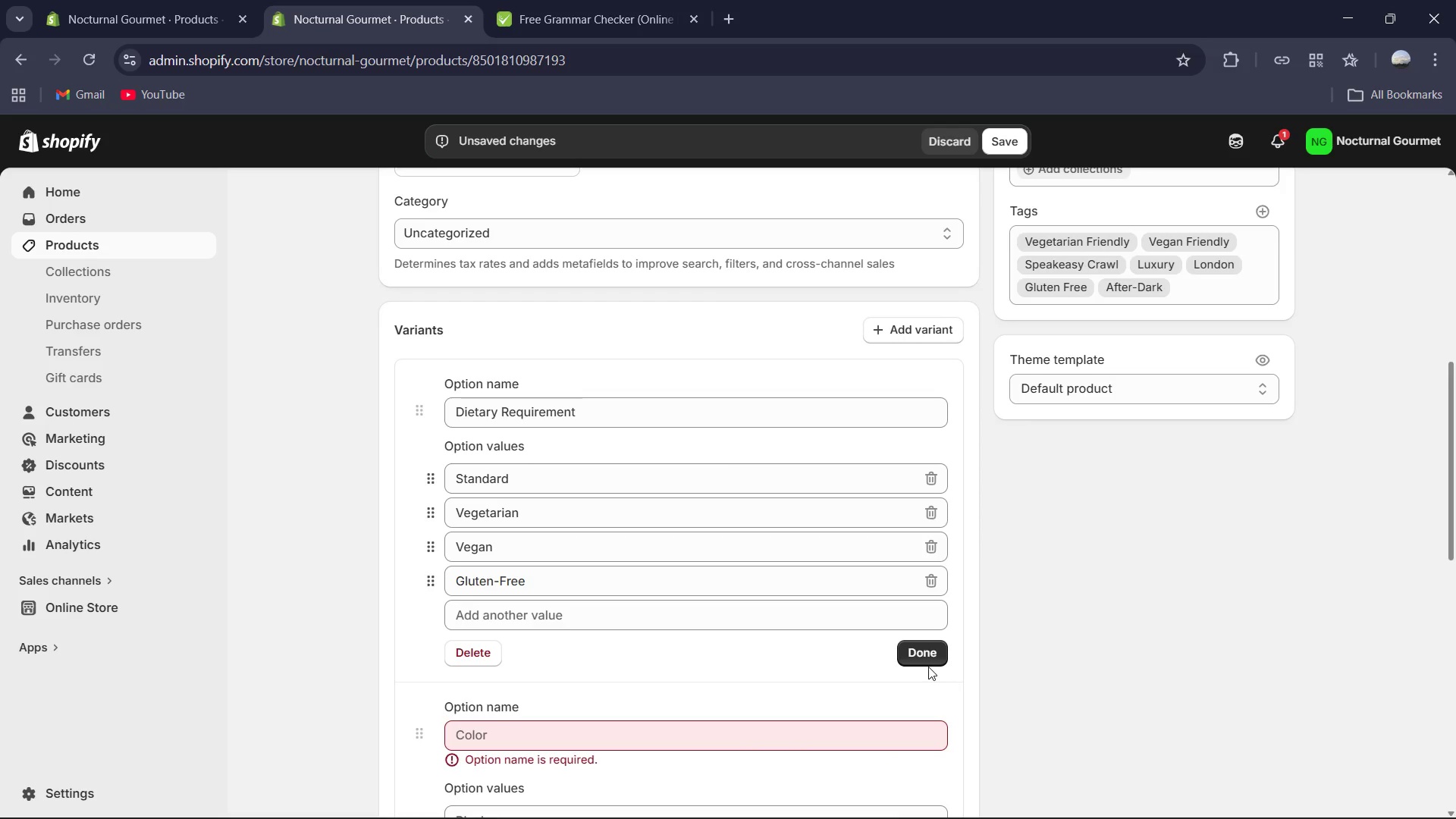 
double_click([936, 647])
 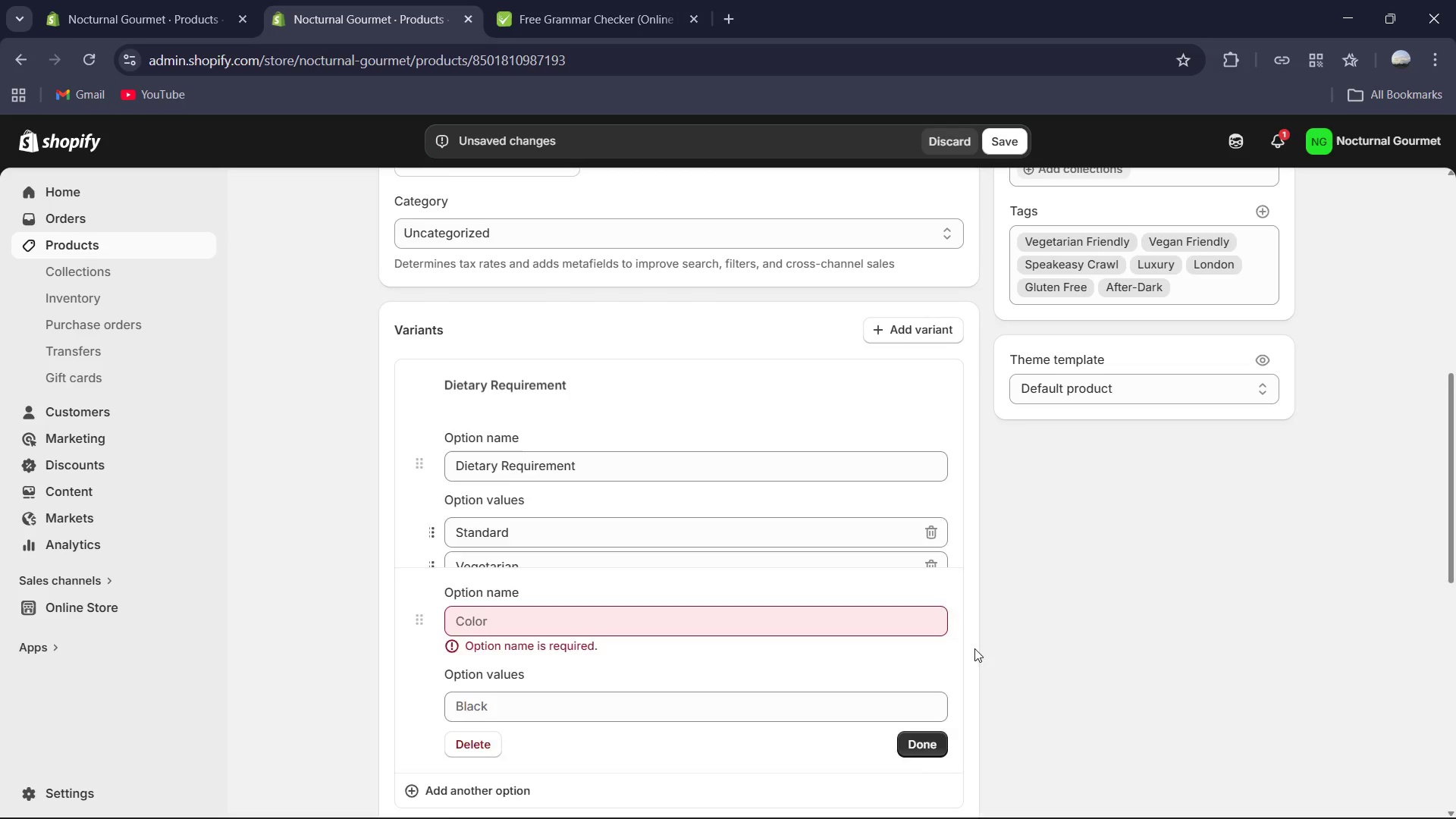 
scroll: coordinate [993, 648], scroll_direction: down, amount: 2.0
 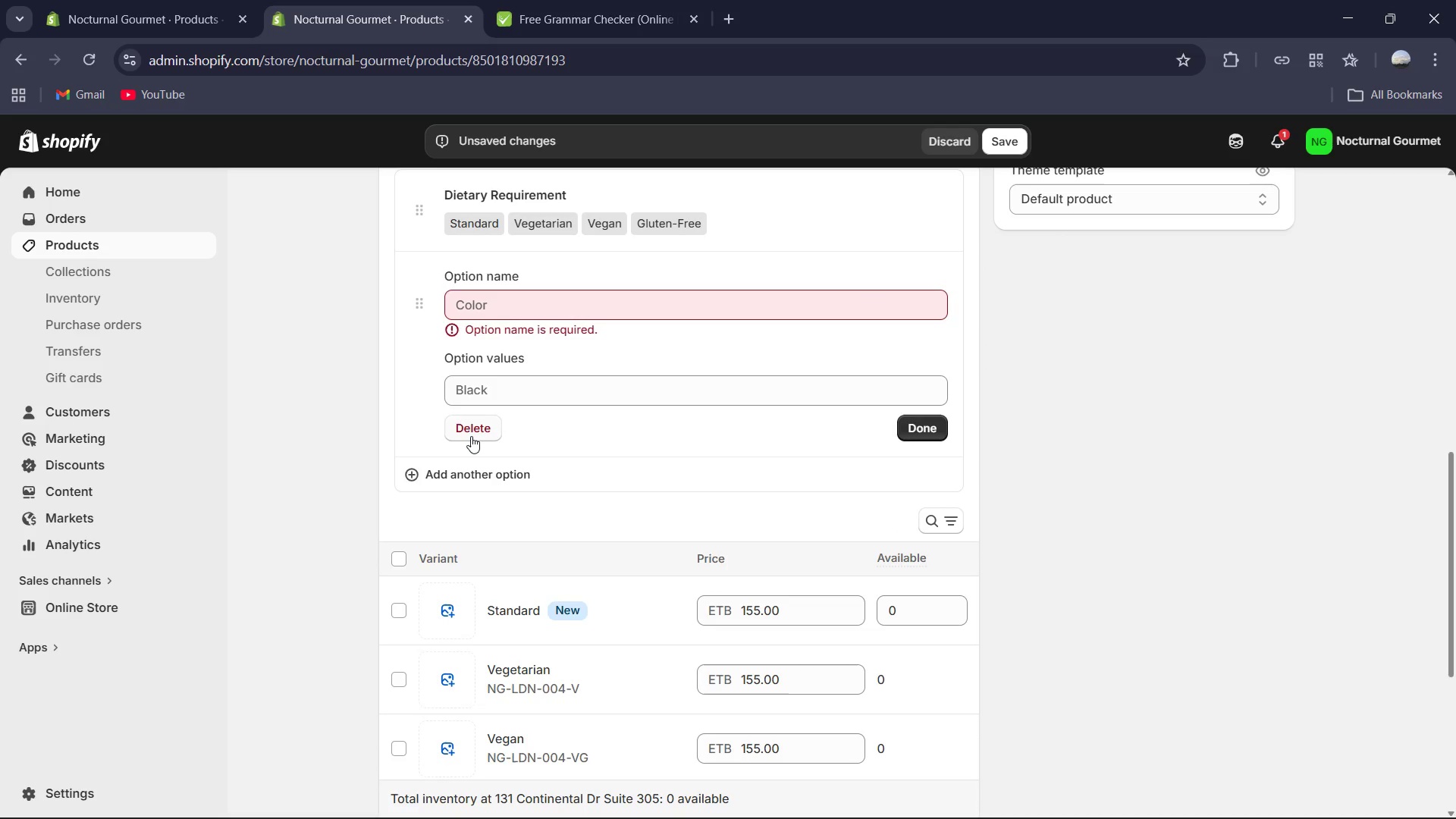 
scroll: coordinate [902, 560], scroll_direction: up, amount: 5.0
 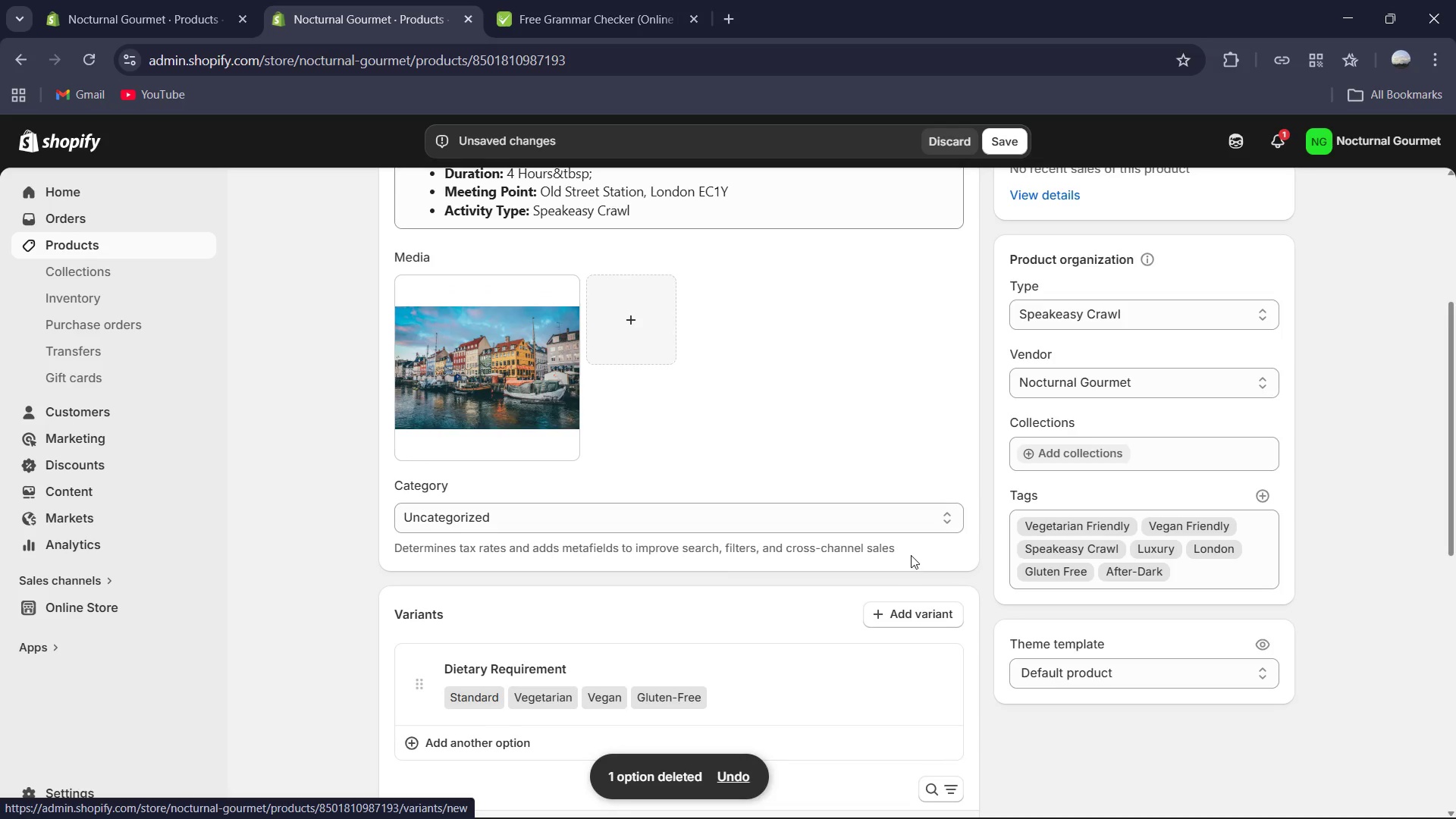 
scroll: coordinate [888, 577], scroll_direction: down, amount: 4.0
 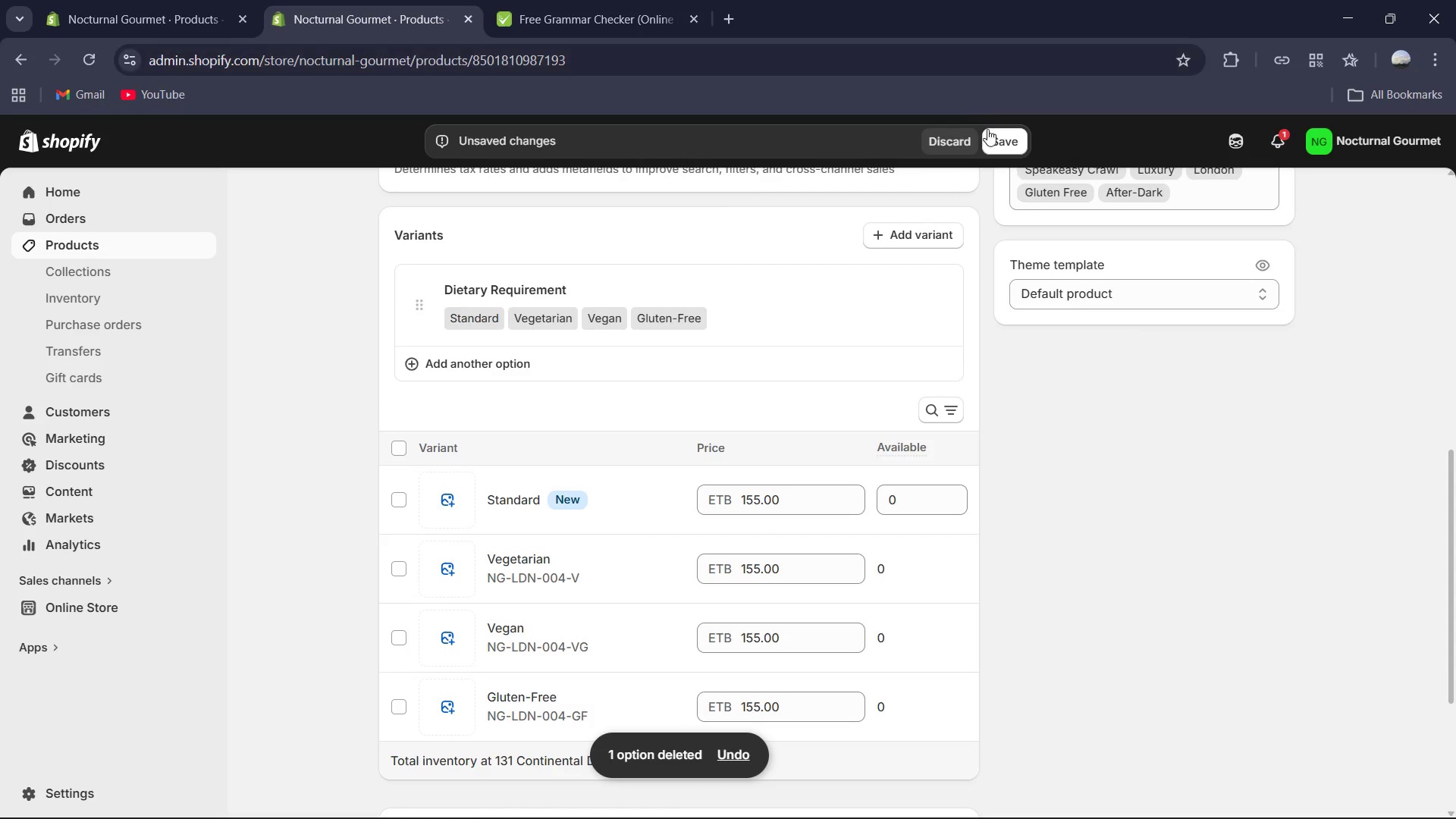 
left_click([1007, 140])
 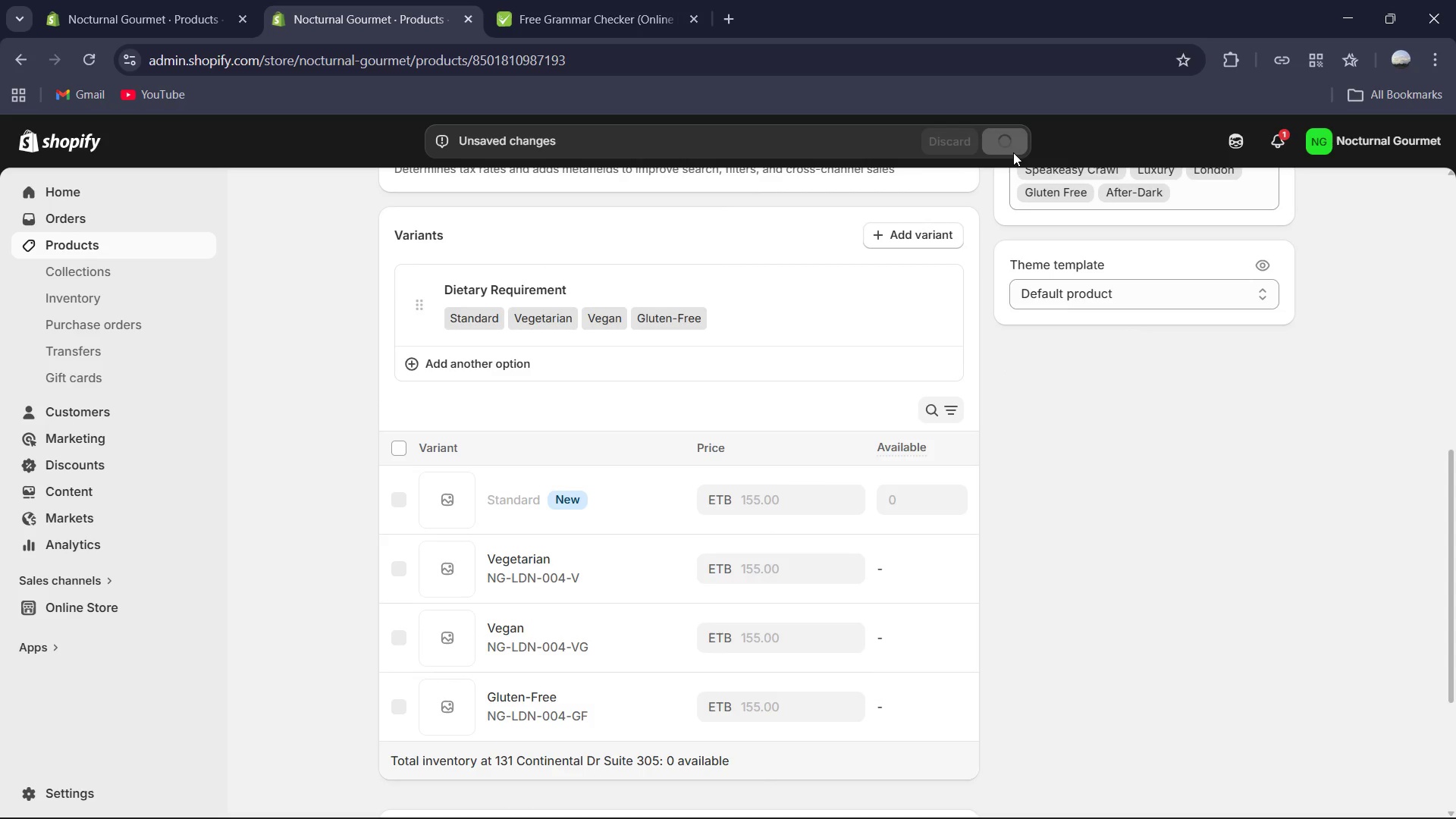 
wait(9.41)
 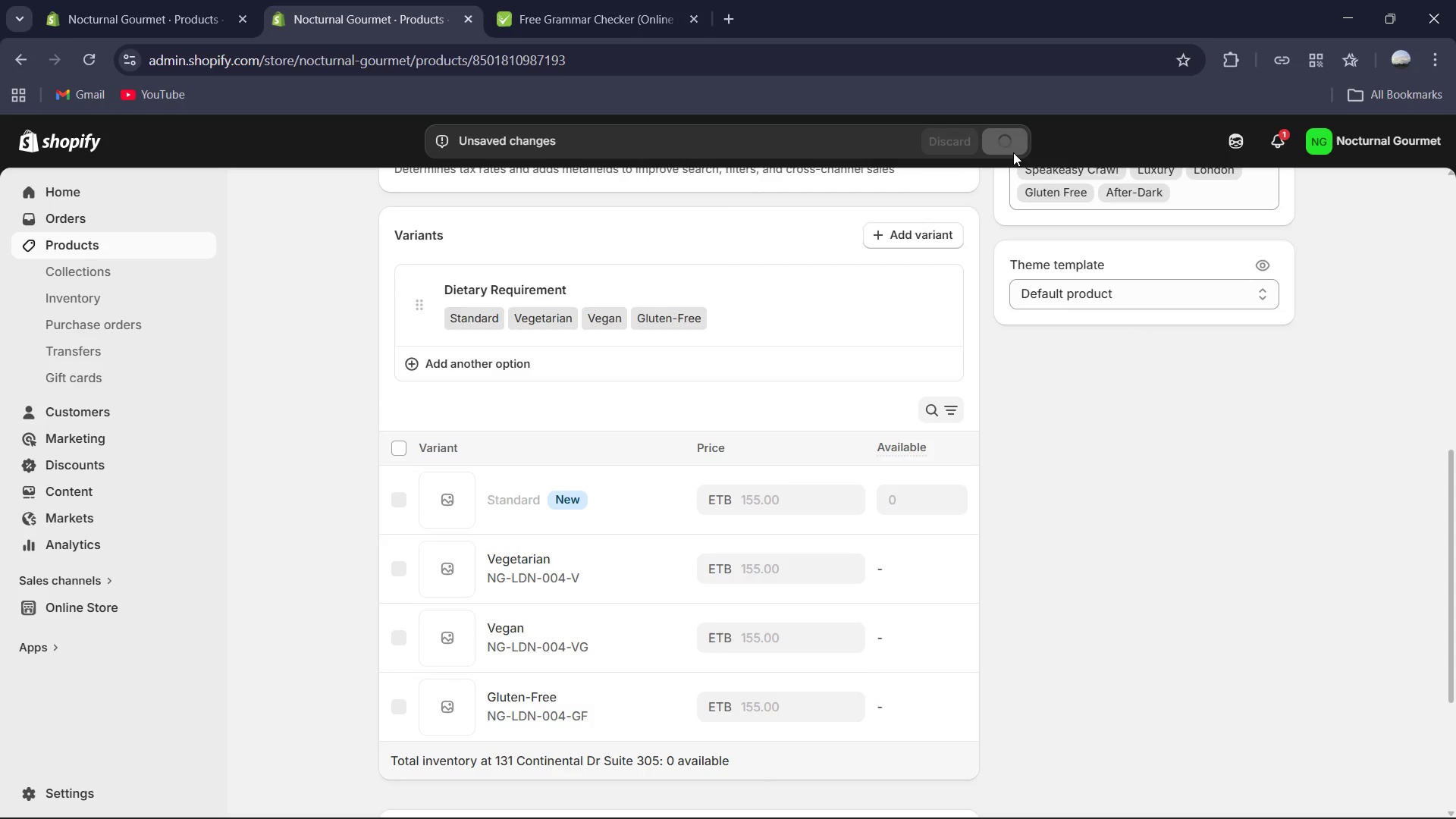 
left_click([520, 495])
 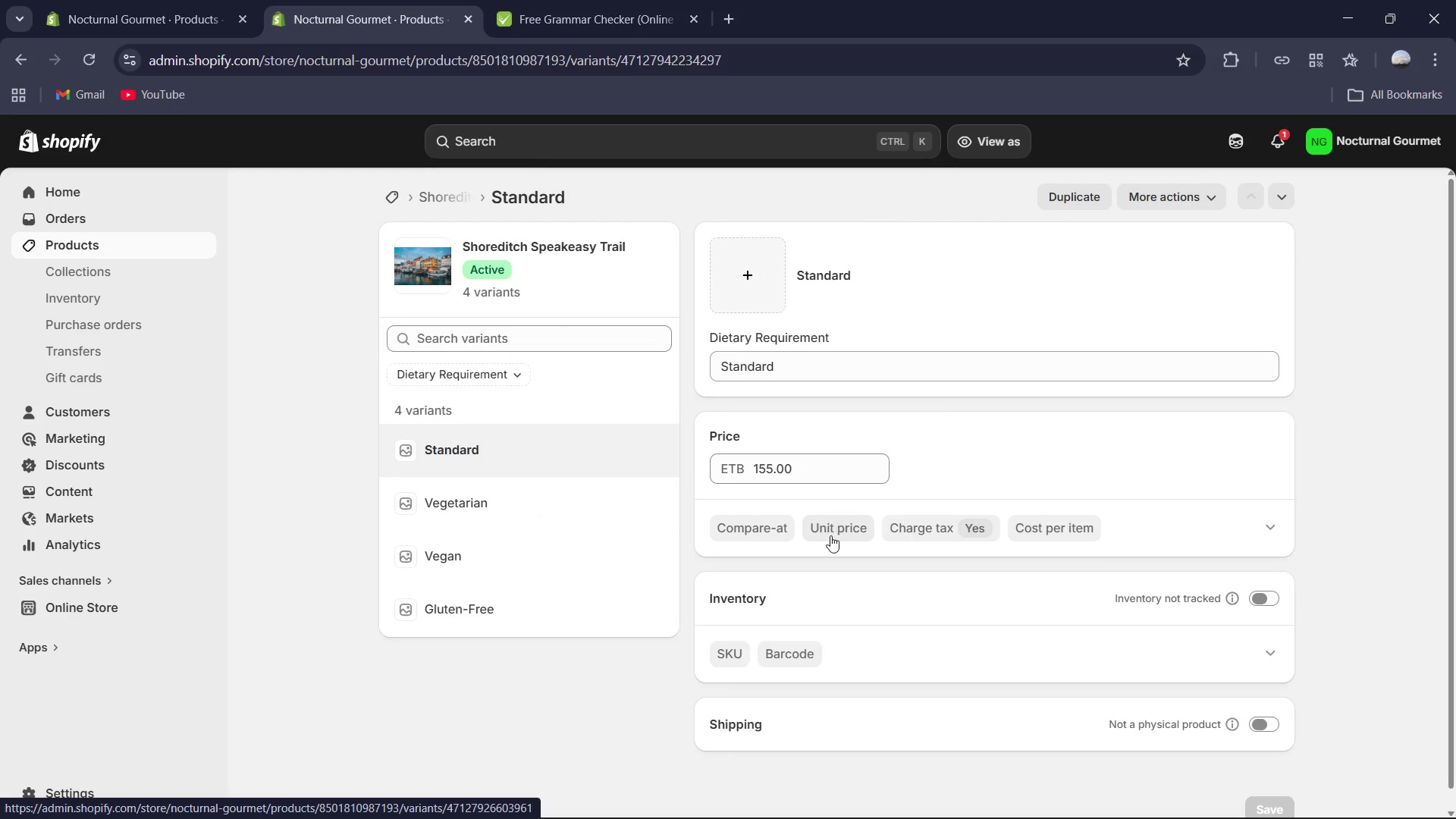 
wait(7.38)
 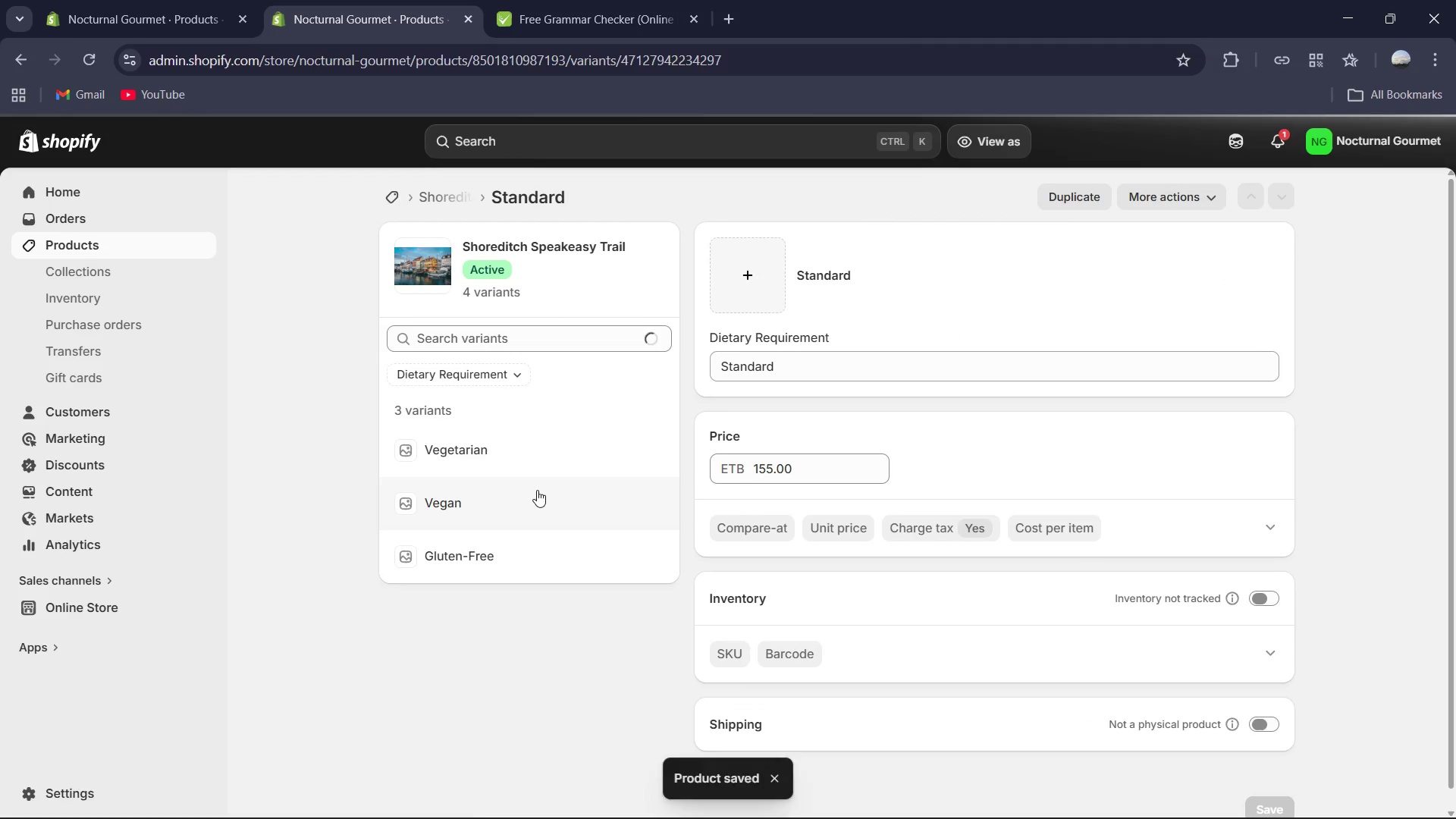 
key(Control+V)
 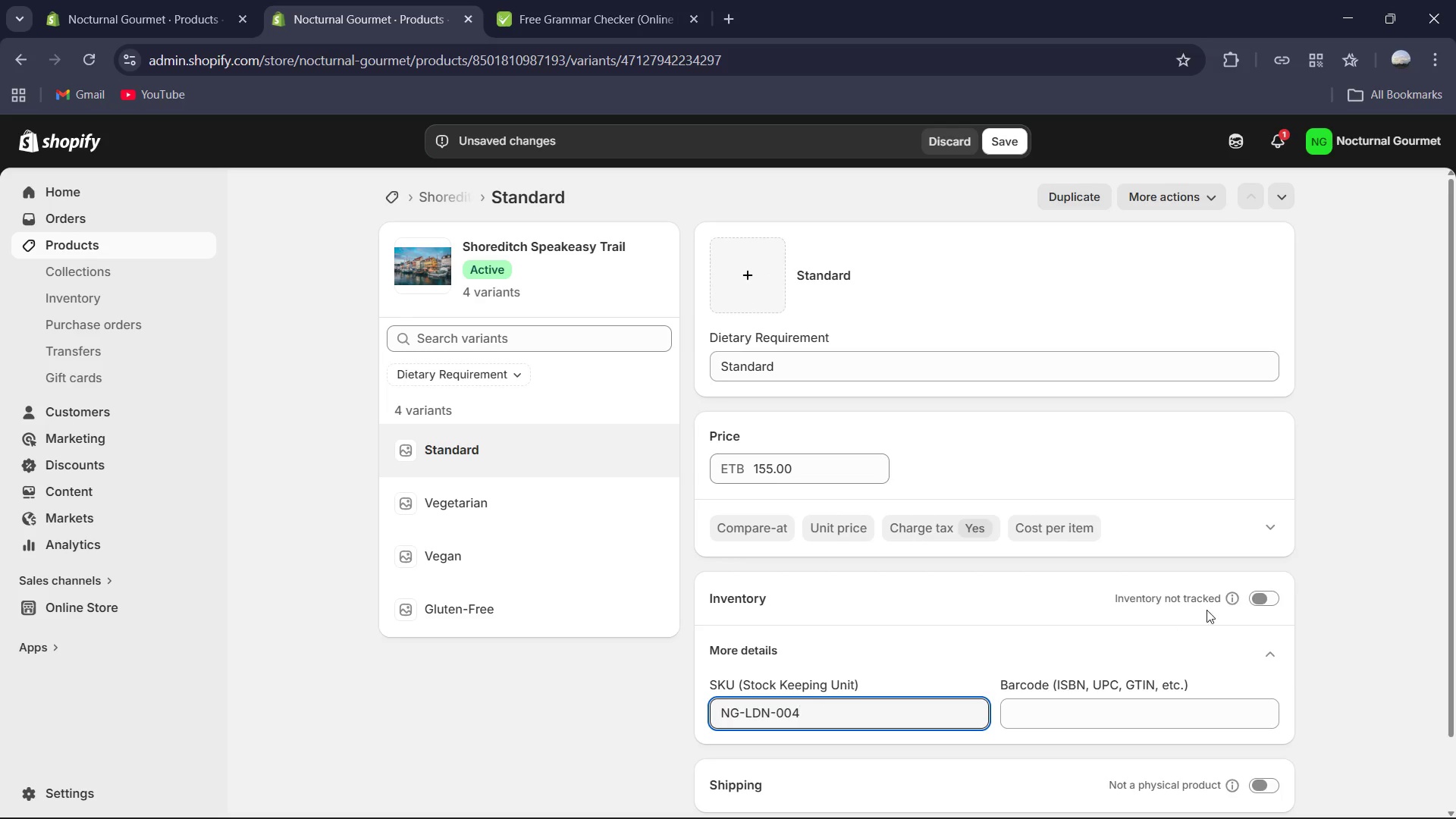 
scroll: coordinate [1298, 653], scroll_direction: down, amount: 1.0
 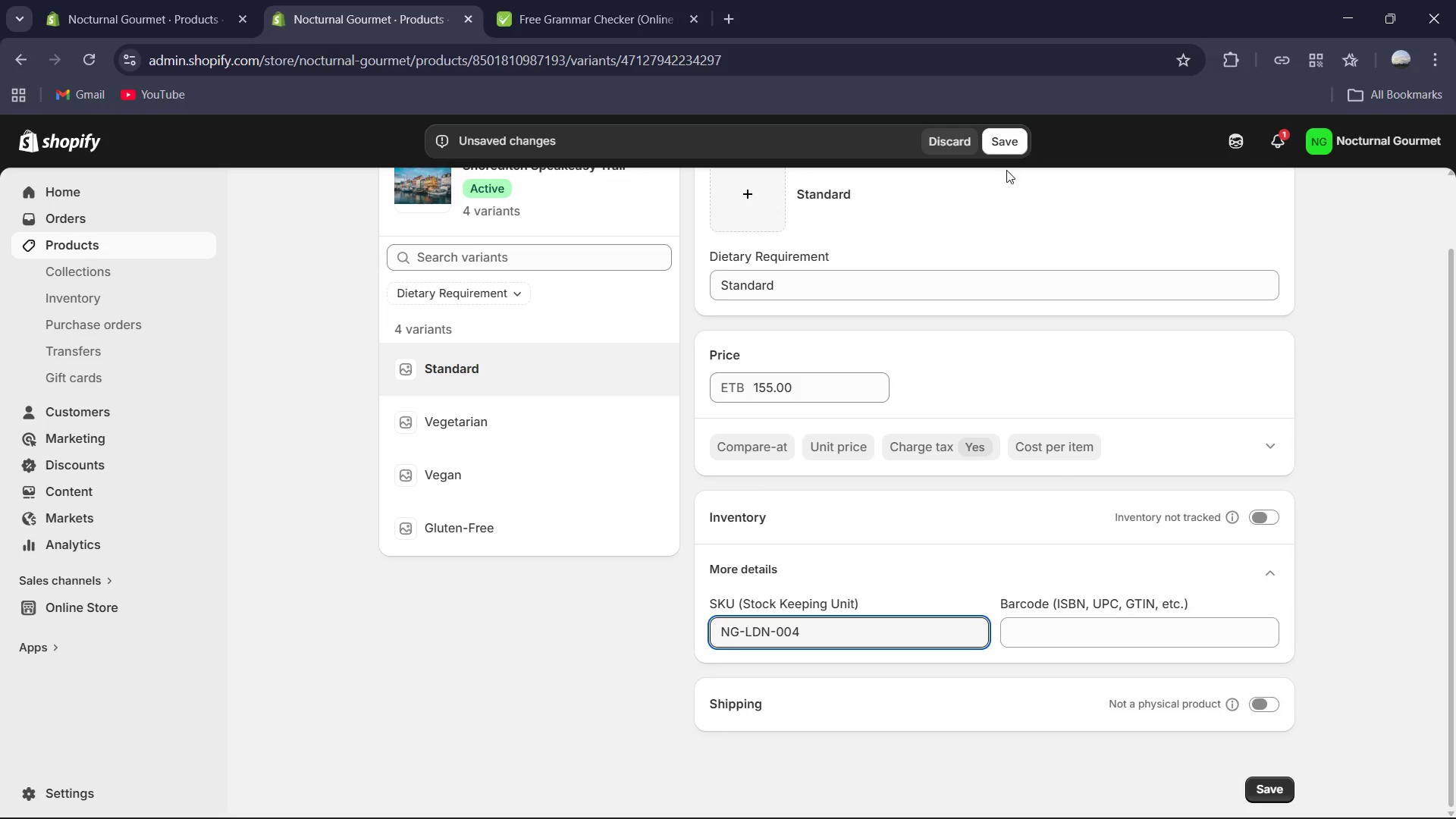 
left_click([1018, 149])
 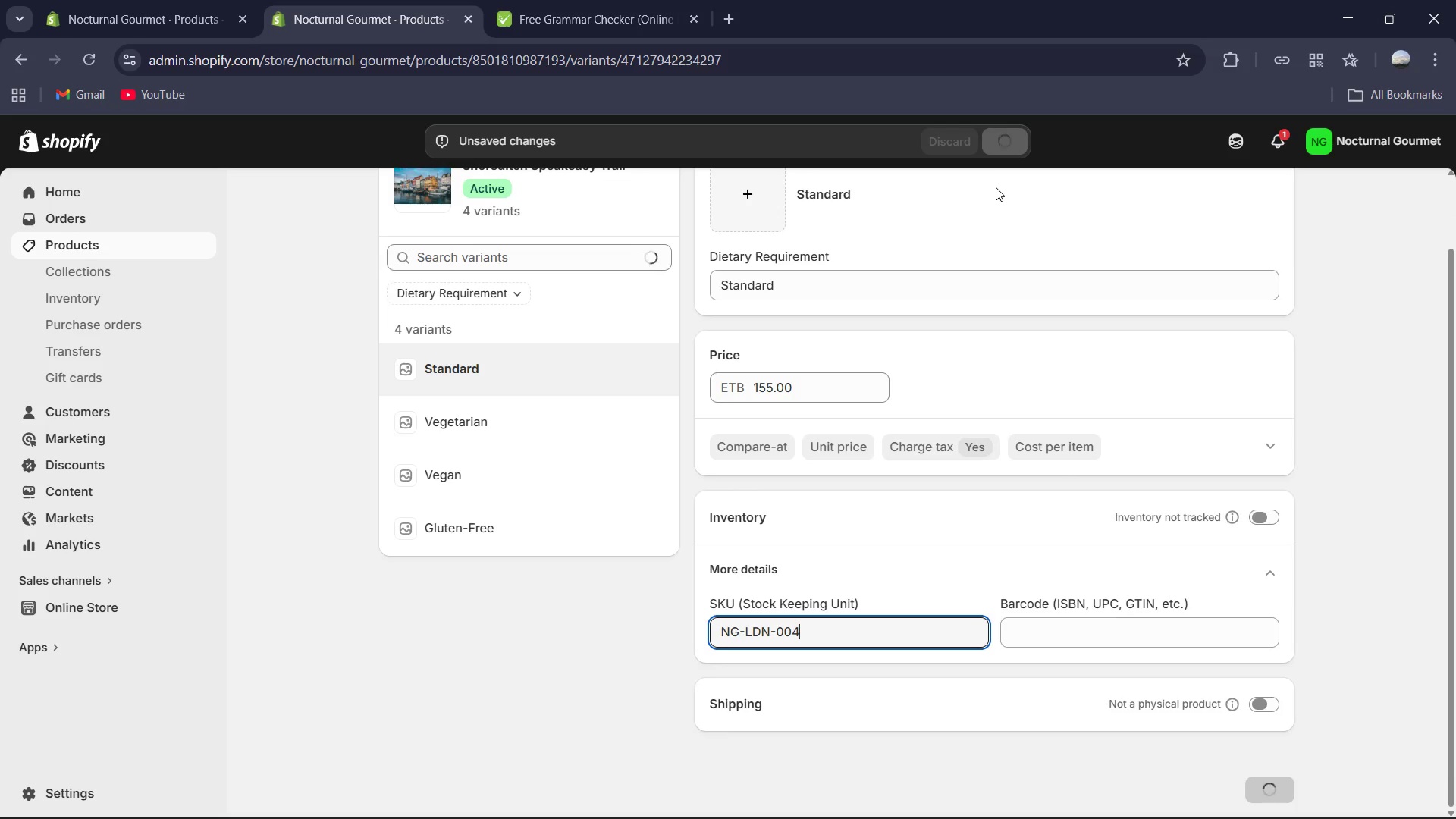 
mouse_move([1009, 190])
 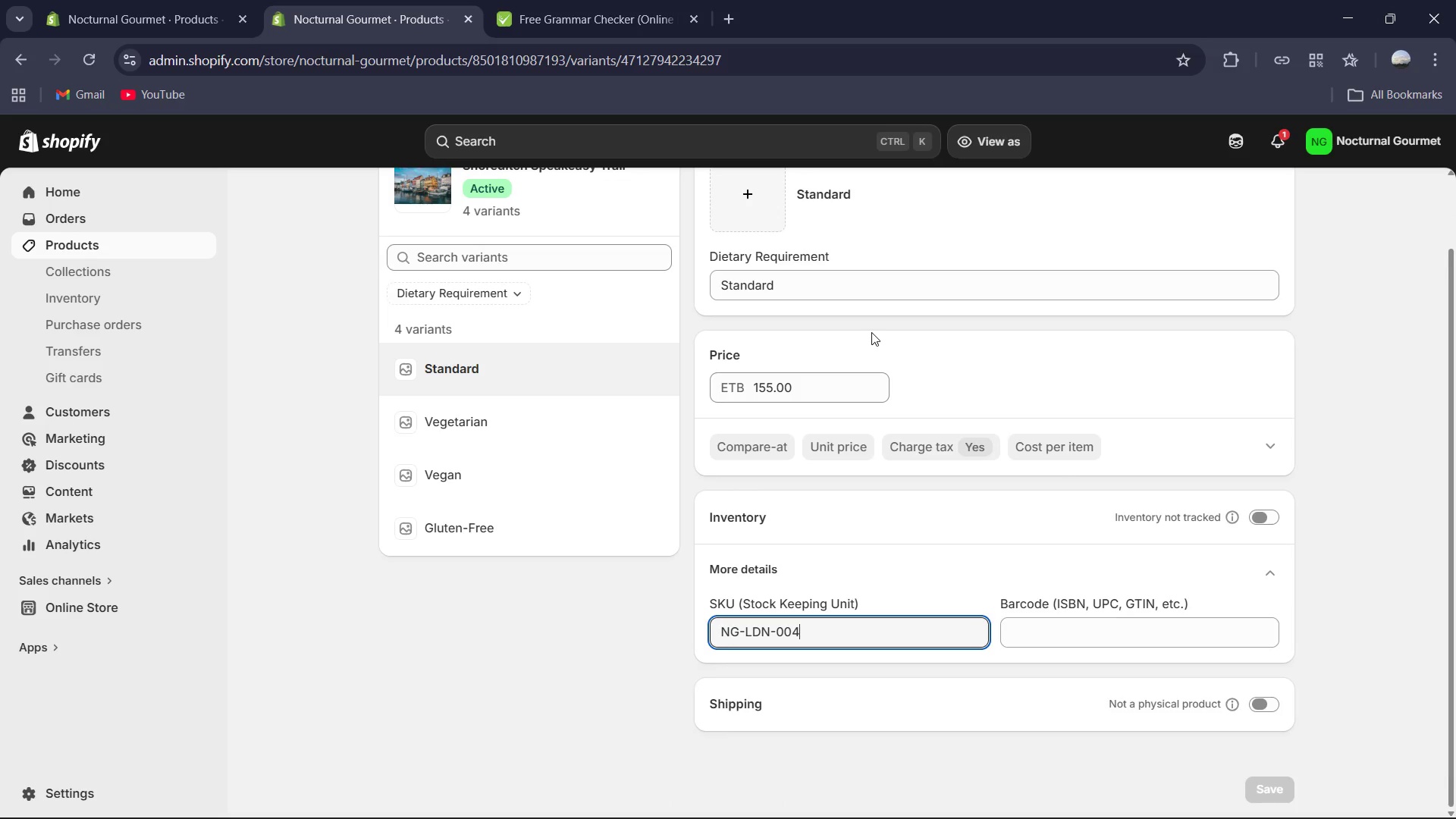 
scroll: coordinate [408, 236], scroll_direction: up, amount: 3.0
 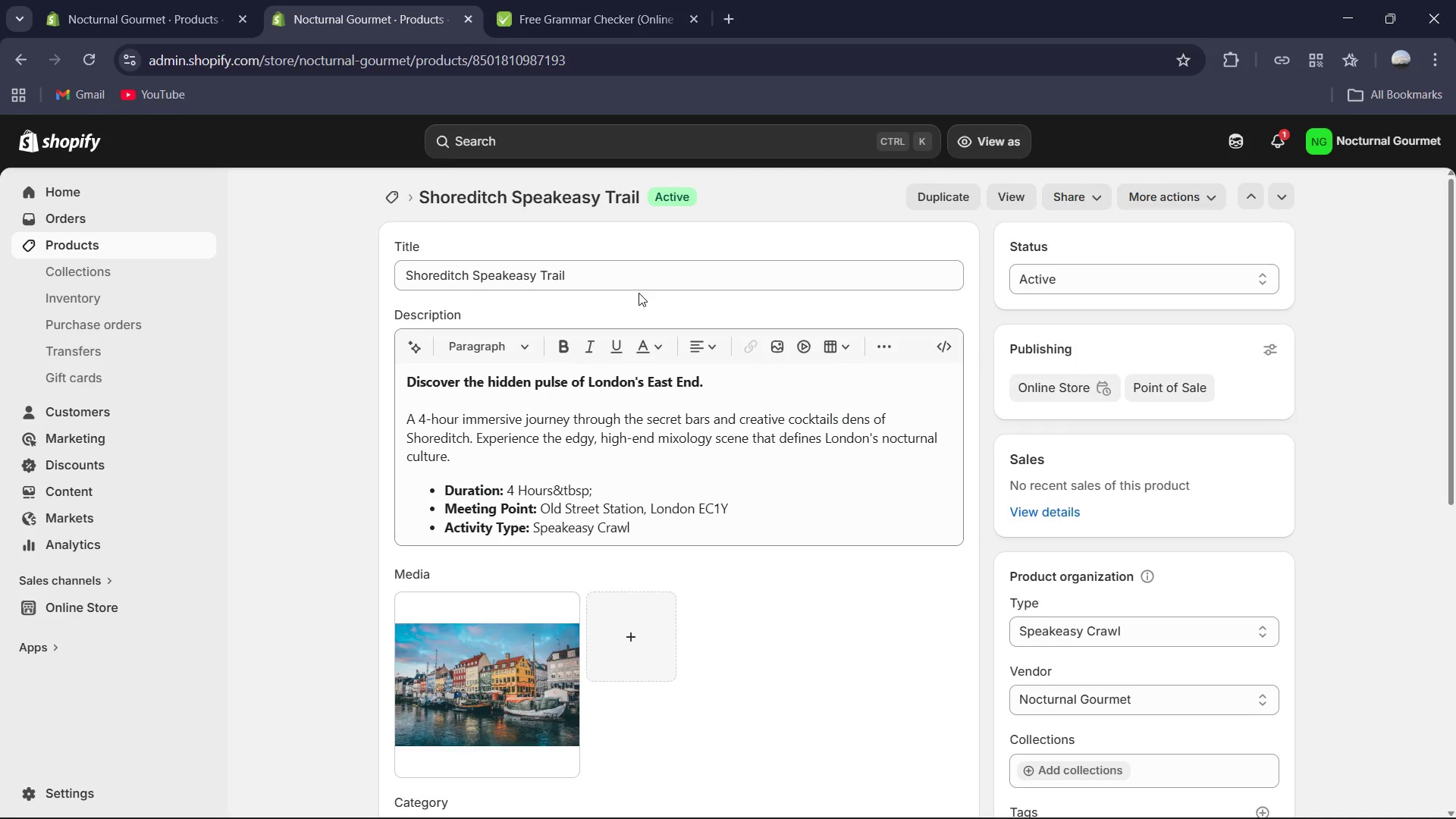 
scroll: coordinate [863, 447], scroll_direction: down, amount: 13.0
 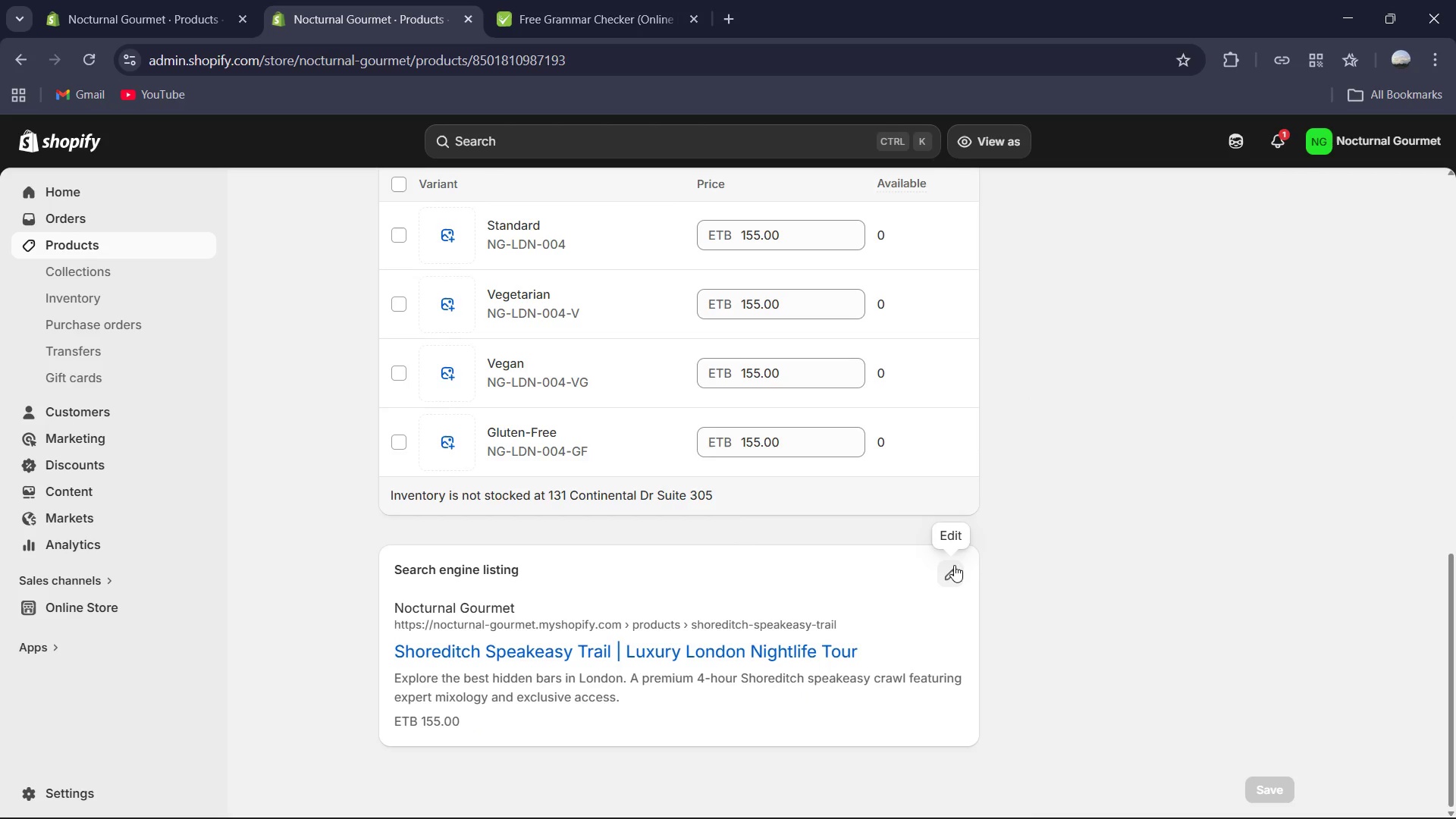 
scroll: coordinate [712, 365], scroll_direction: up, amount: 14.0
 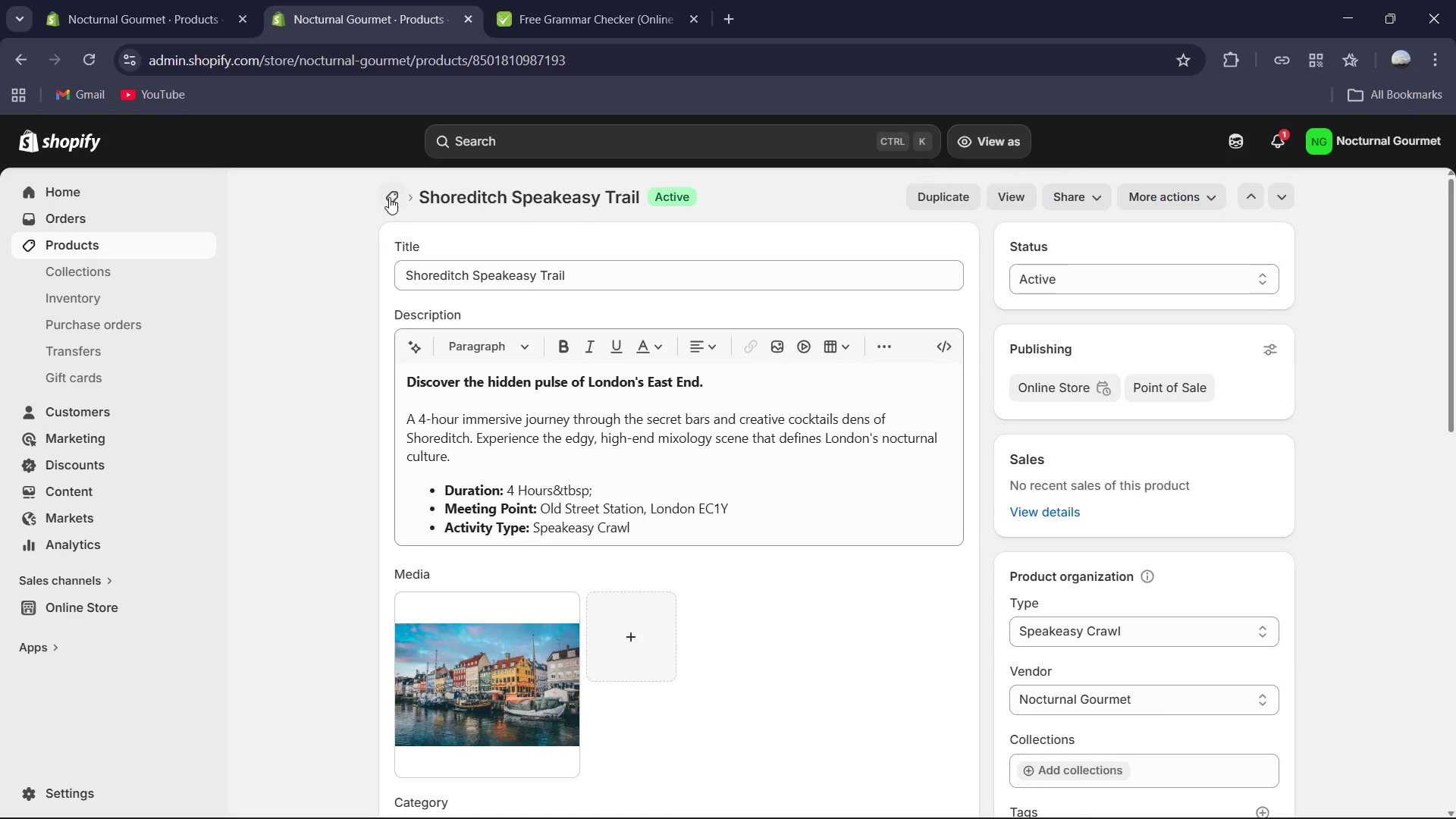 
left_click([390, 197])
 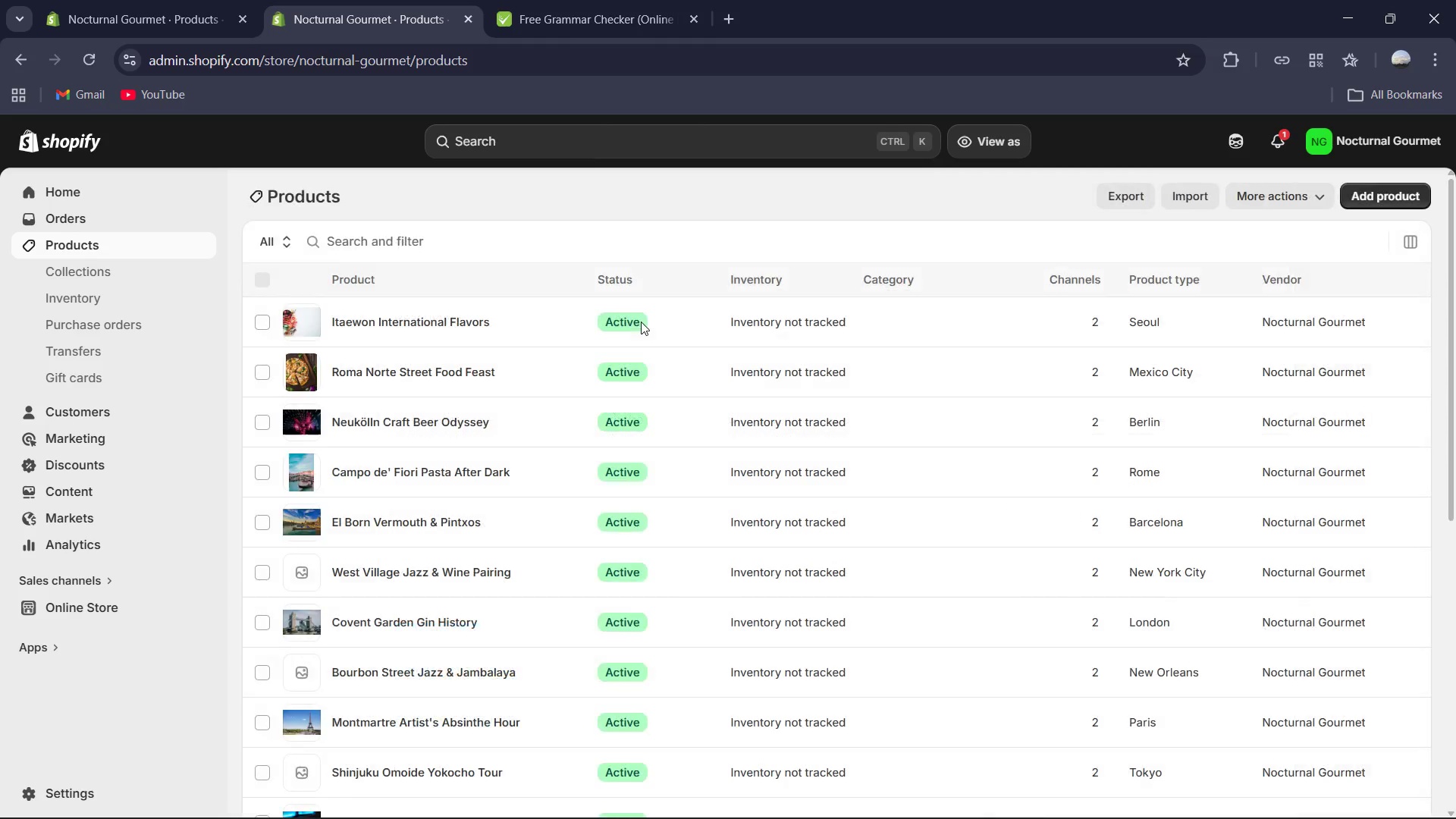 
scroll: coordinate [666, 346], scroll_direction: down, amount: 8.0
 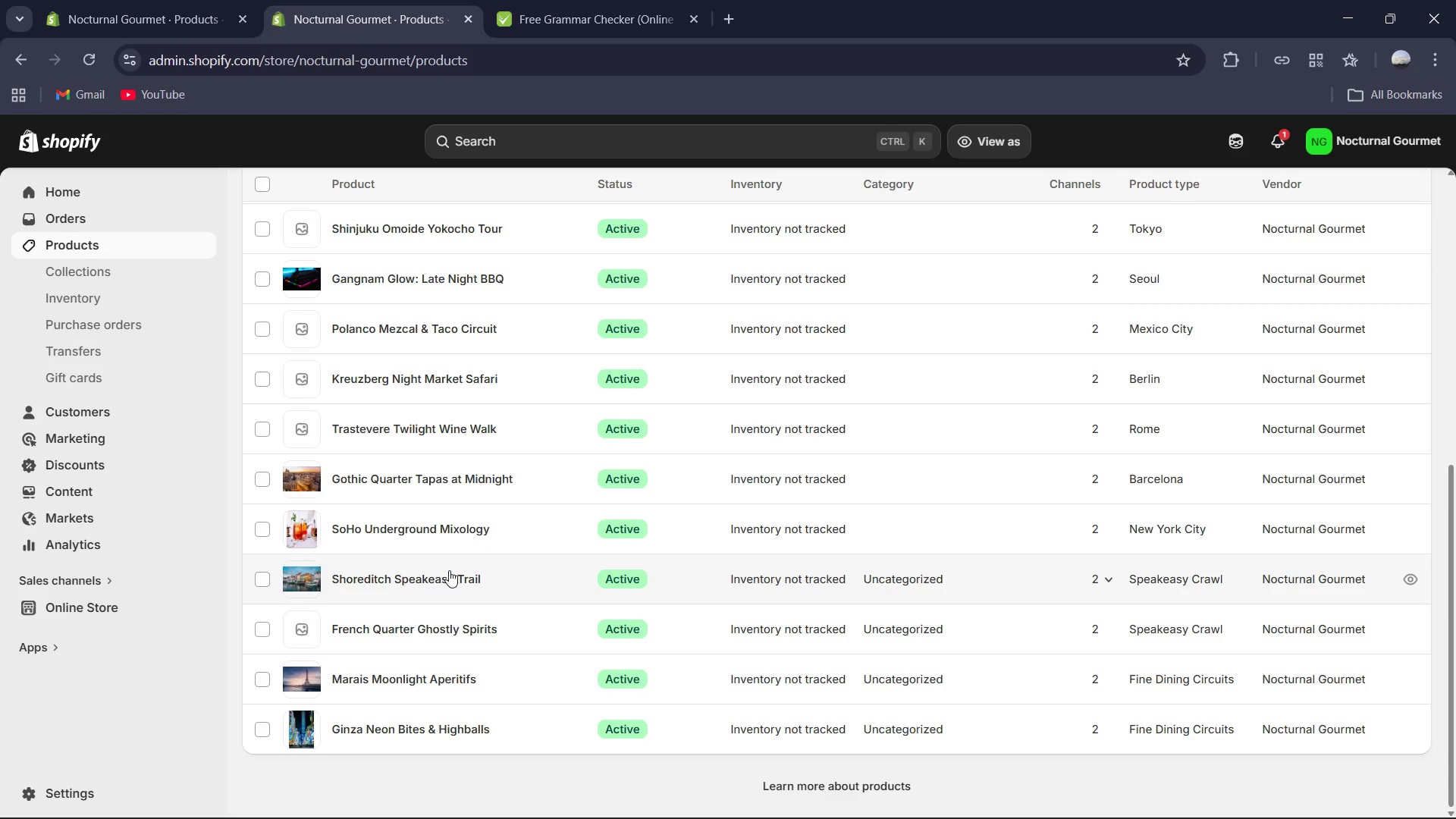 
mouse_move([449, 535])
 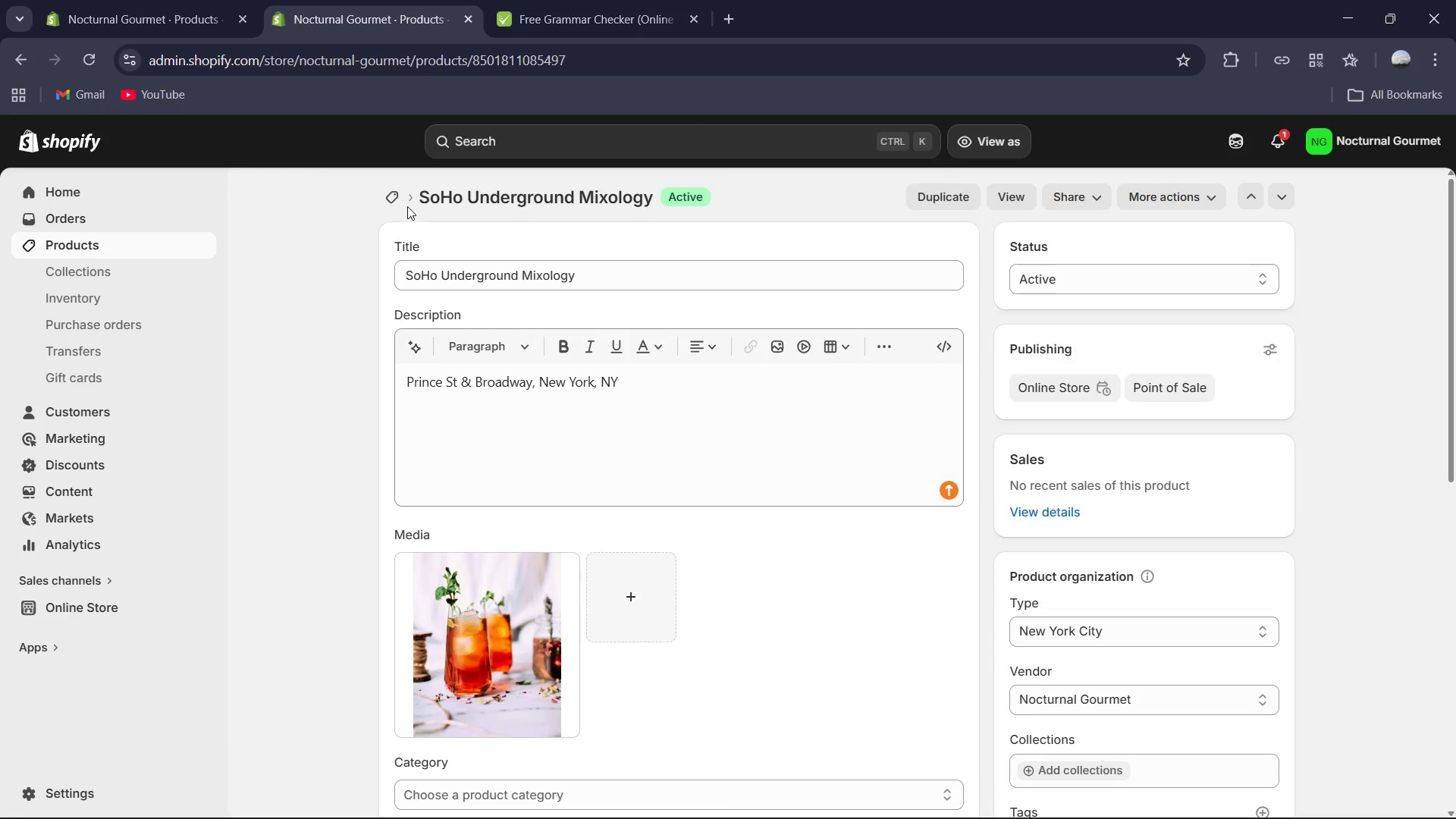 
left_click([403, 204])
 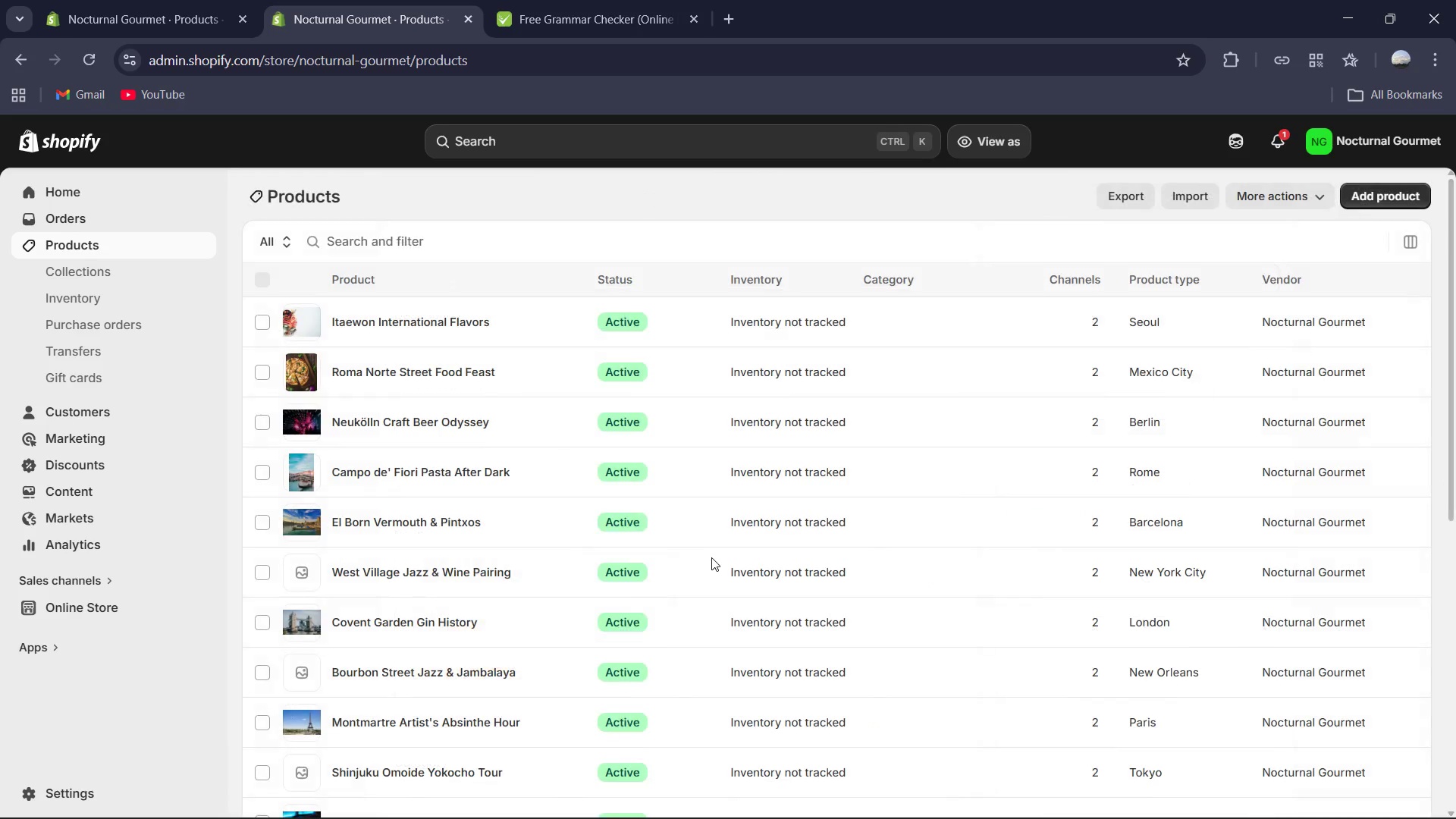 
scroll: coordinate [664, 622], scroll_direction: down, amount: 9.0
 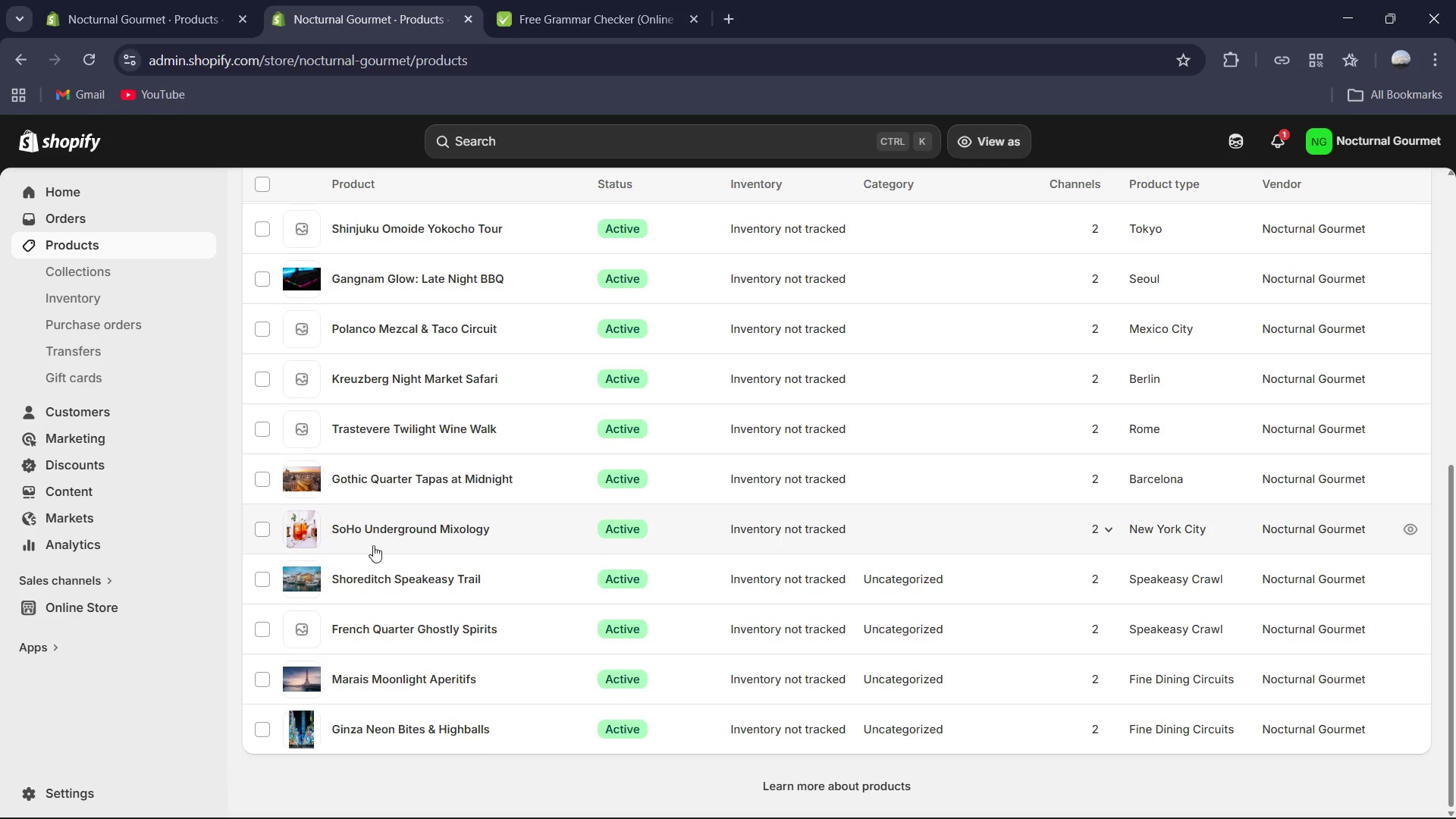 
left_click([391, 582])
 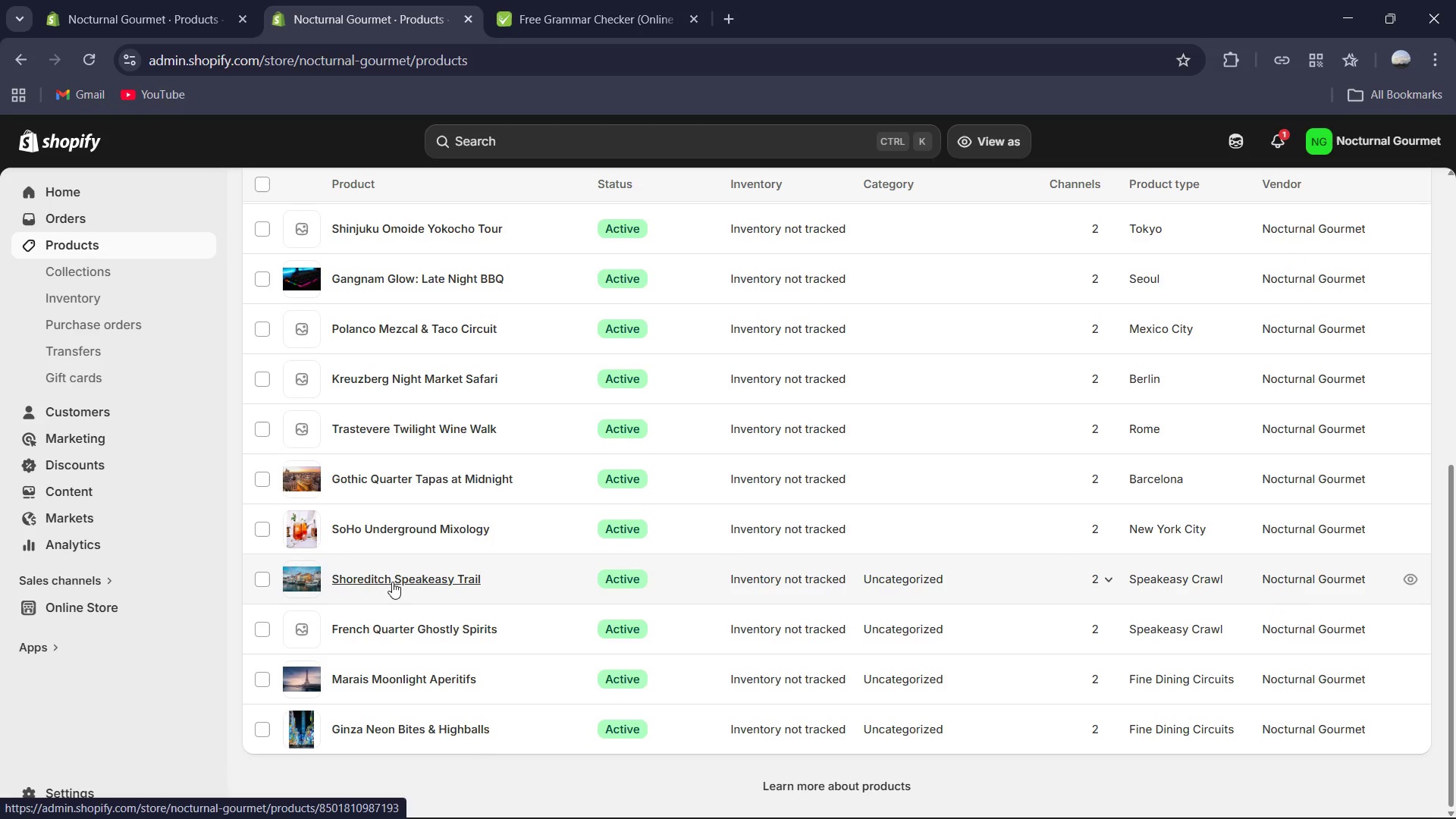 
mouse_move([416, 550])
 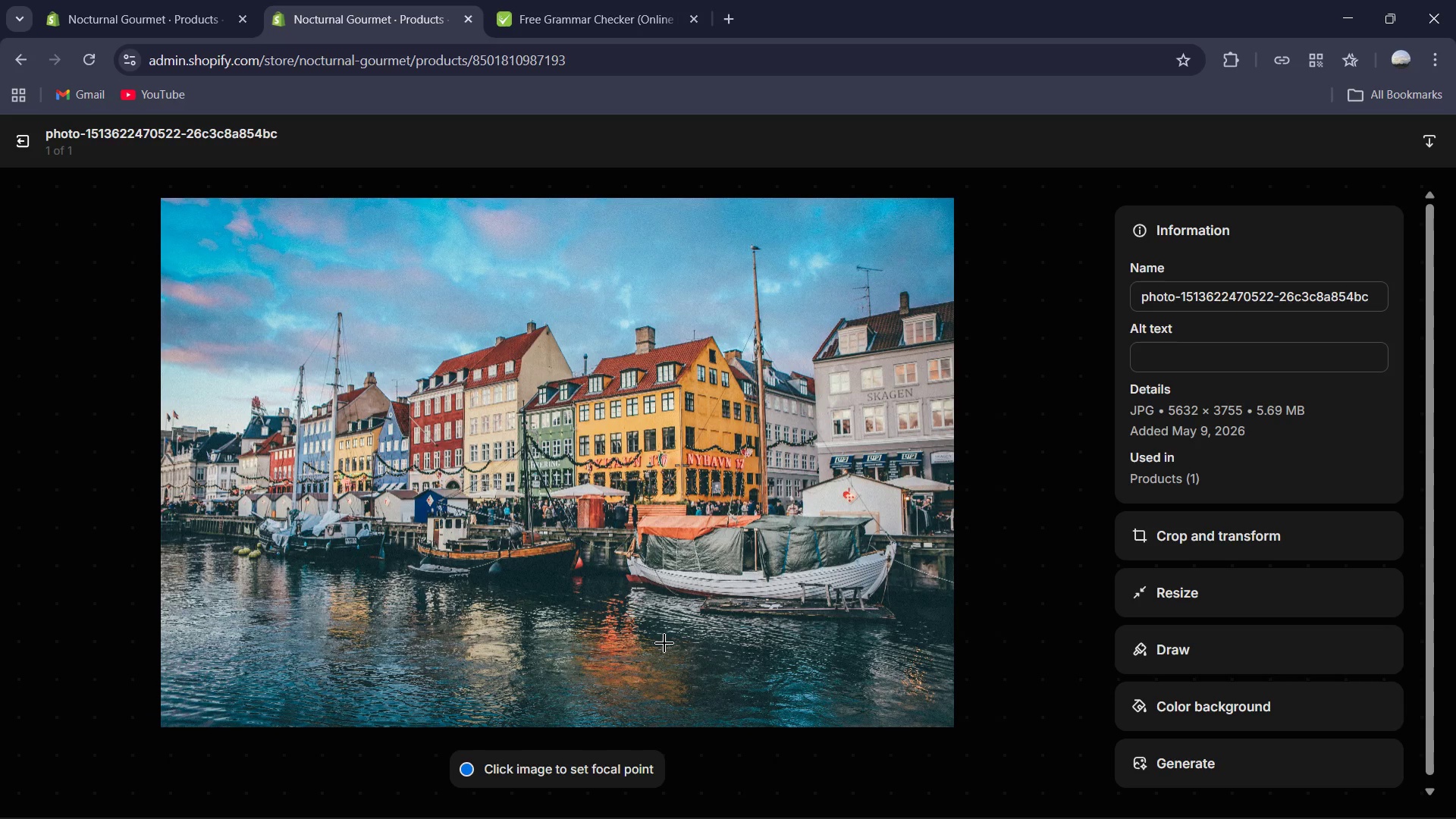 
wait(21.22)
 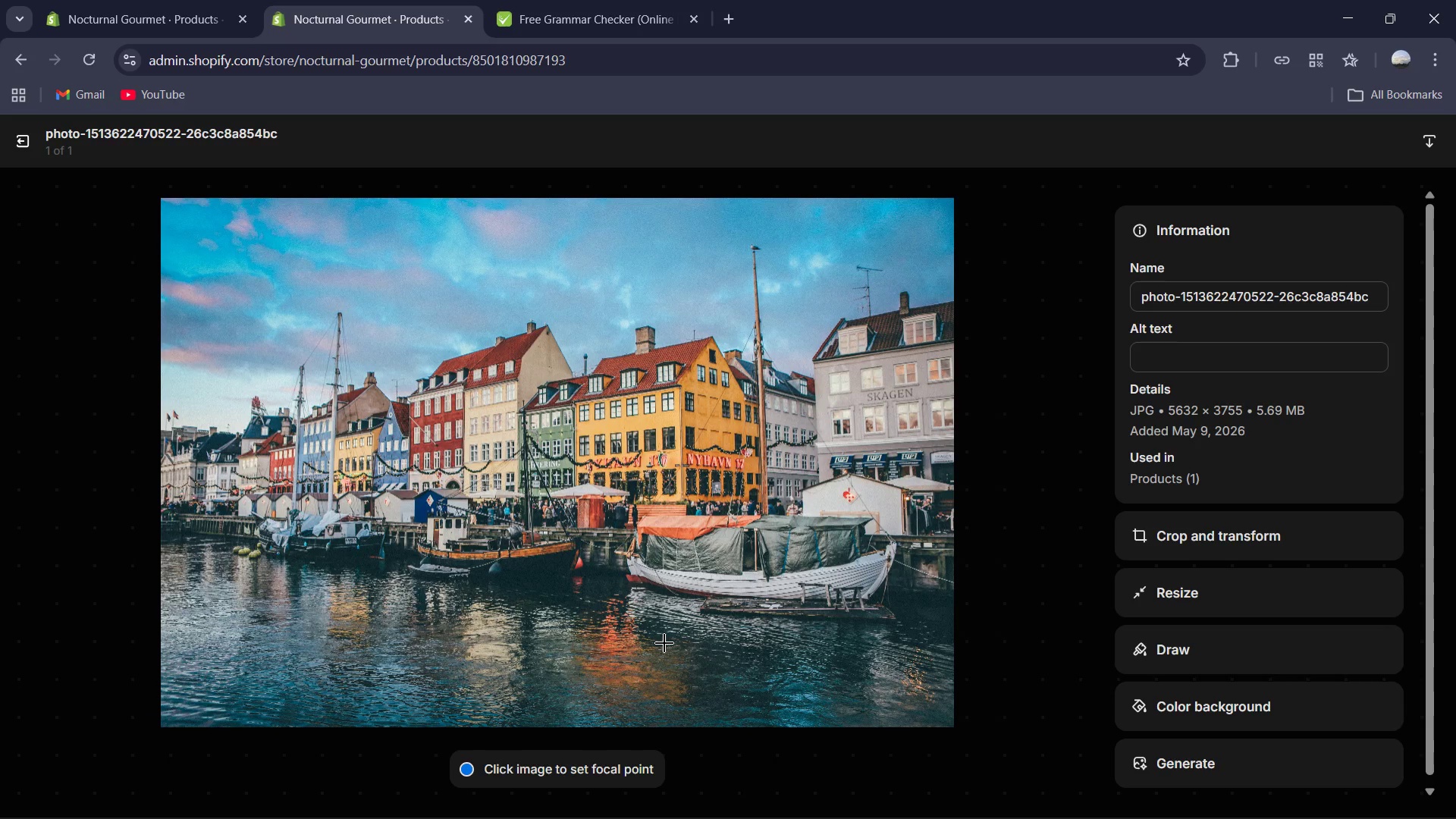 
left_click([1207, 356])
 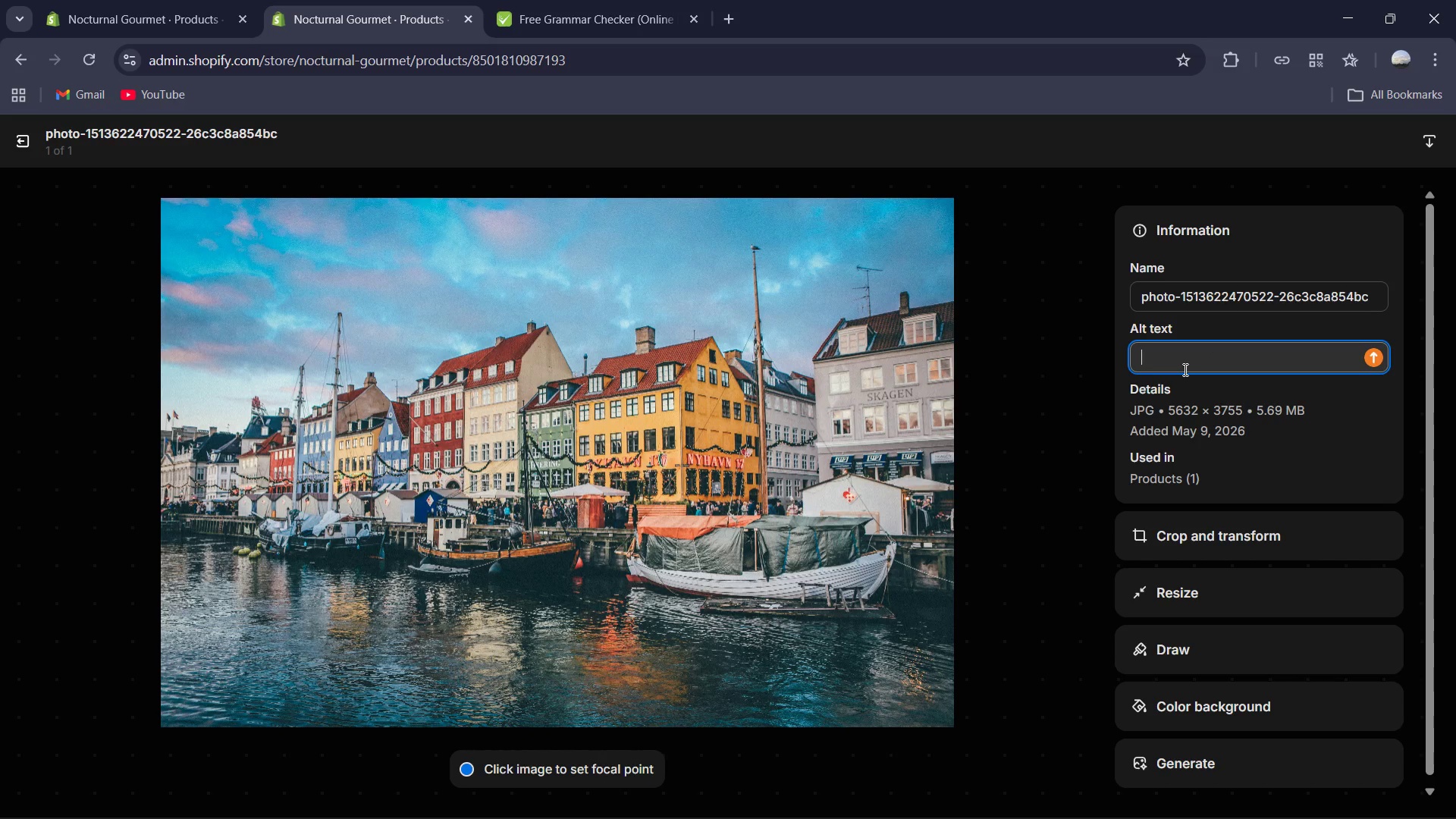 
type(Shoph)
 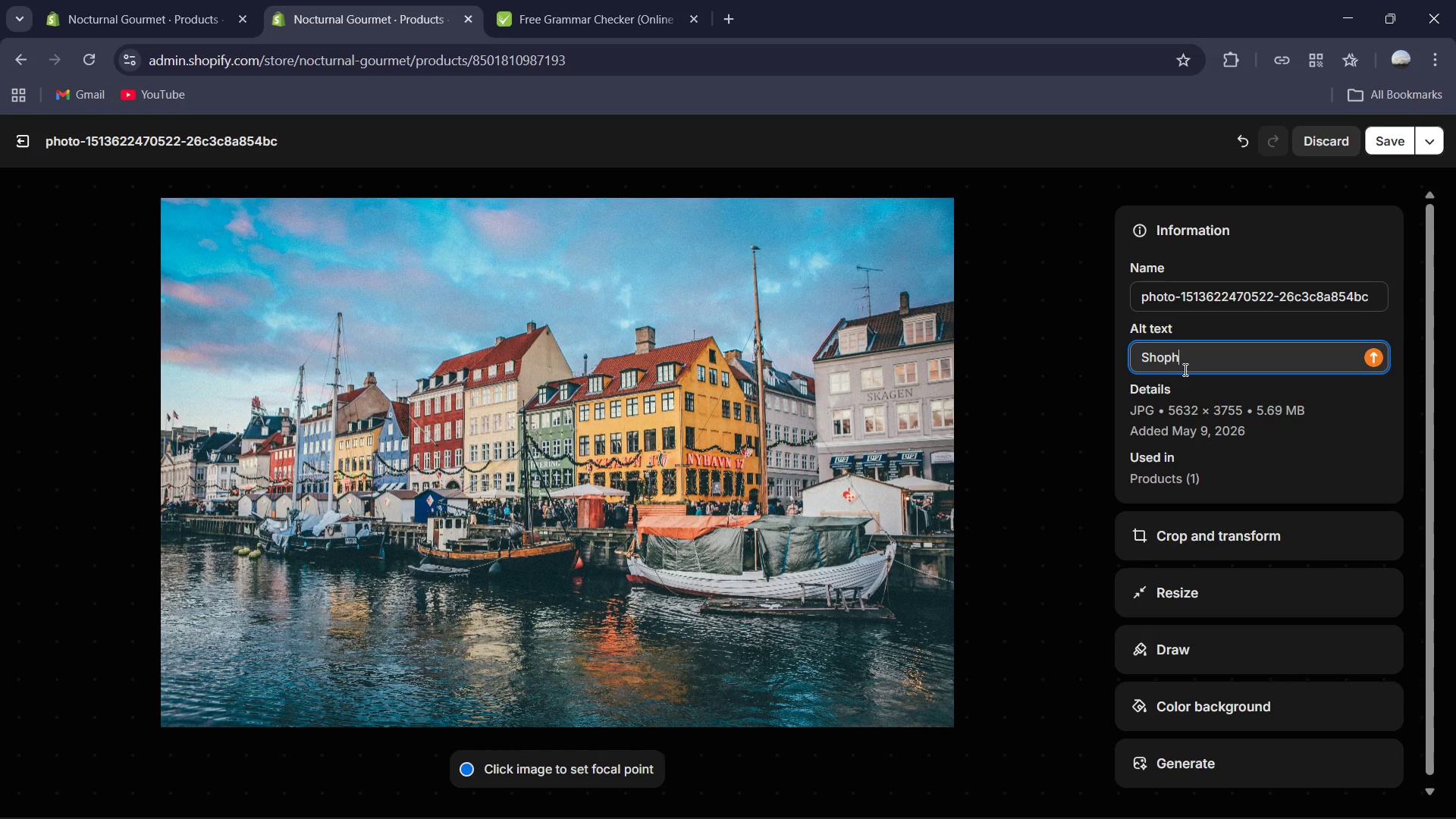 
type(isticated interior of hidden speaj)
key(Backspace)
type(keasy with mood lighting and craft cocktails.)
 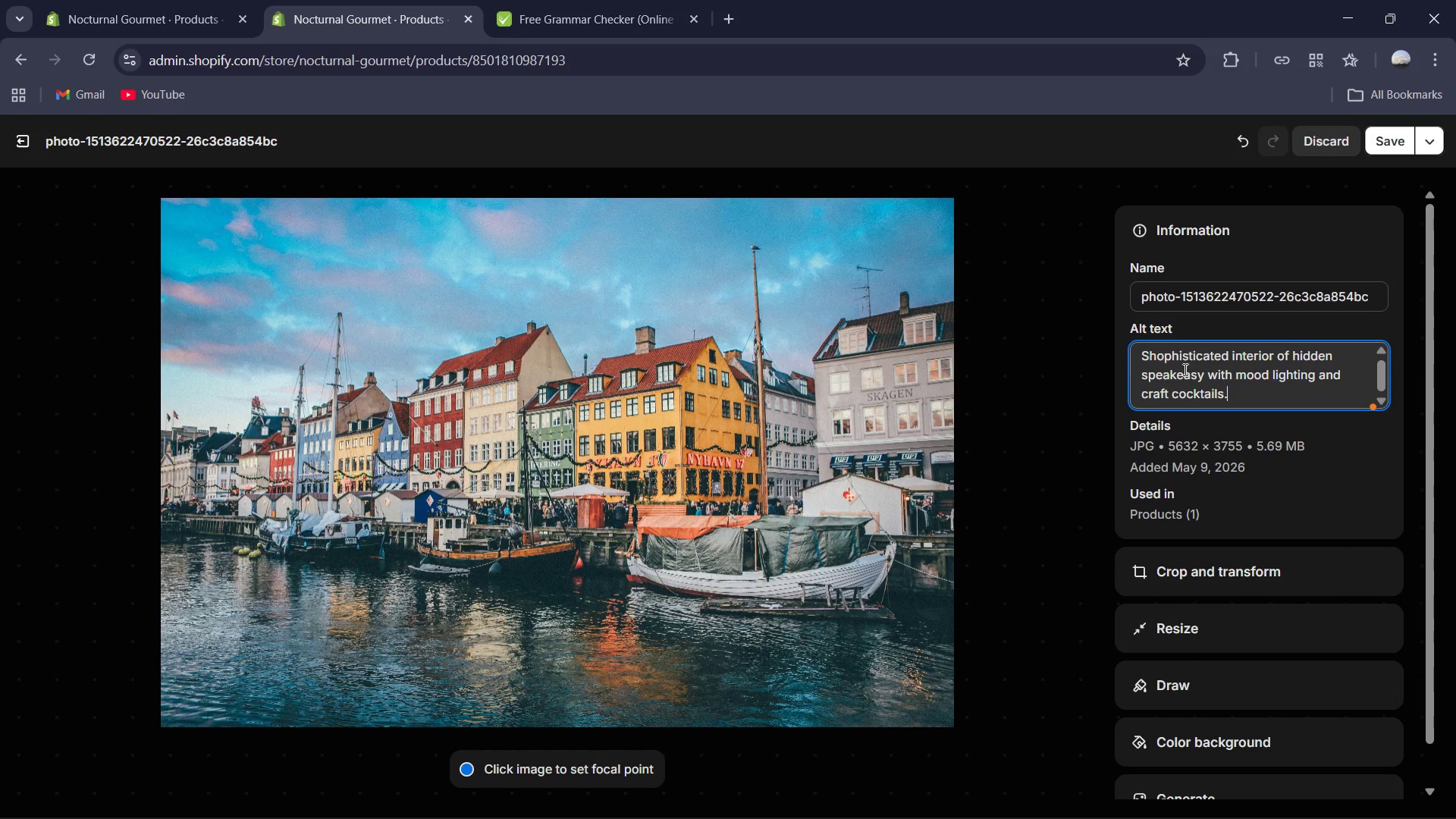 
hold_key(key=ControlLeft, duration=0.33)
 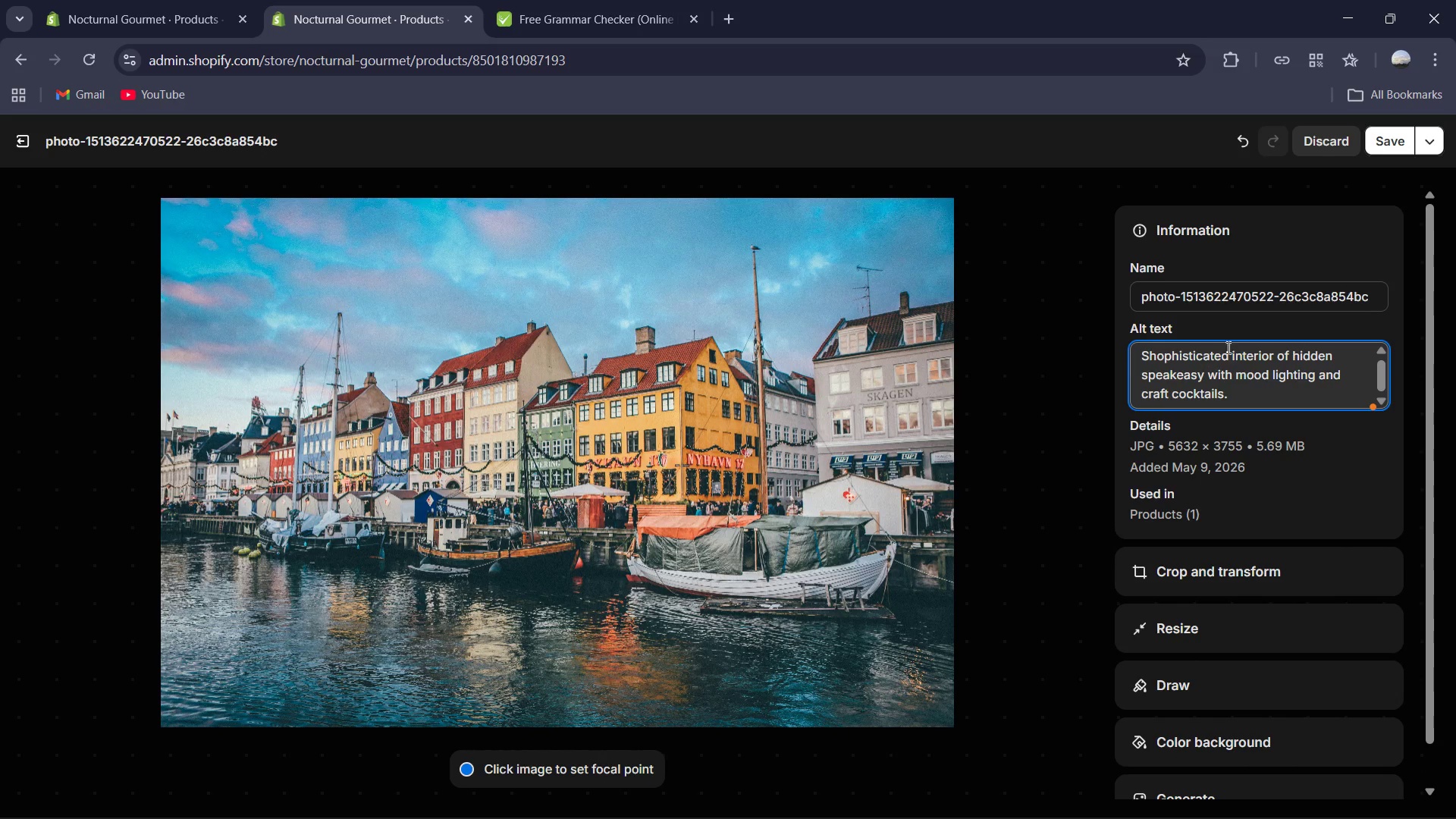 
key(Control+A)
 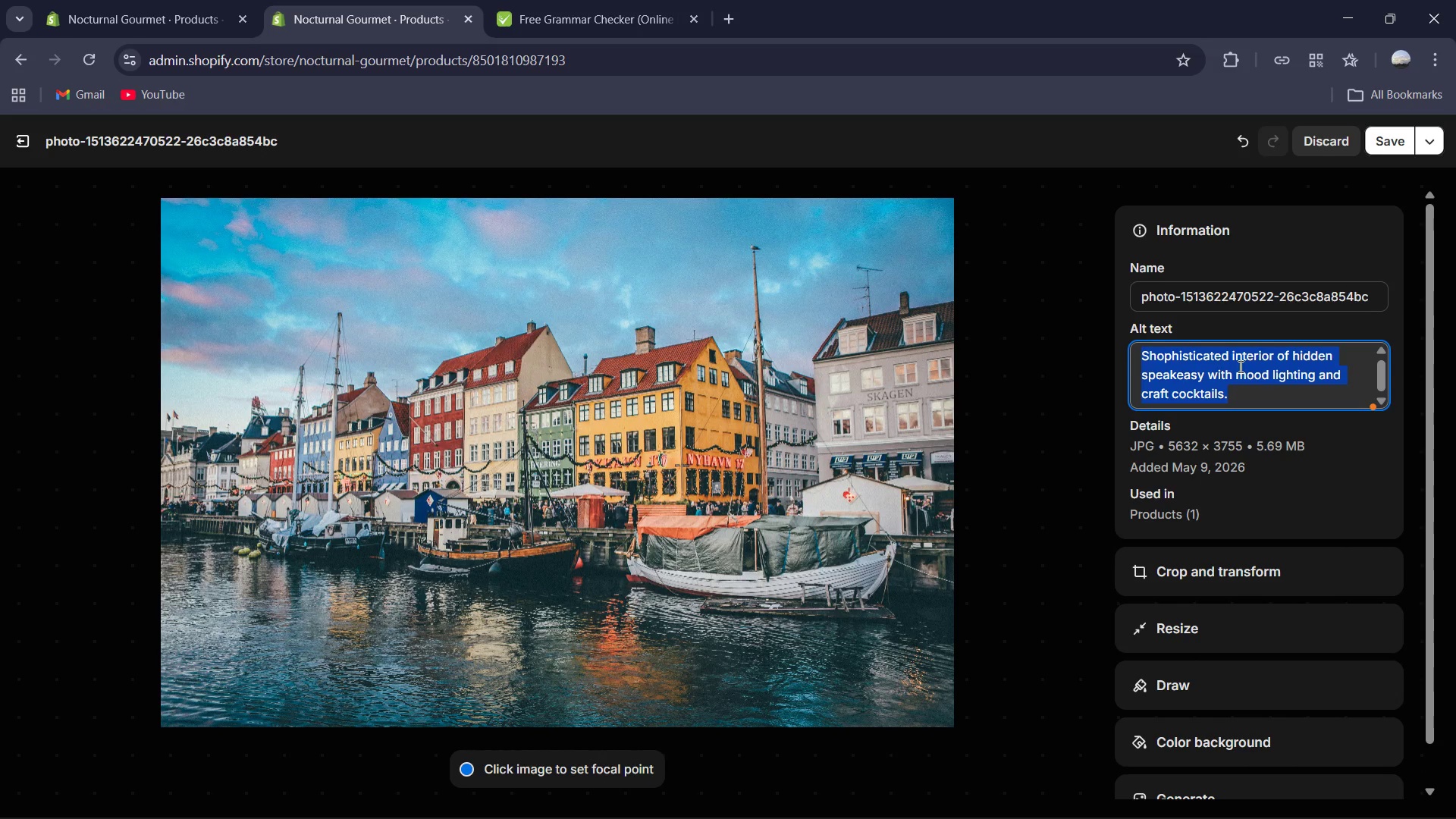 
key(Control+C)
 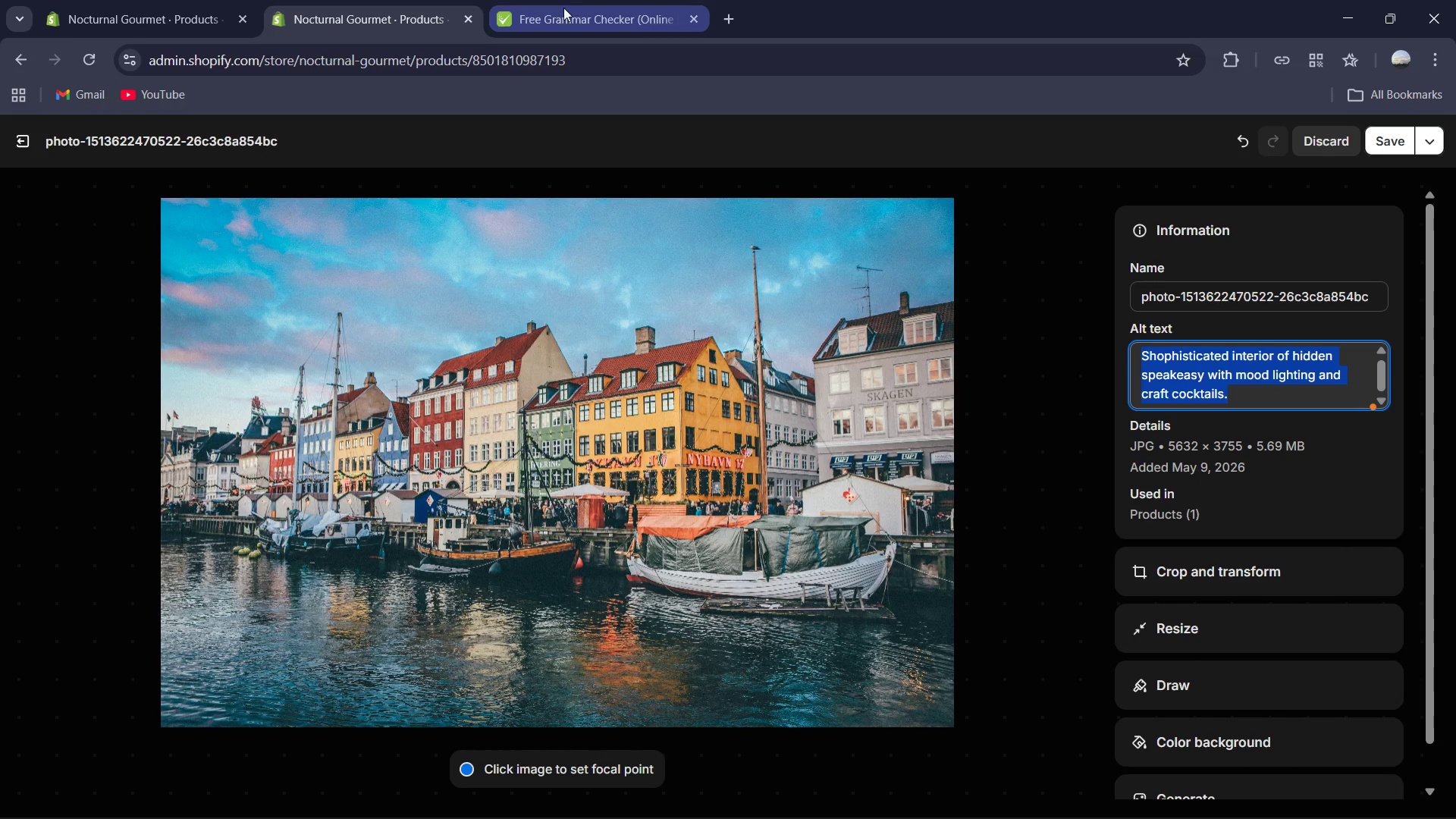 
left_click([563, 8])
 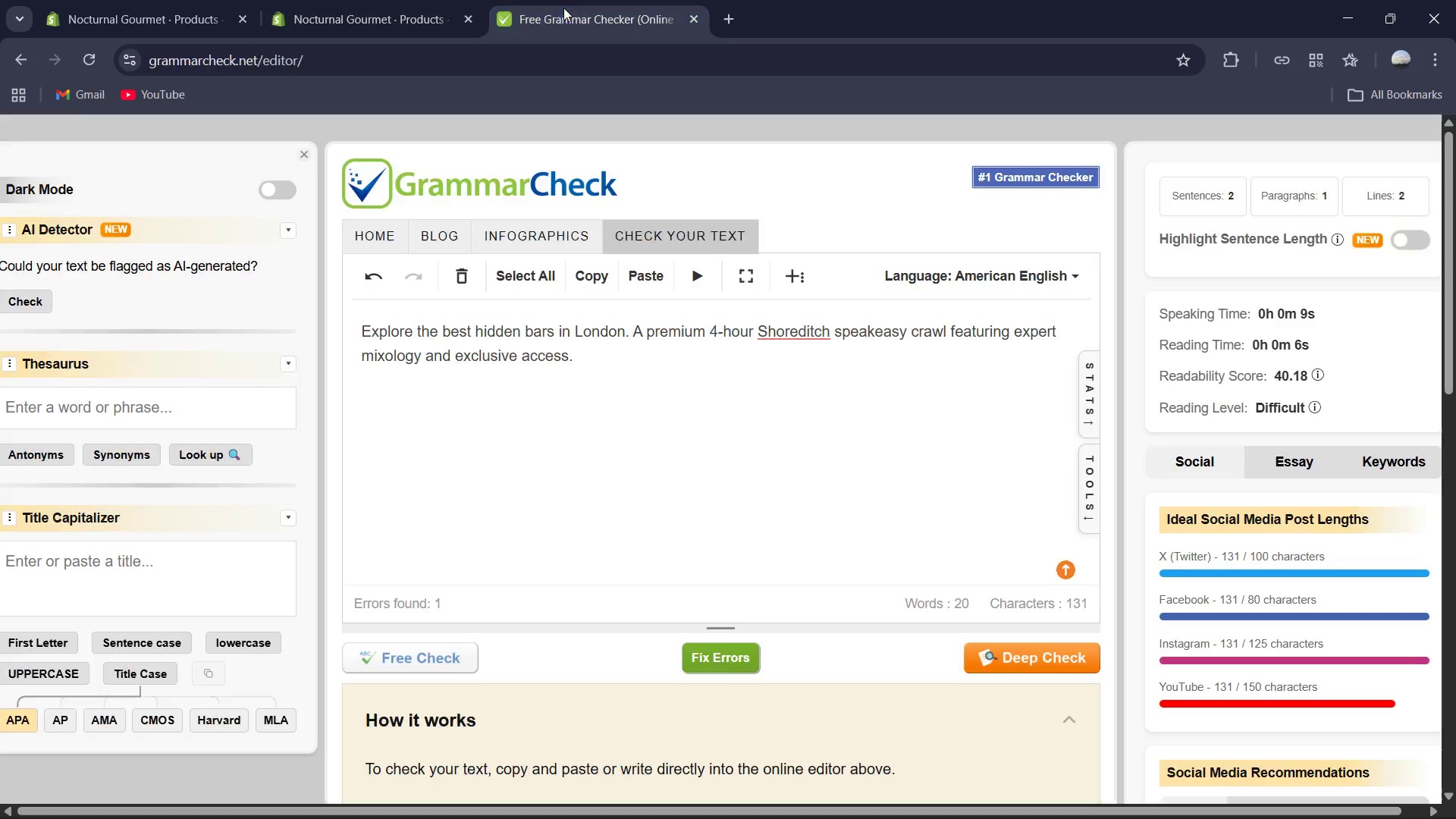 
hold_key(key=ControlLeft, duration=0.75)
 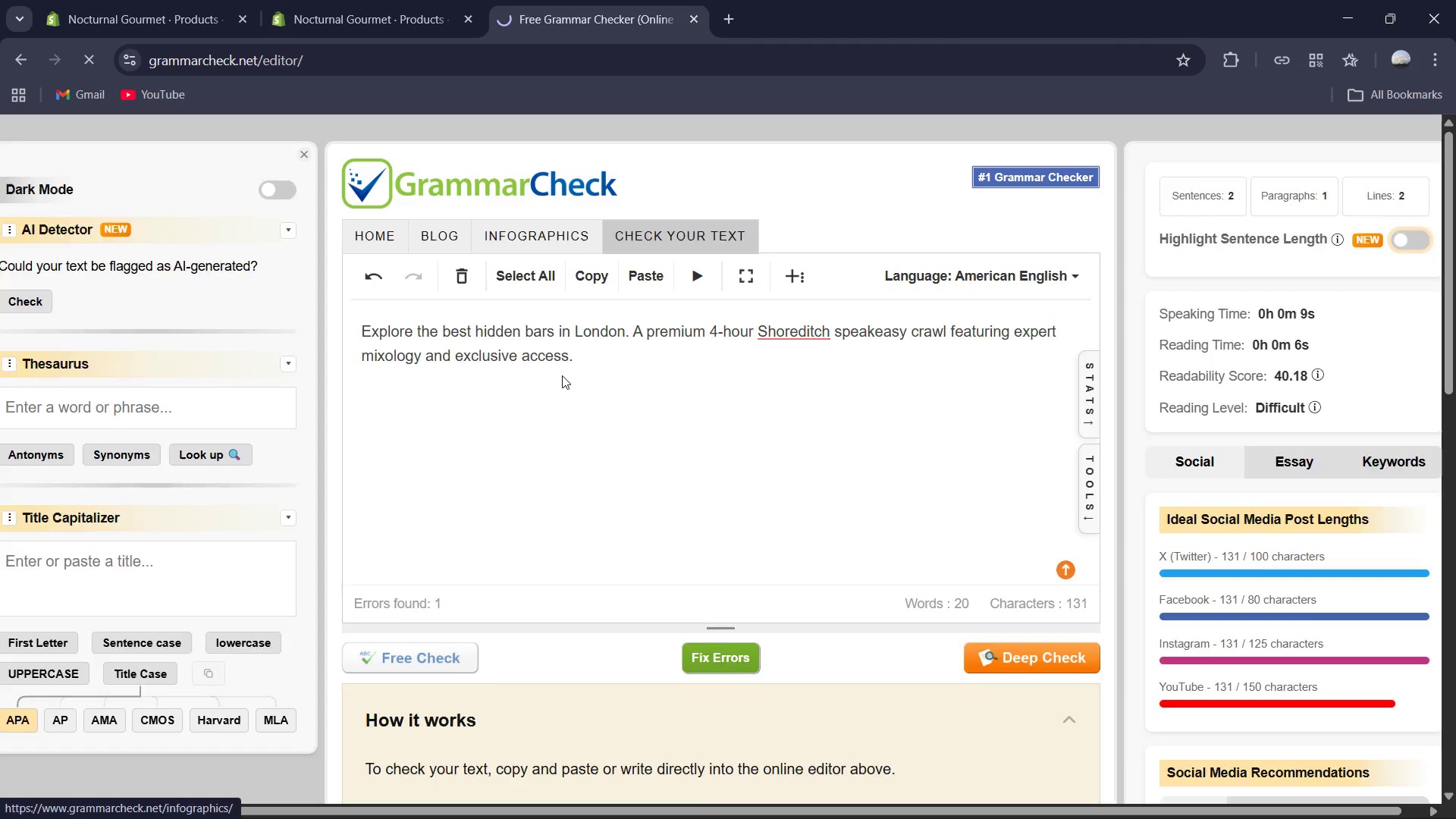 
left_click([571, 237])
 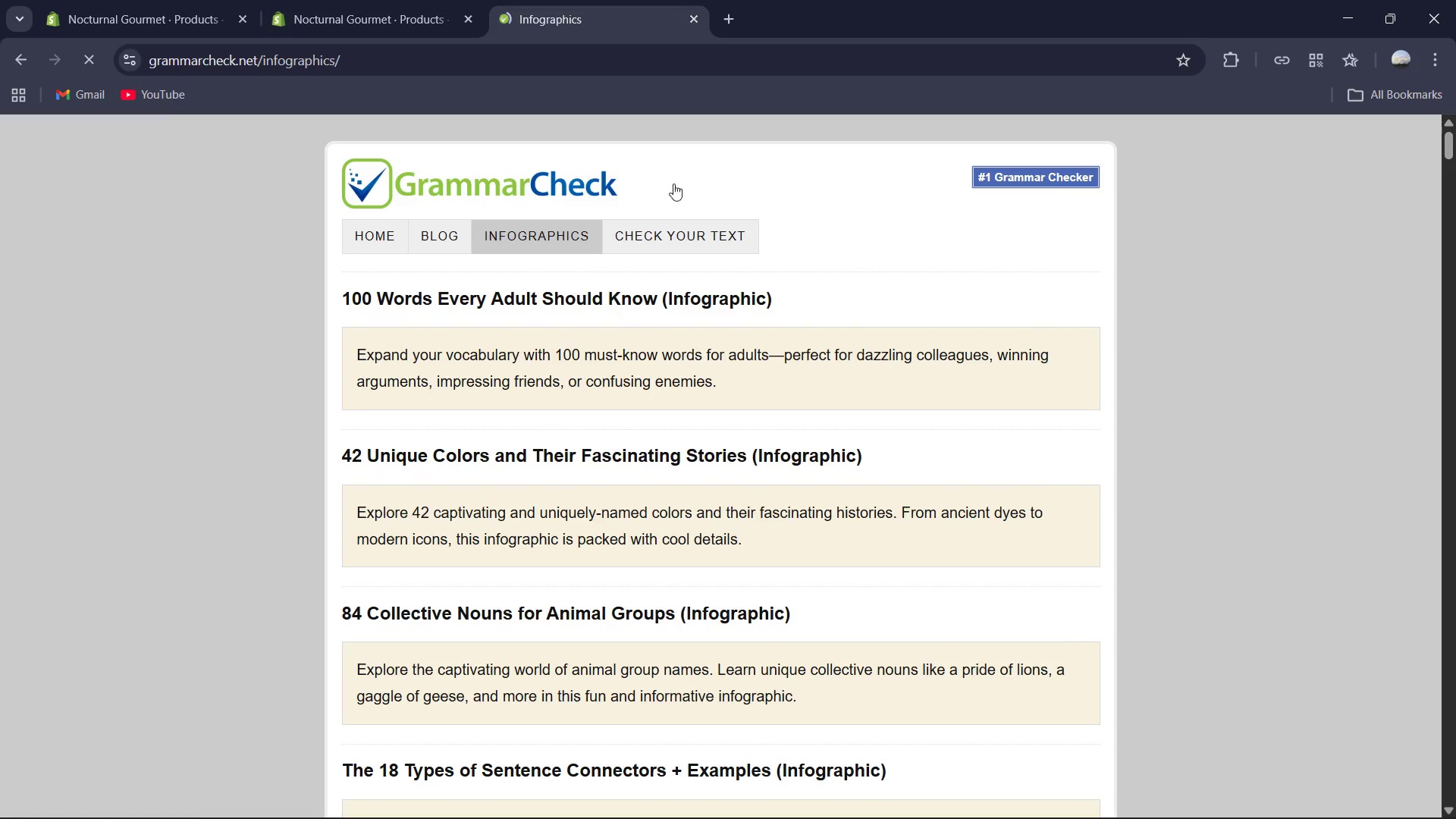 
left_click([686, 234])
 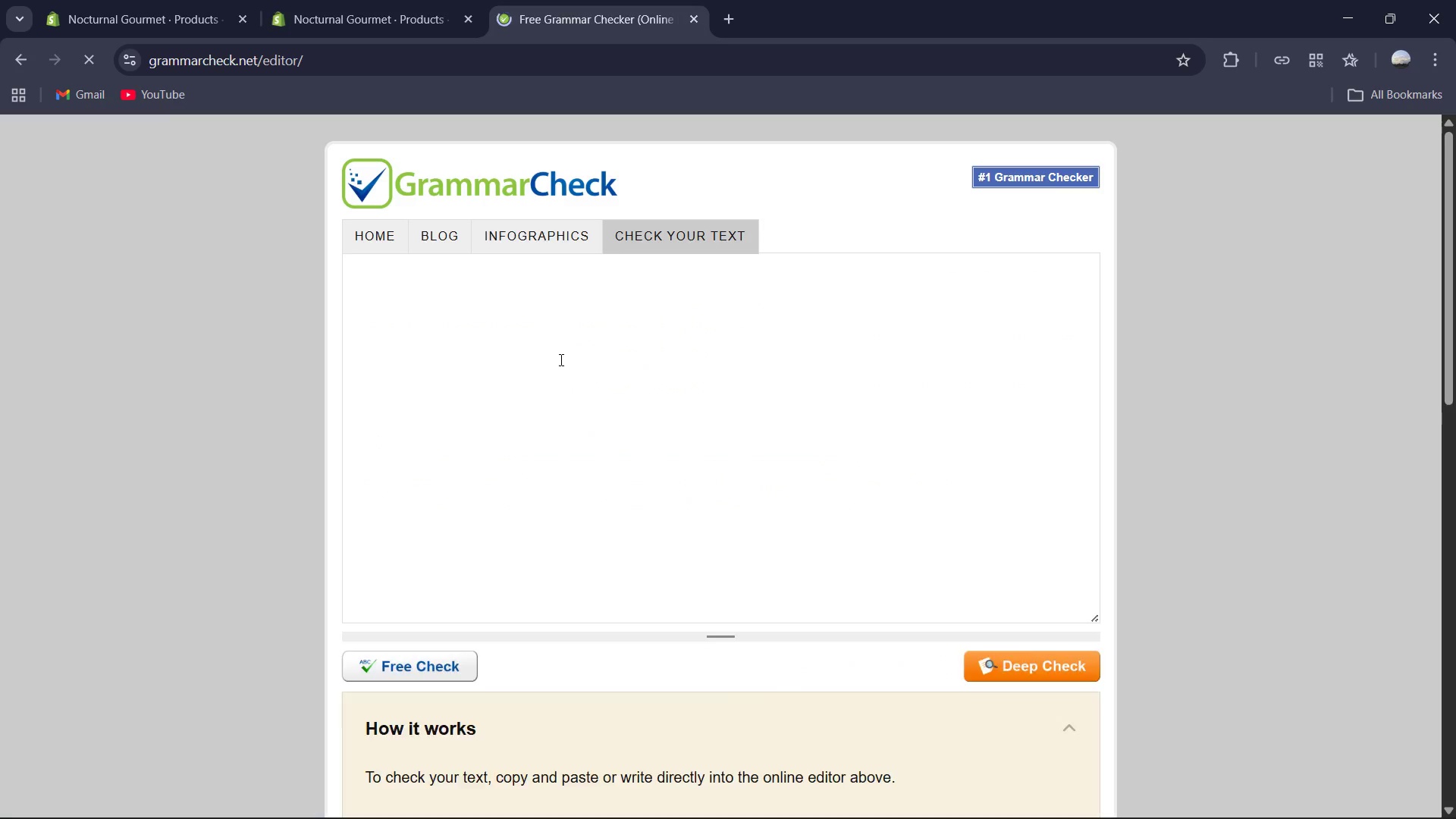 
left_click([548, 371])
 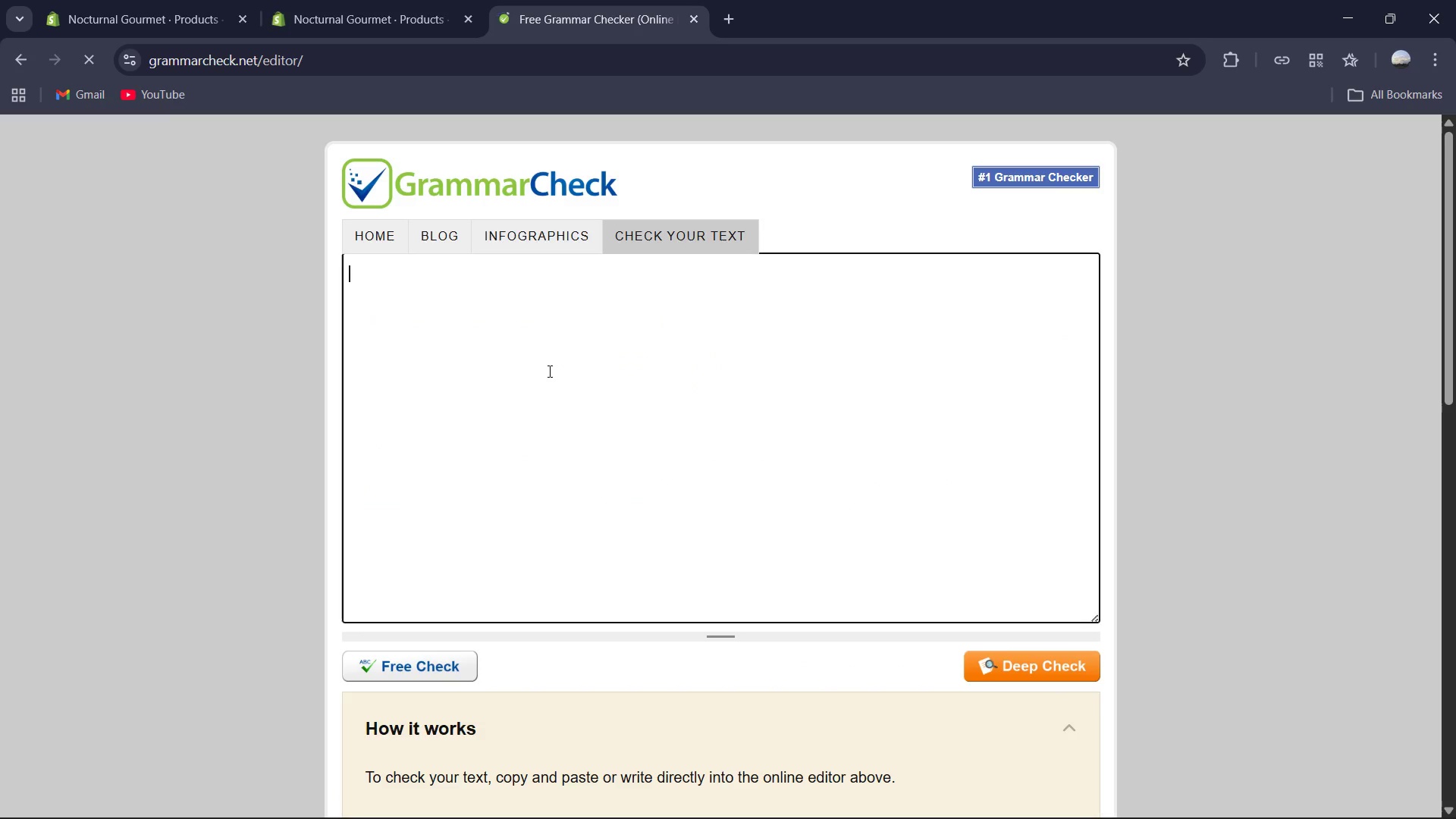 
key(Control+V)
 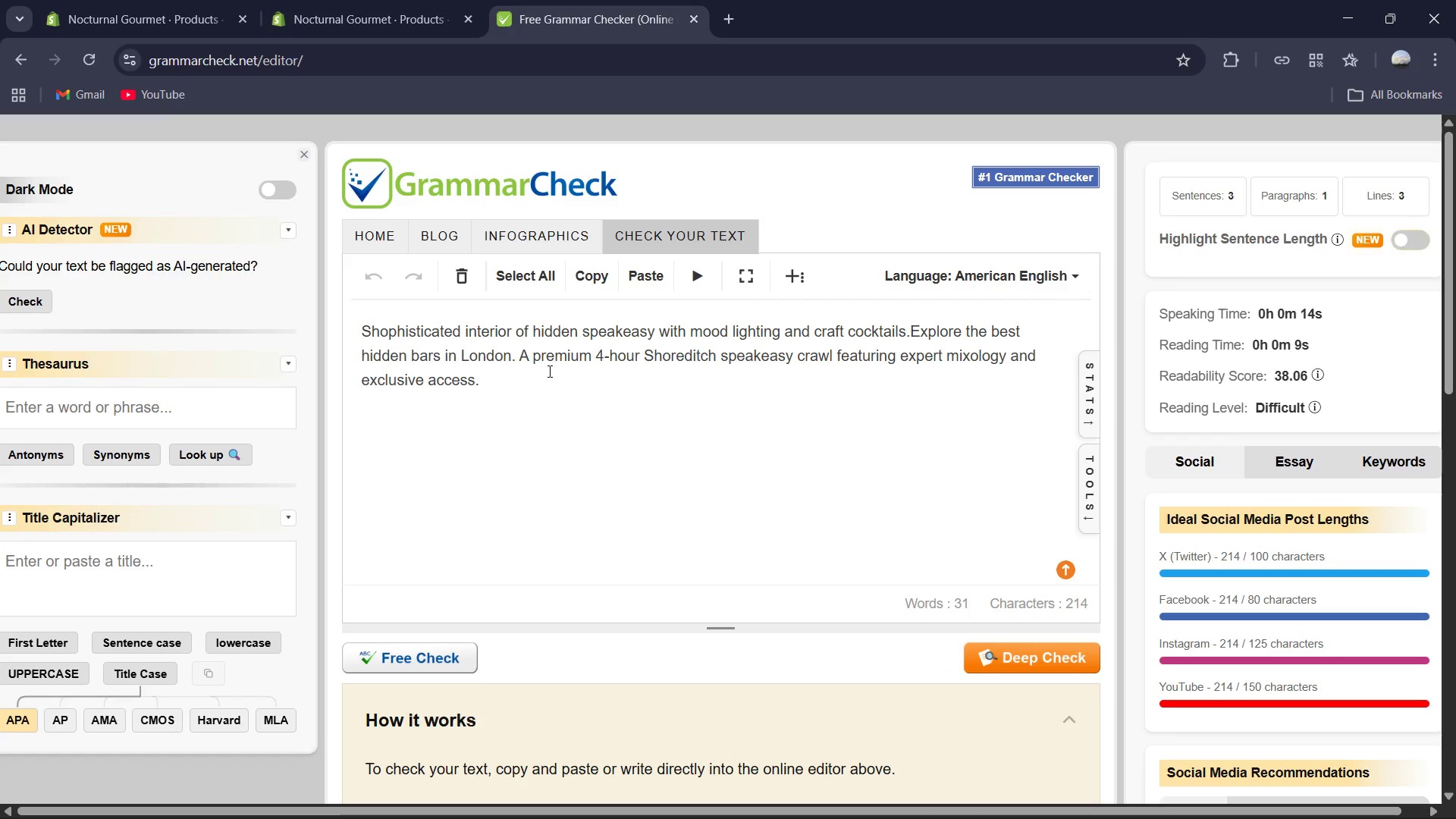 
key(Control+A)
 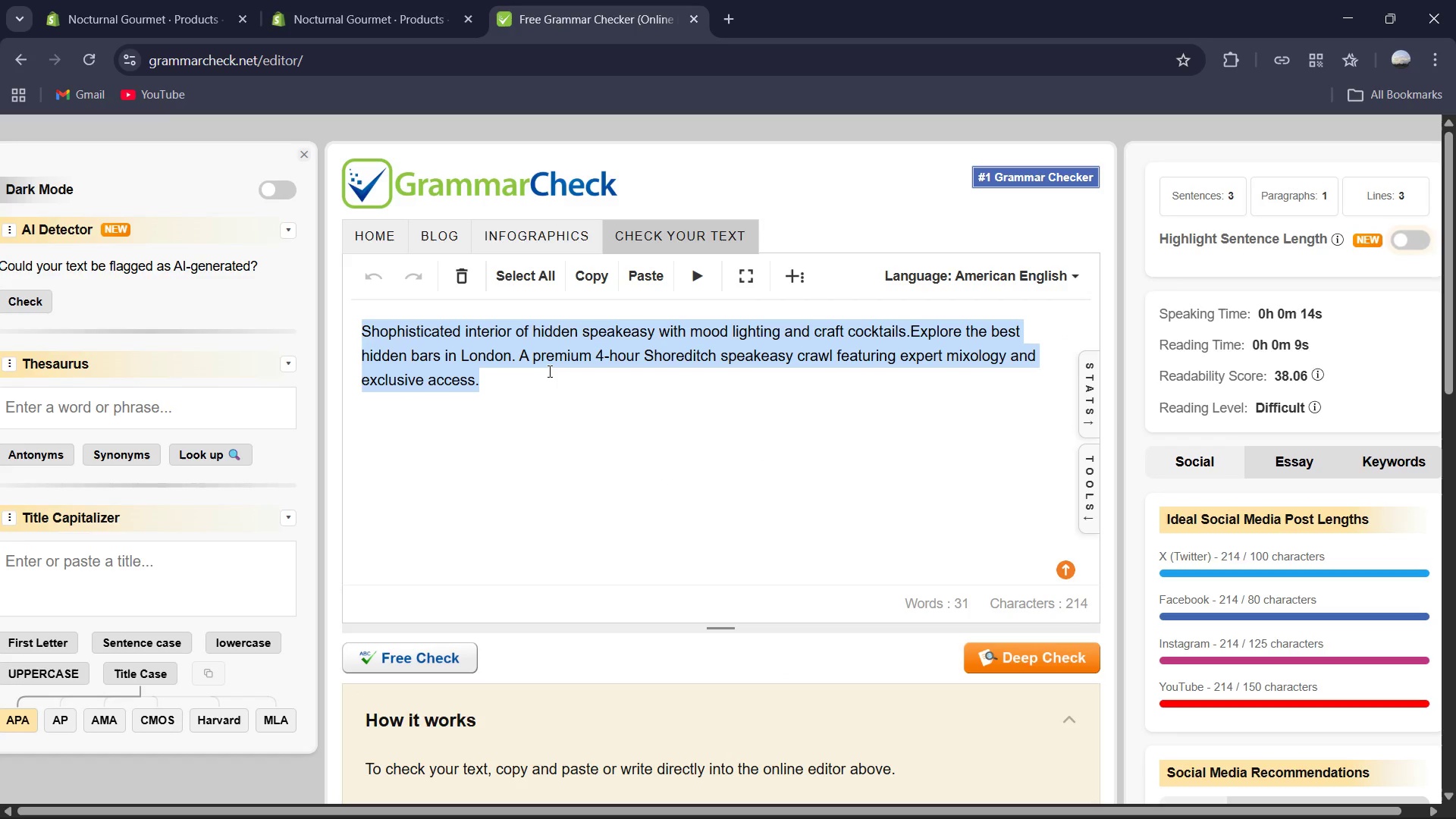 
key(Control+V)
 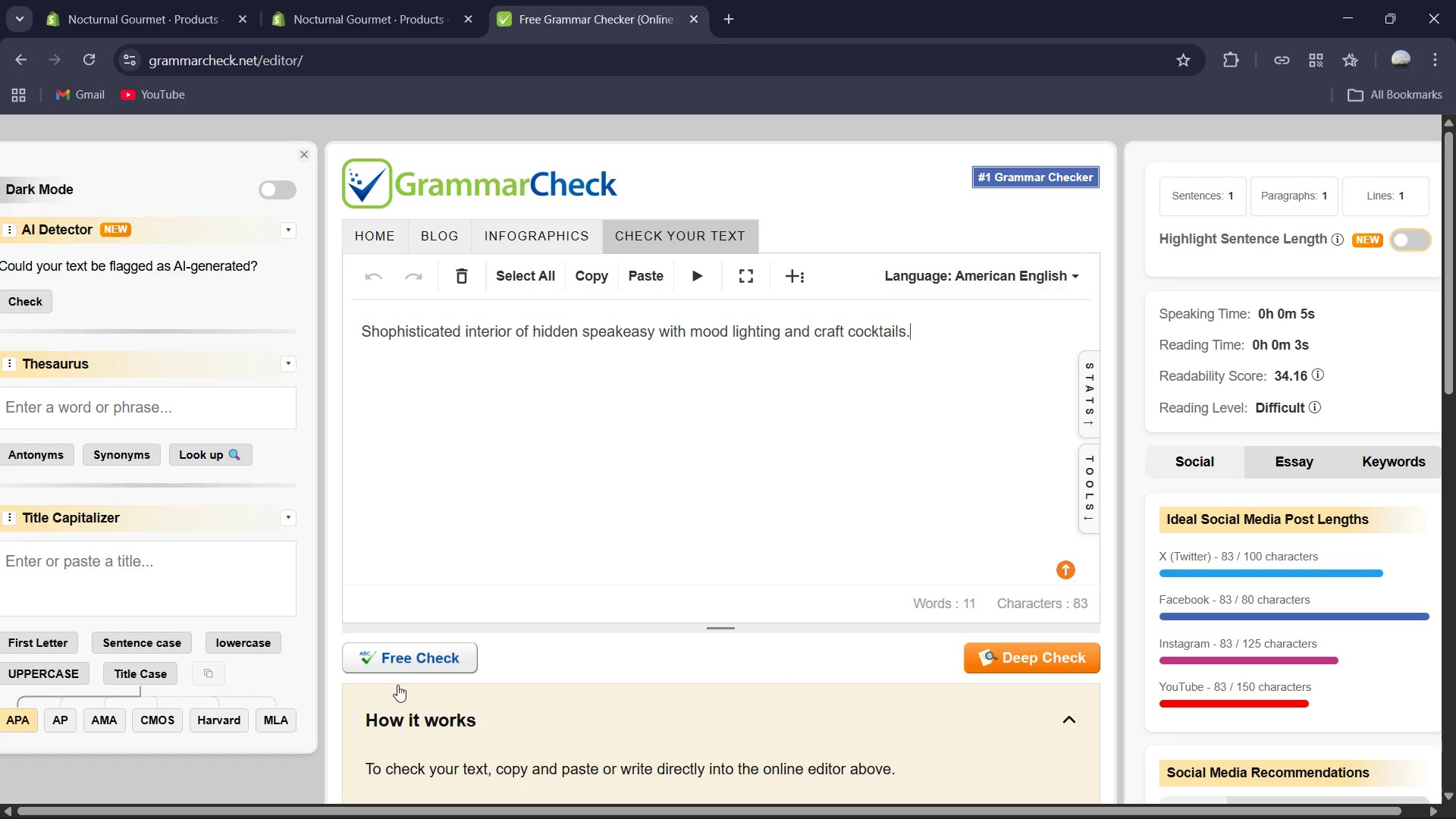 
left_click([414, 663])
 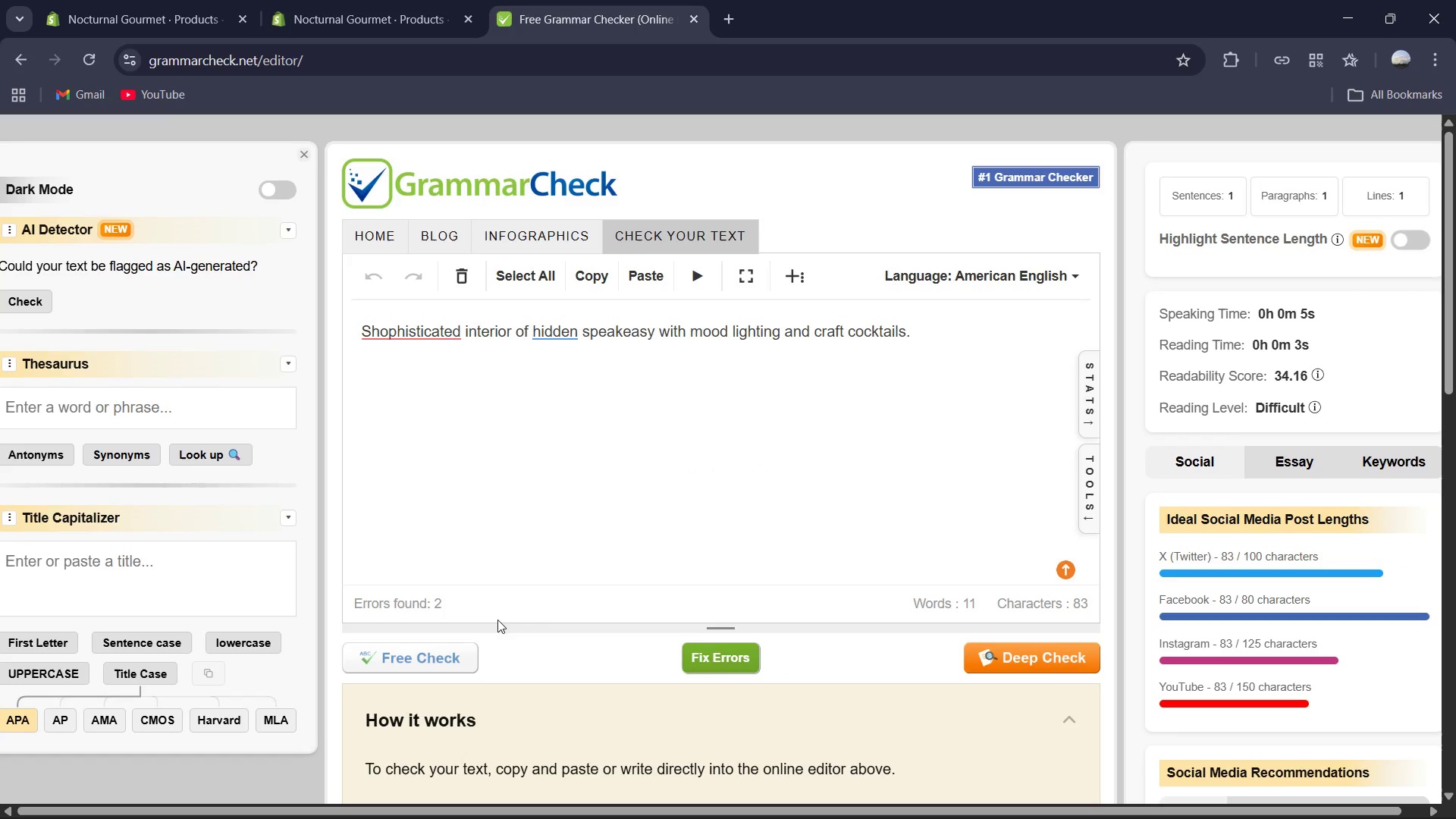 
left_click([687, 654])
 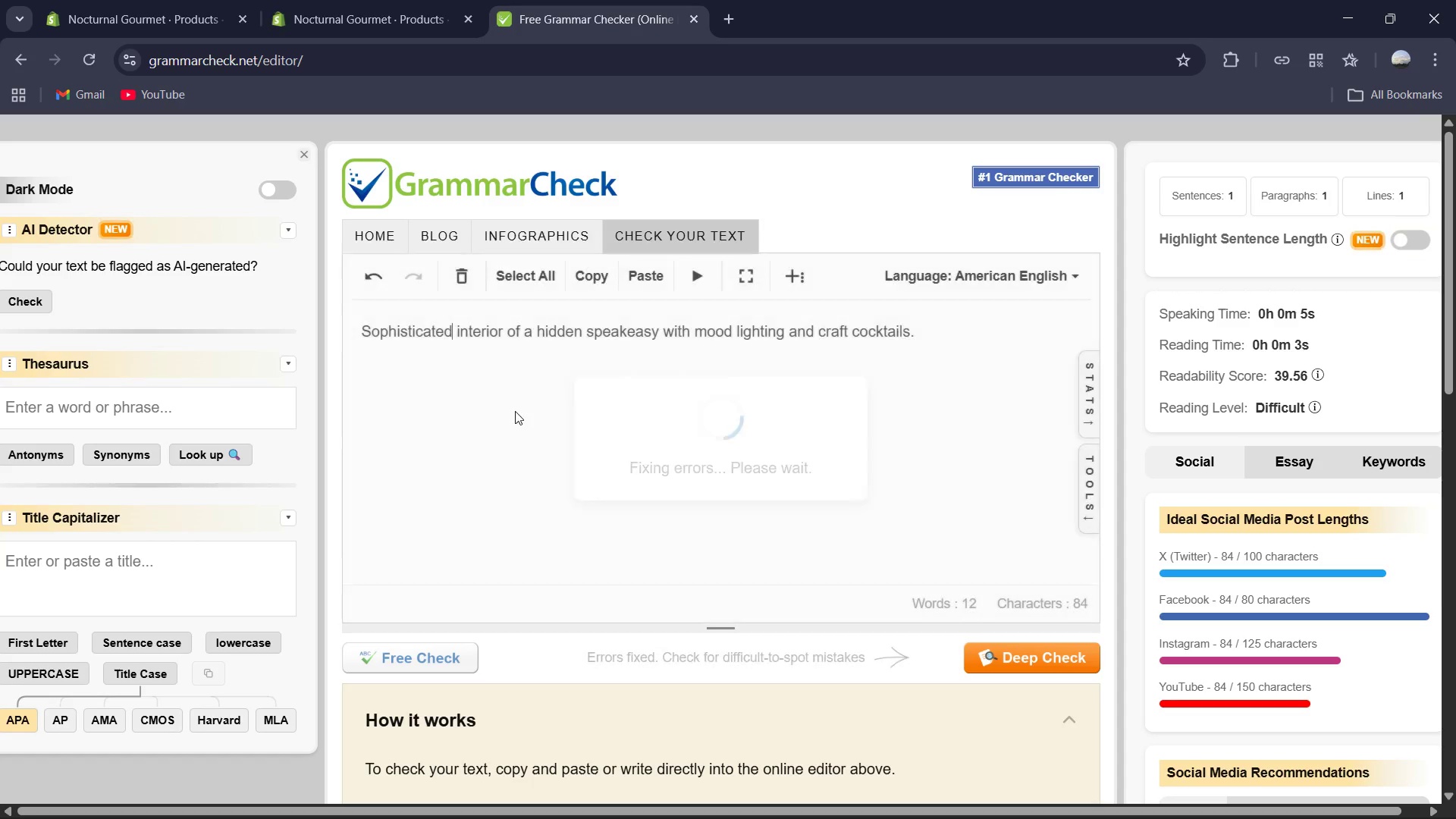 
left_click([511, 407])
 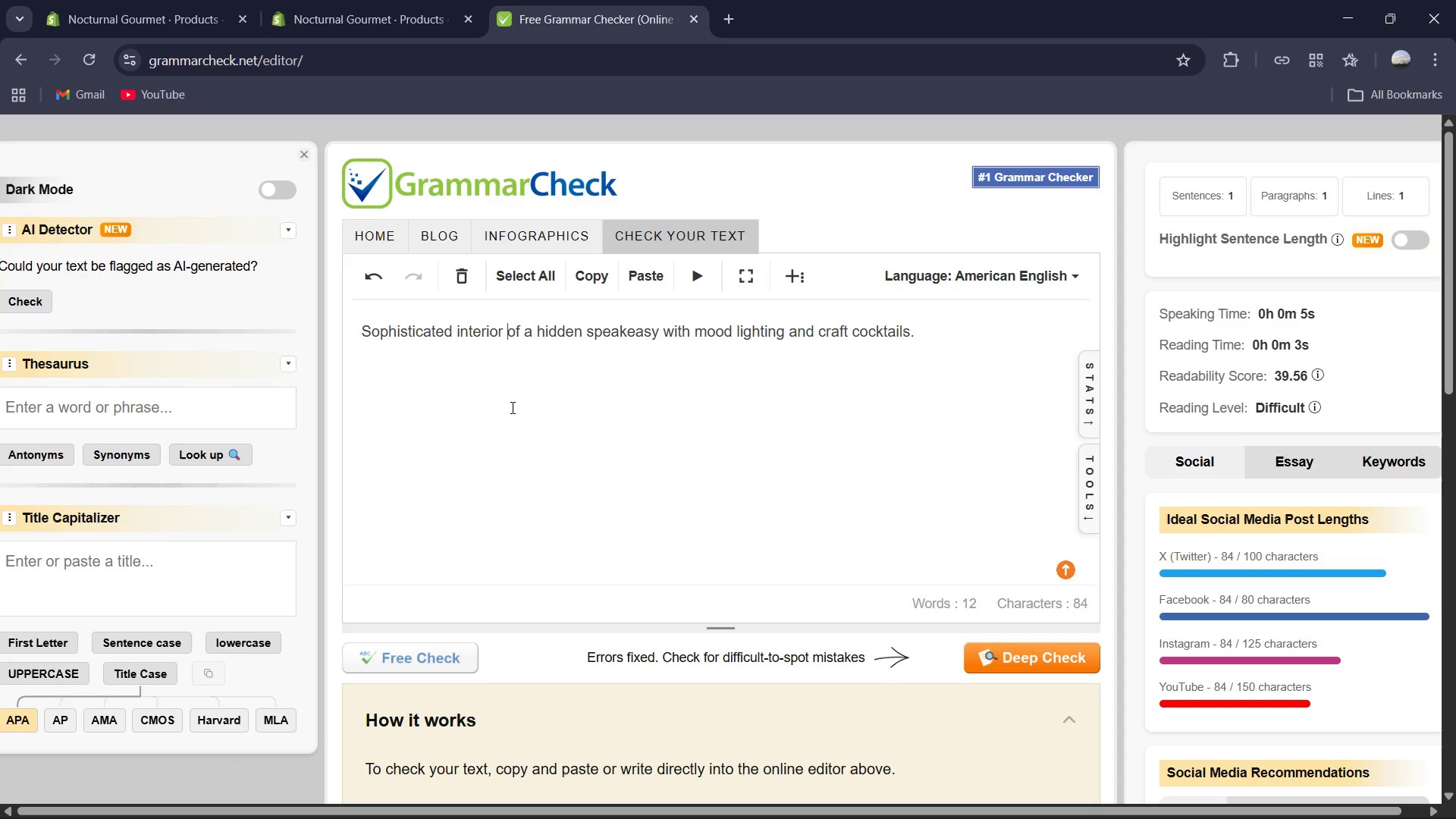 
key(Control+A)
 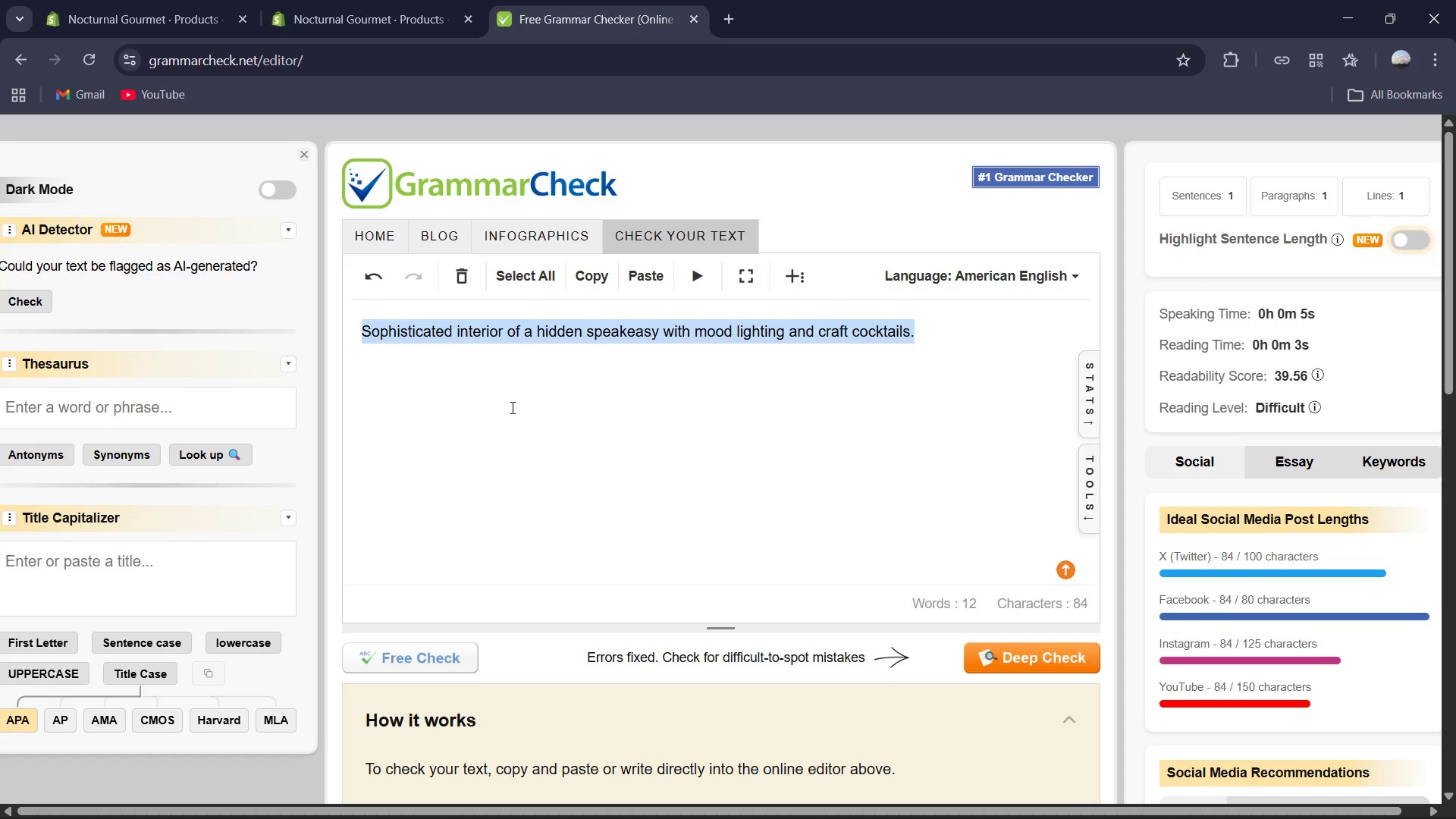 
key(Control+C)
 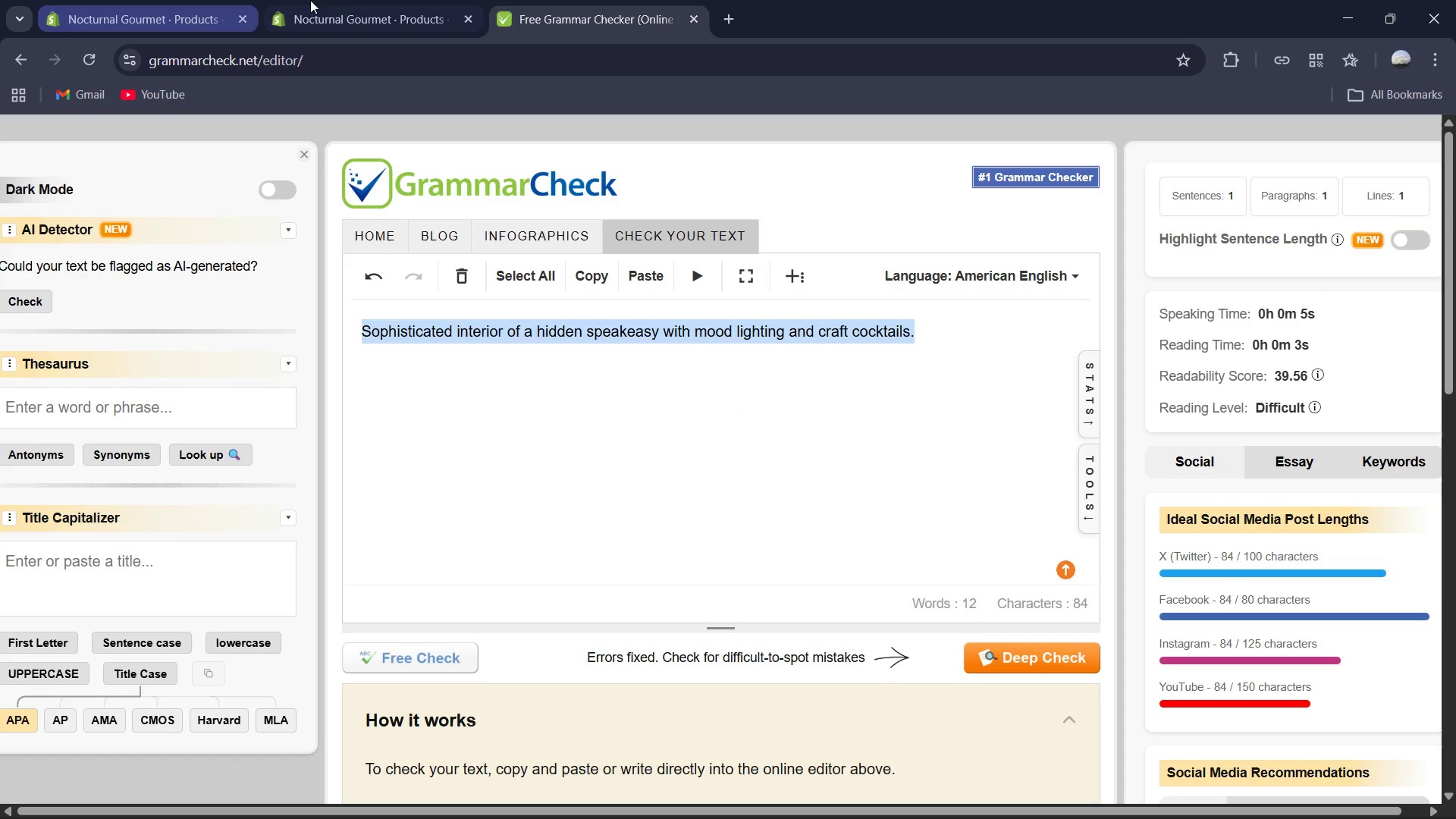 
left_click_drag(start_coordinate=[320, 0], to_coordinate=[320, 4])
 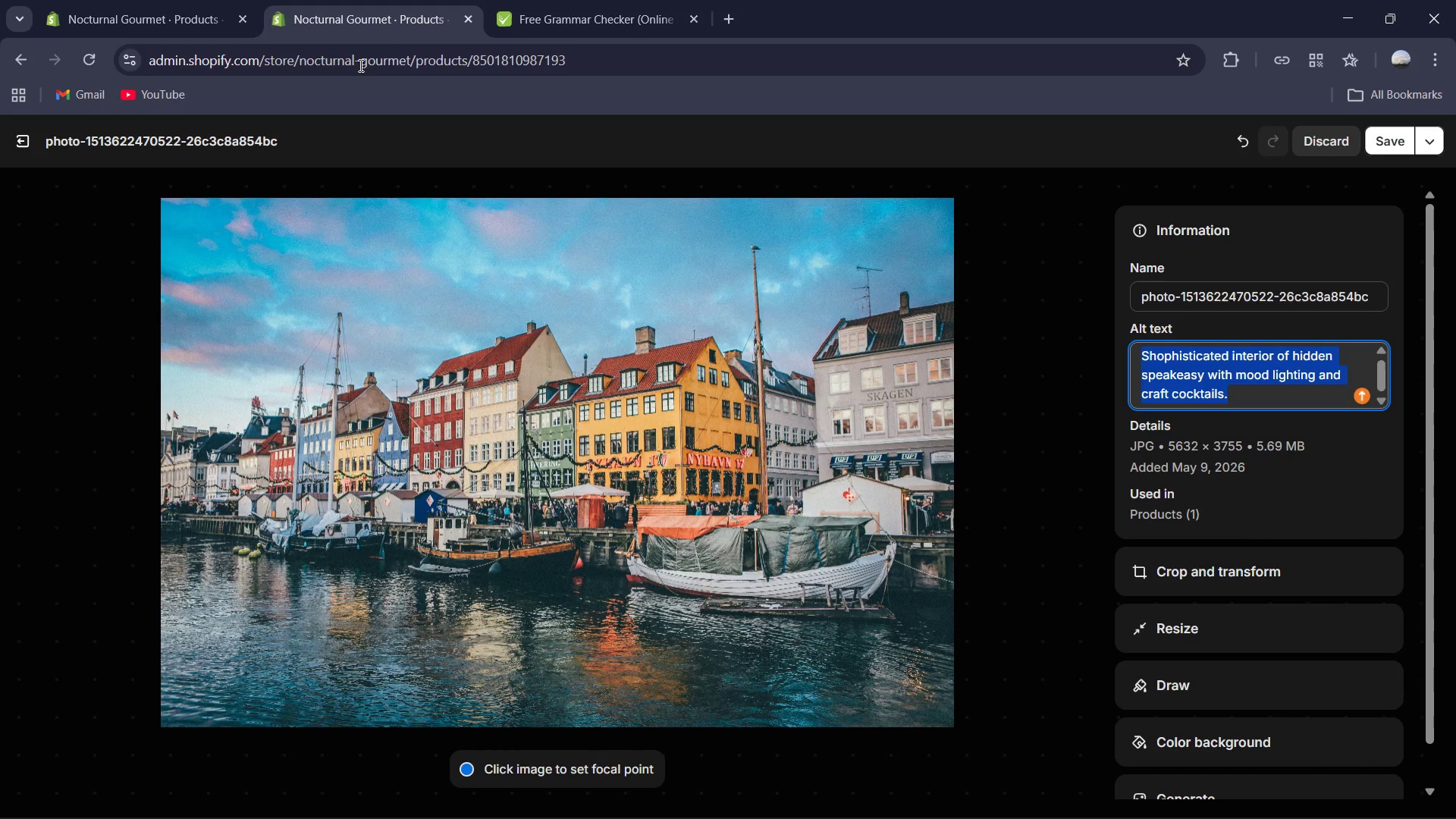 
key(Control+V)
 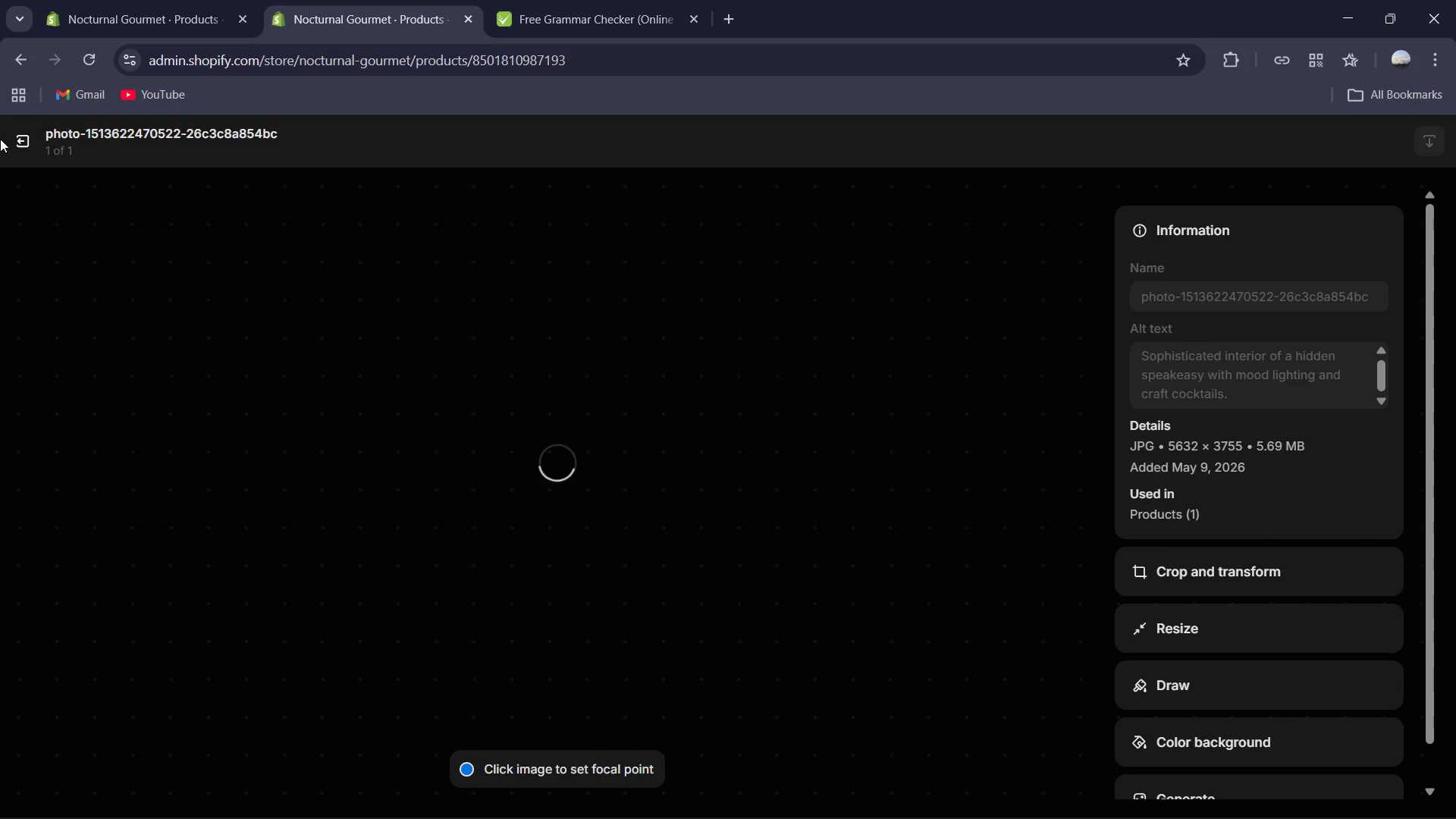 
left_click([15, 144])
 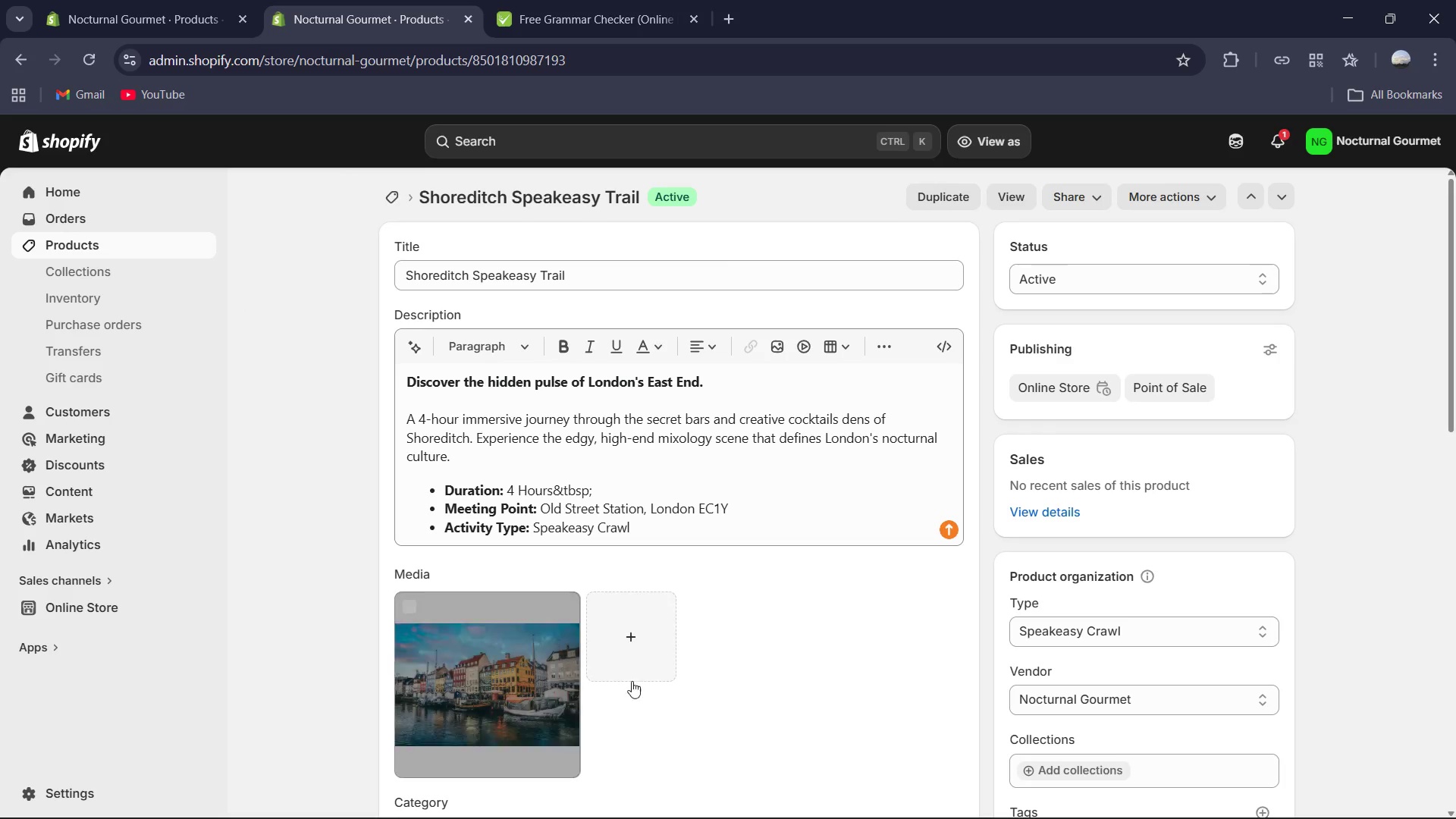 
scroll: coordinate [543, 305], scroll_direction: up, amount: 9.0
 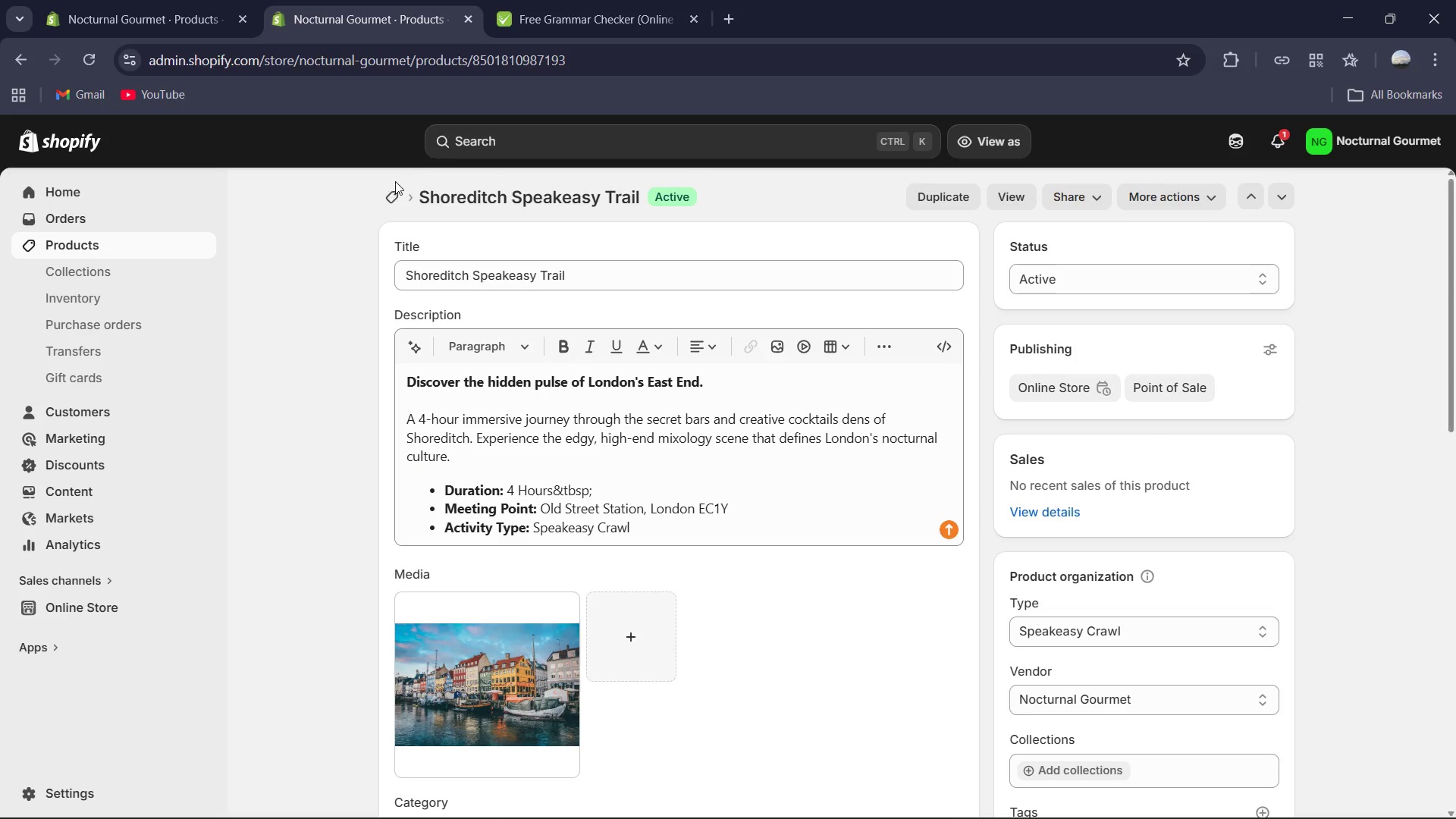 
left_click([387, 197])
 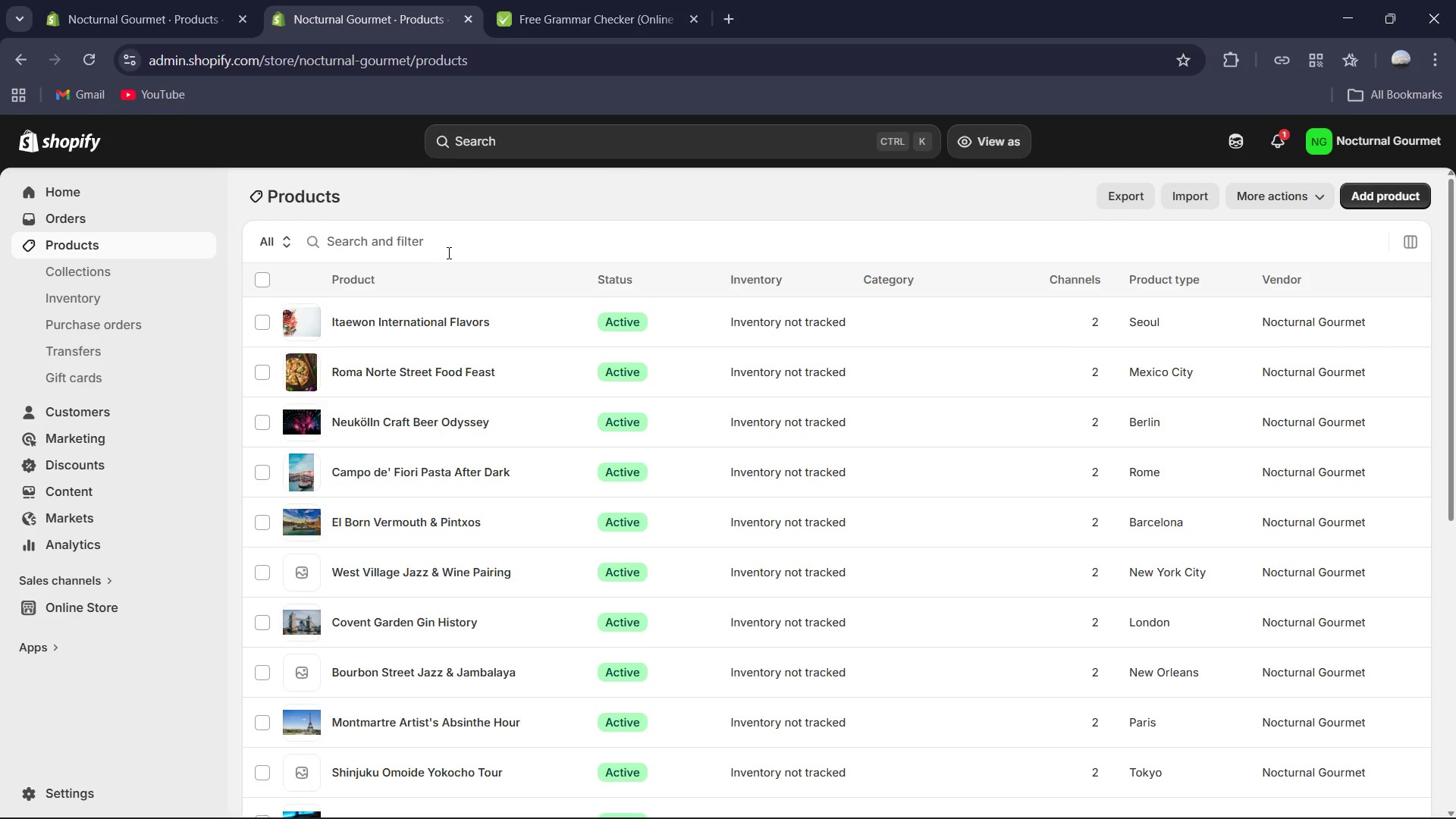 
wait(5.48)
 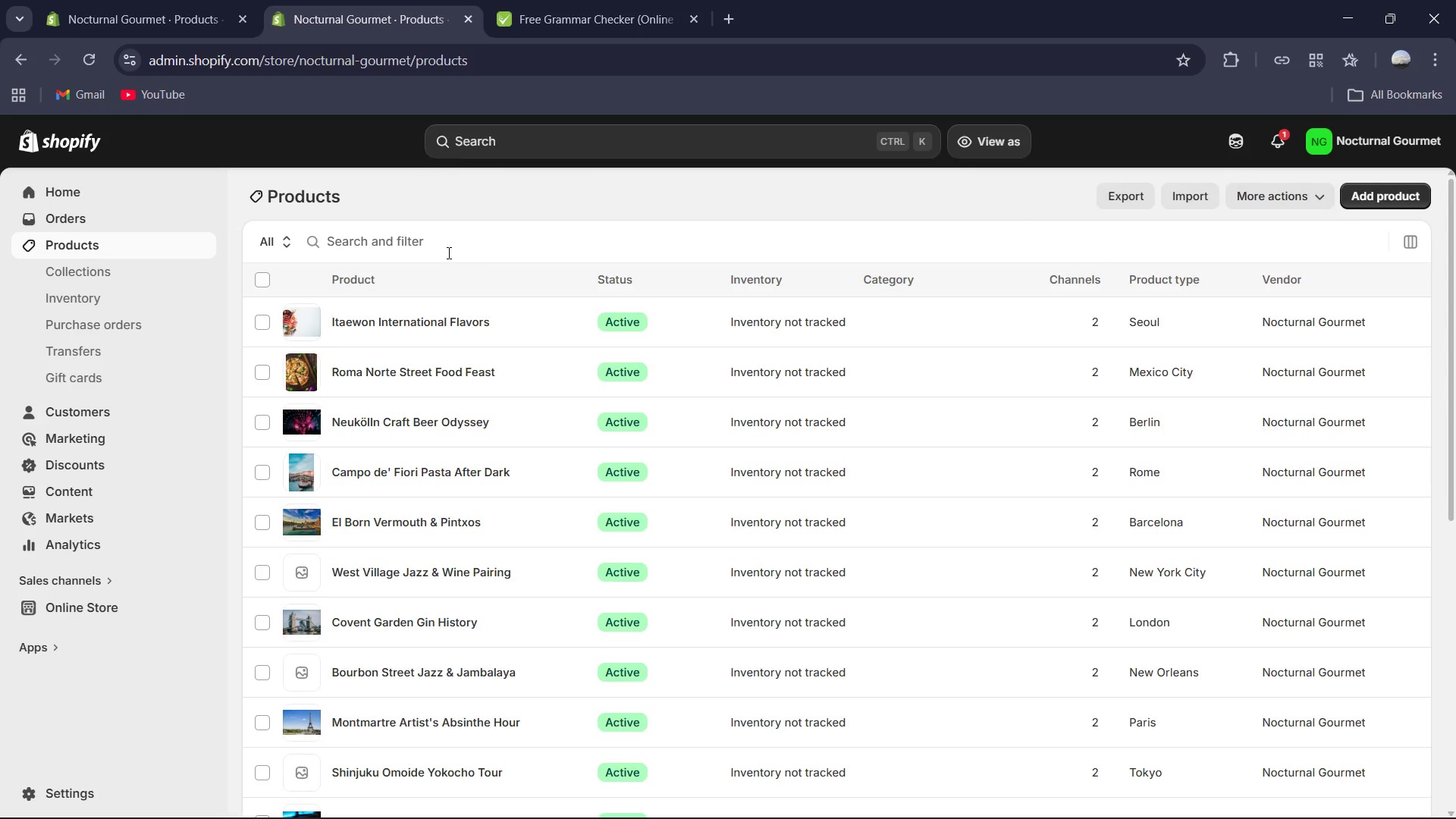 
scroll: coordinate [511, 506], scroll_direction: down, amount: 5.0
 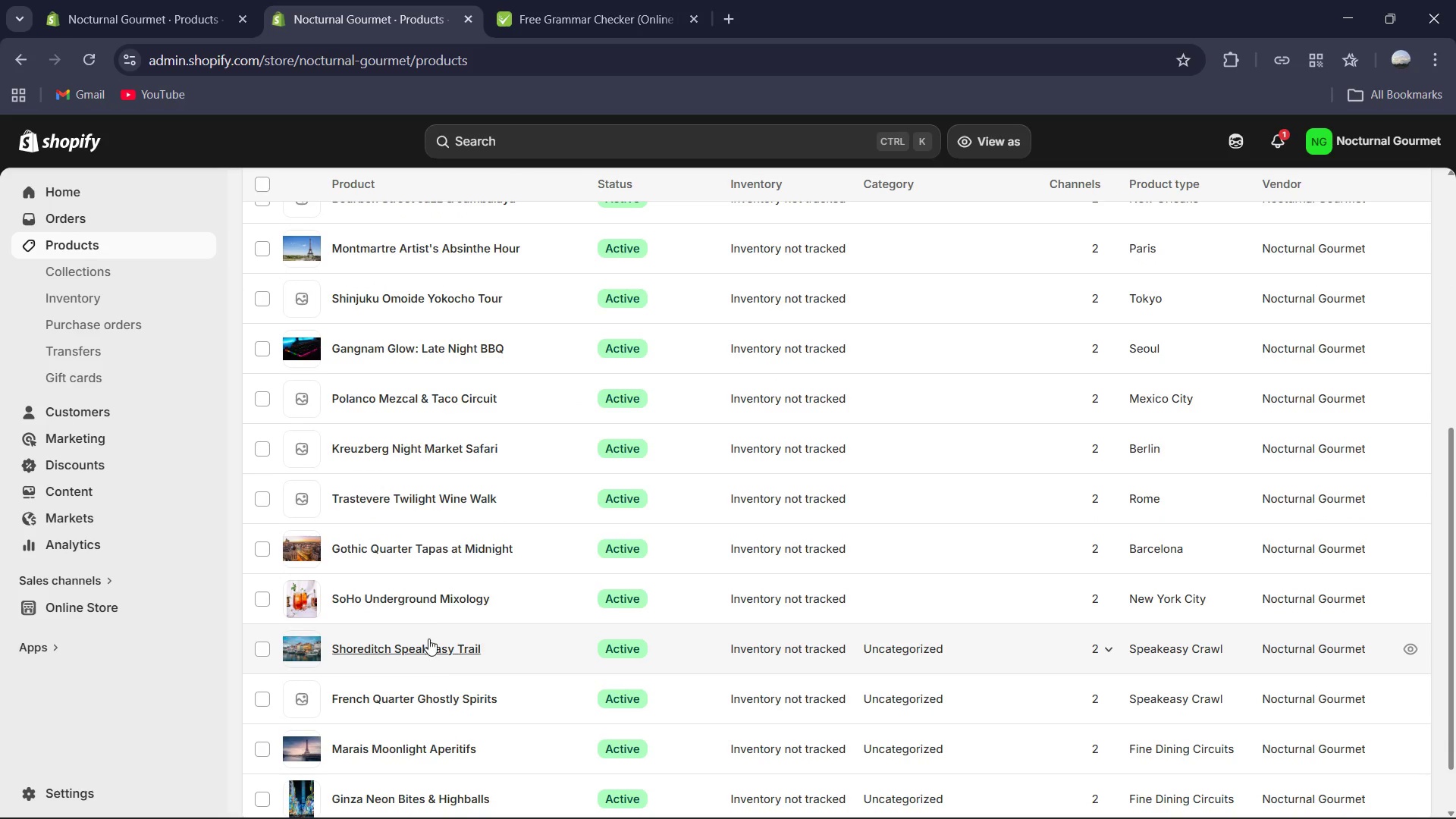 
left_click([435, 594])
 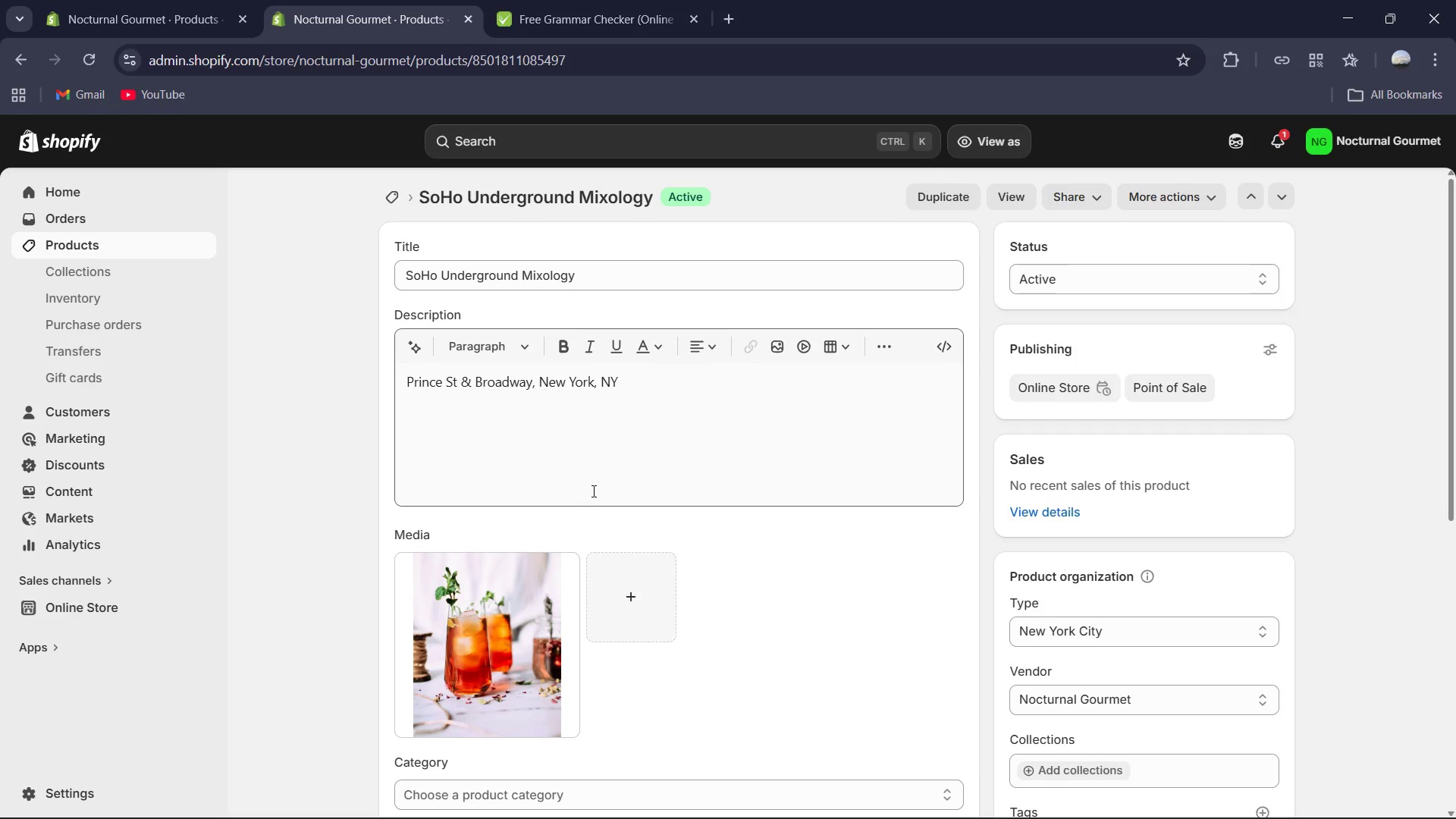 
left_click_drag(start_coordinate=[406, 388], to_coordinate=[410, 388])
 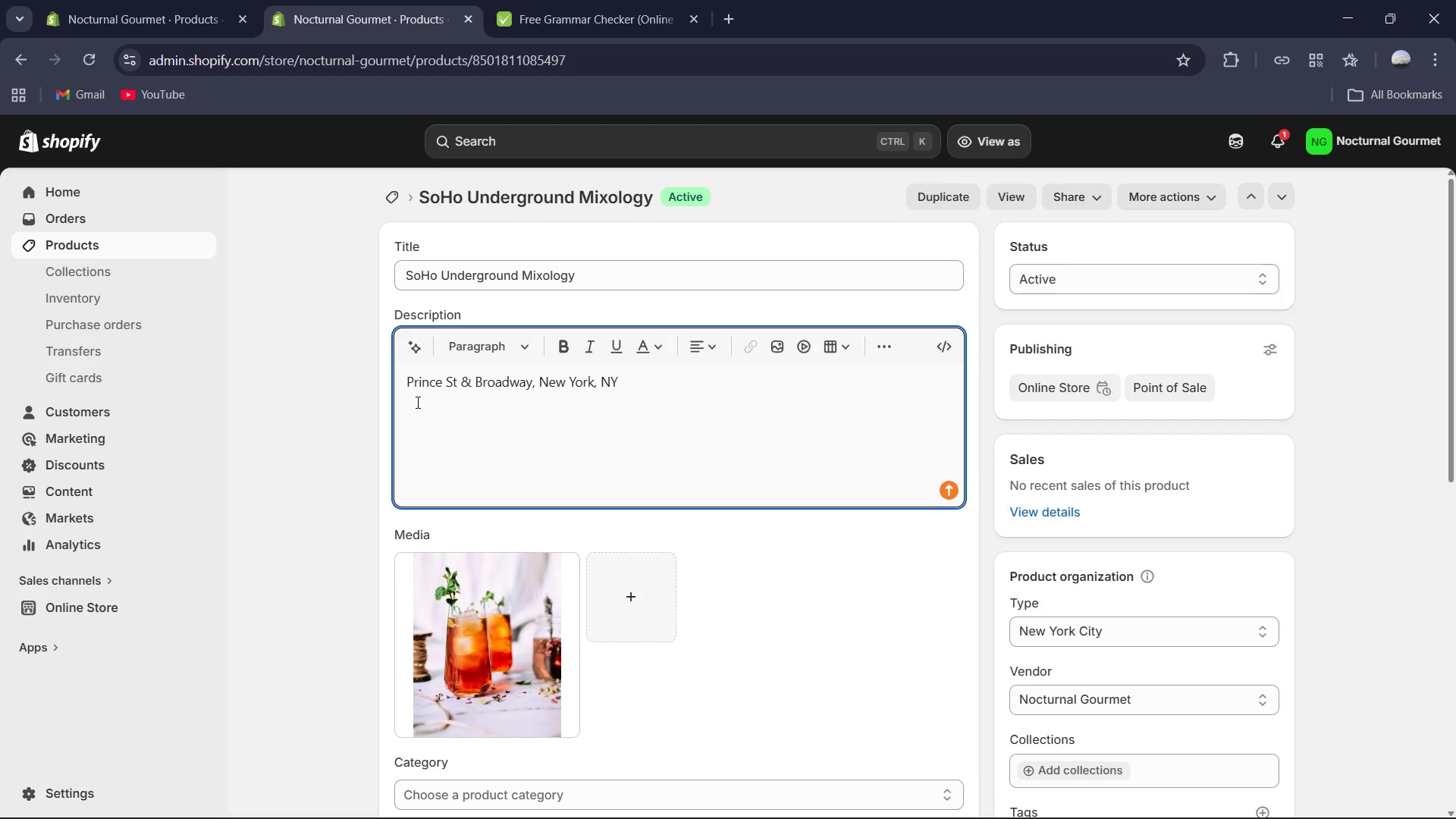 
key(Enter)
 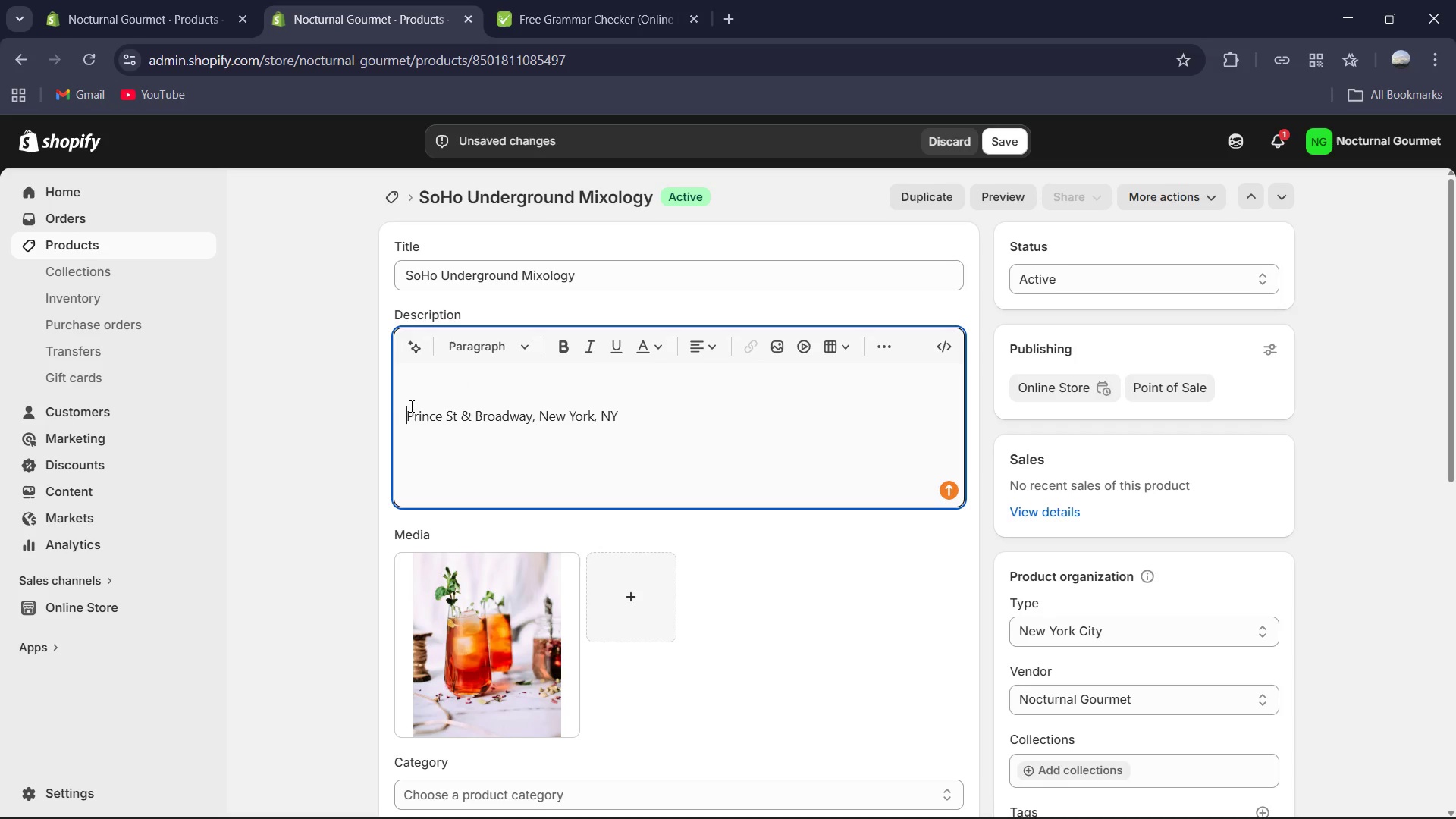 
key(ArrowUp)
 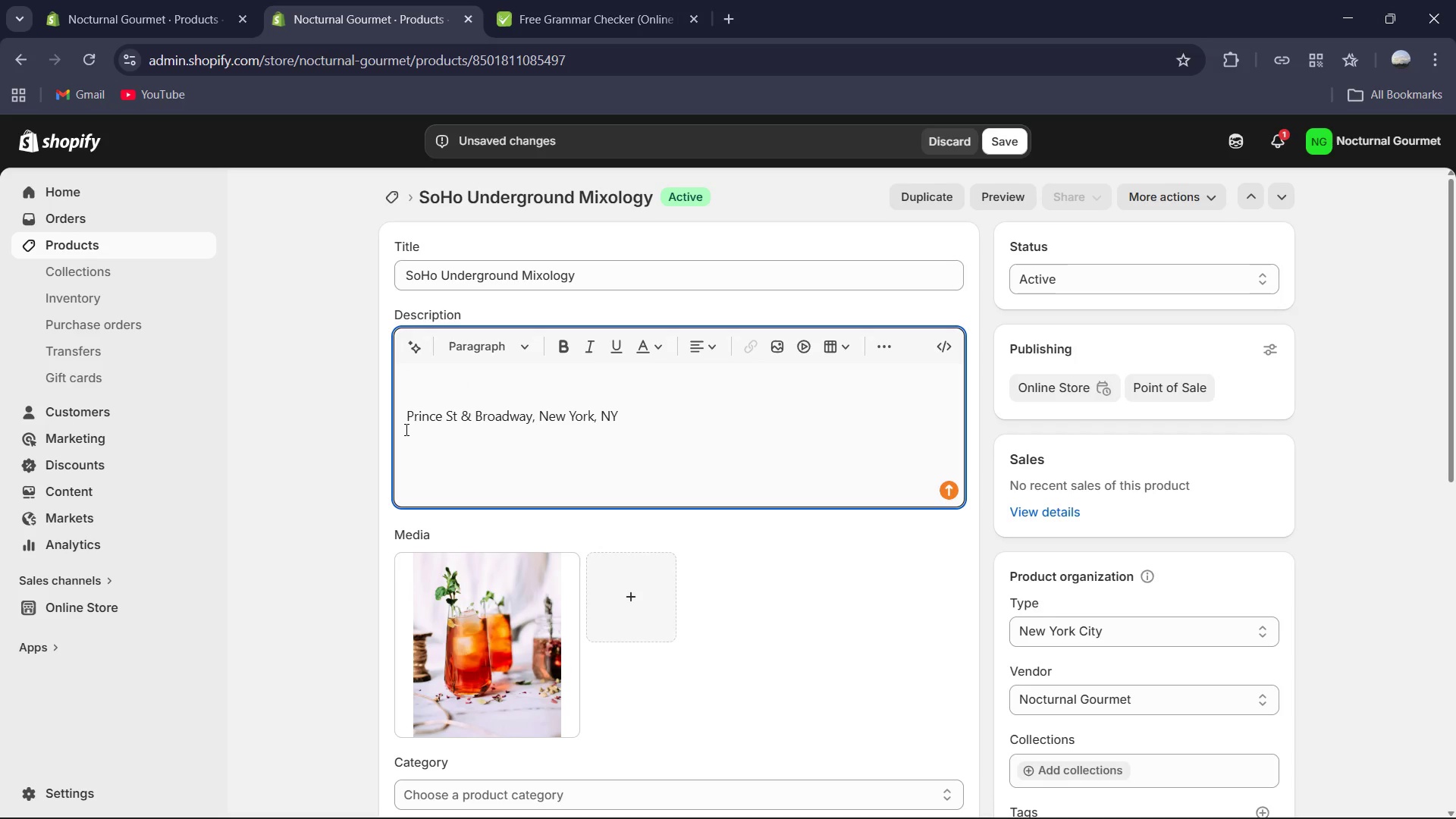 
type(Master yh)
key(Backspace)
key(Backspace)
type(the art of the cocktails)
key(Backspace)
type( in the heart of Manhattan.)
 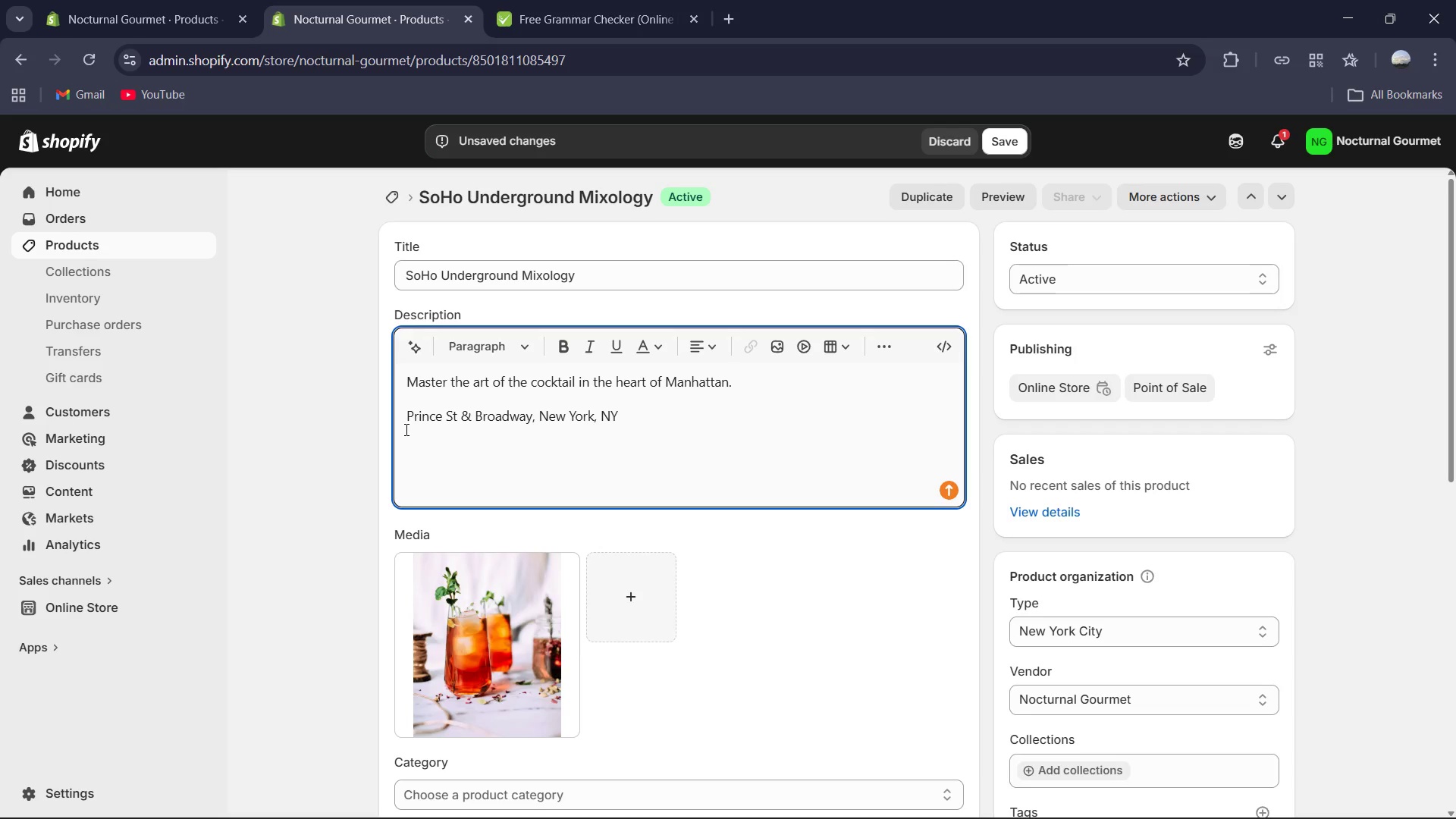 
key(Enter)
 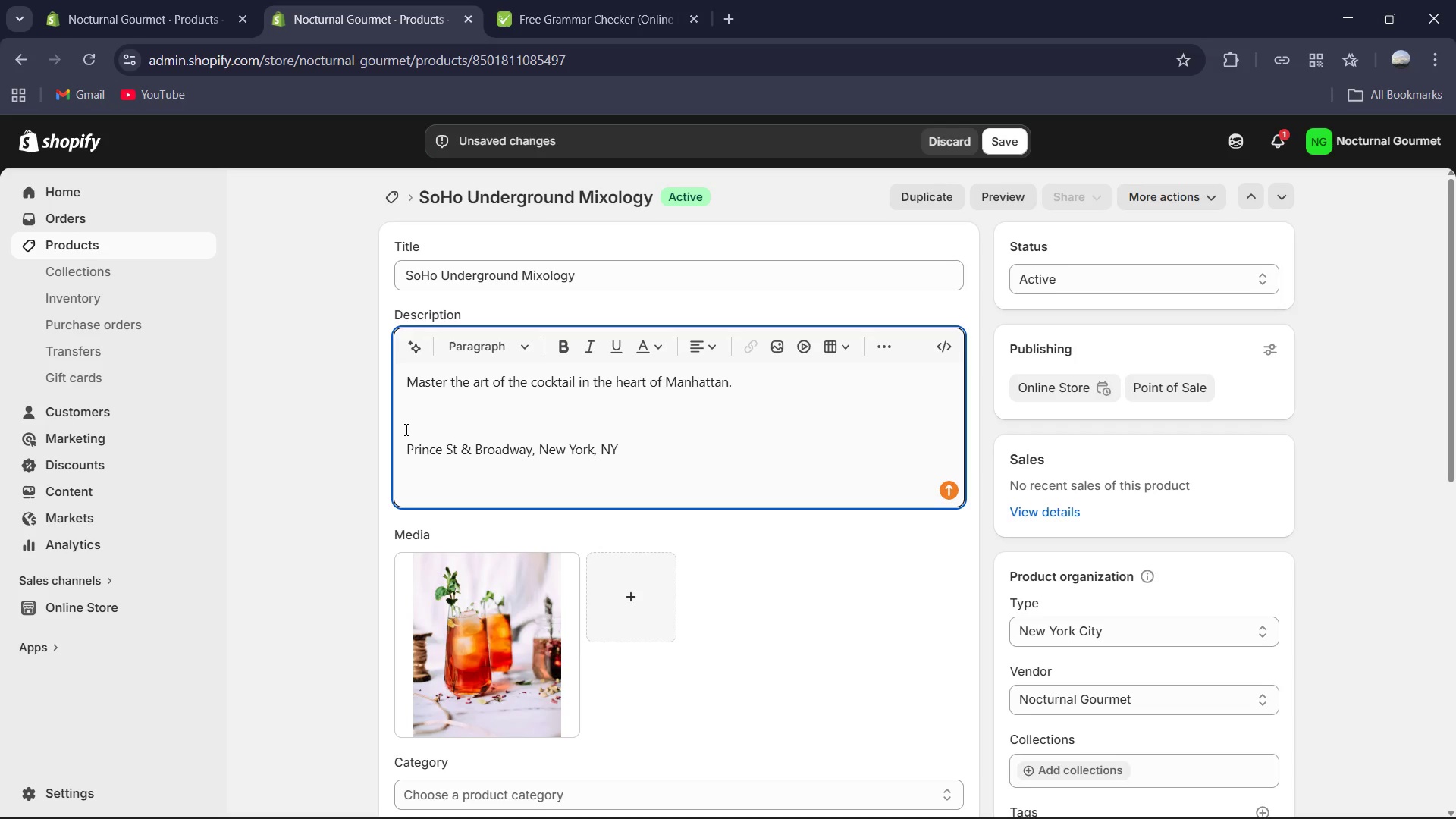 
type(A 3-hour elite craft spirit masterclass set in an exclusic)
key(Backspace)
type(ve Soho basement lounge )
key(Backspace)
type(. Learn the secrets of worls-)
key(Backspace)
key(Backspace)
type(d-class mixologists in a )
key(Backspace)
type(n intimate, high-end environemtn)
key(Backspace)
key(Backspace)
key(Backspace)
key(Backspace)
key(Backspace)
type(nment.)
 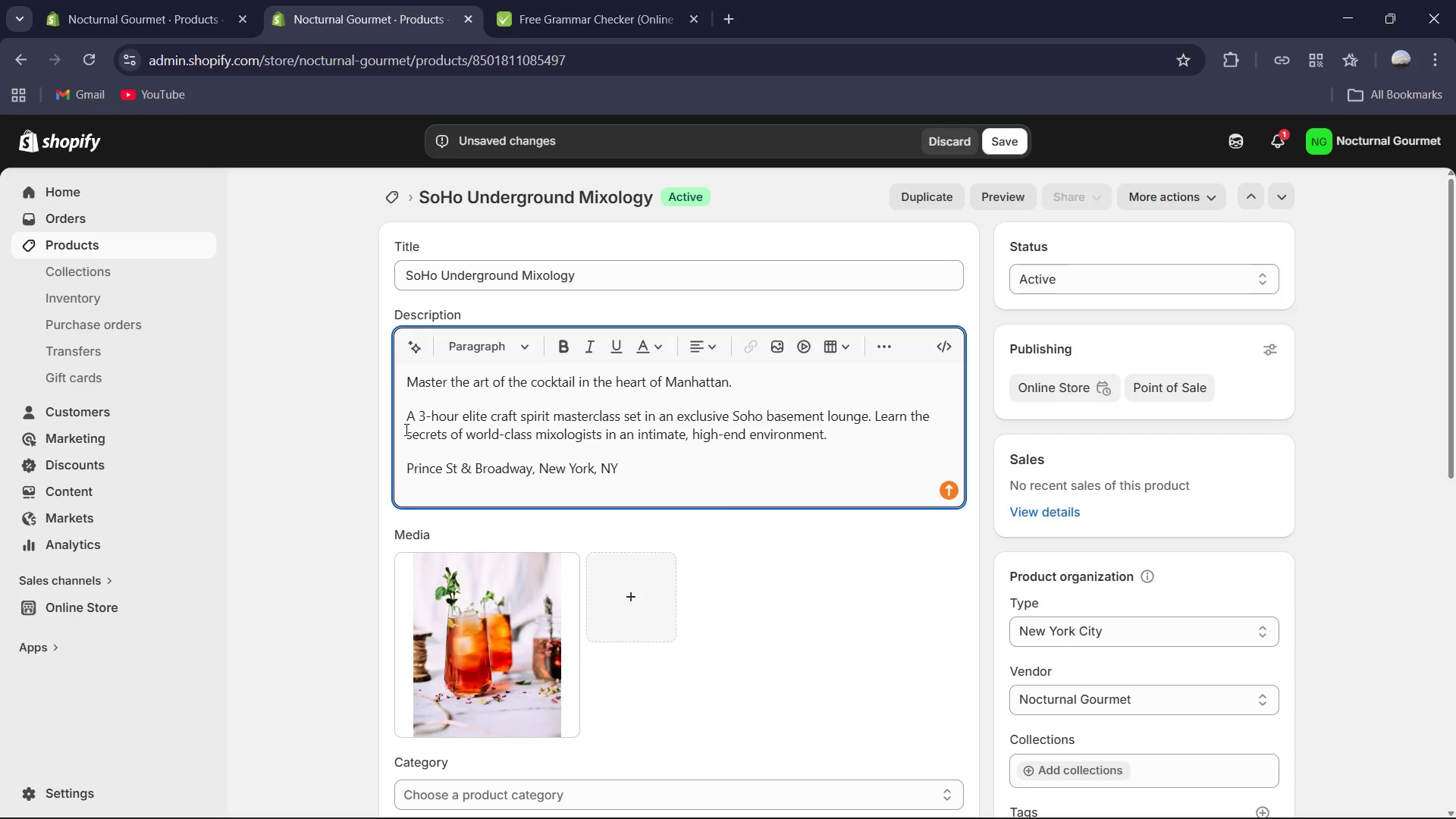 
key(Enter)
 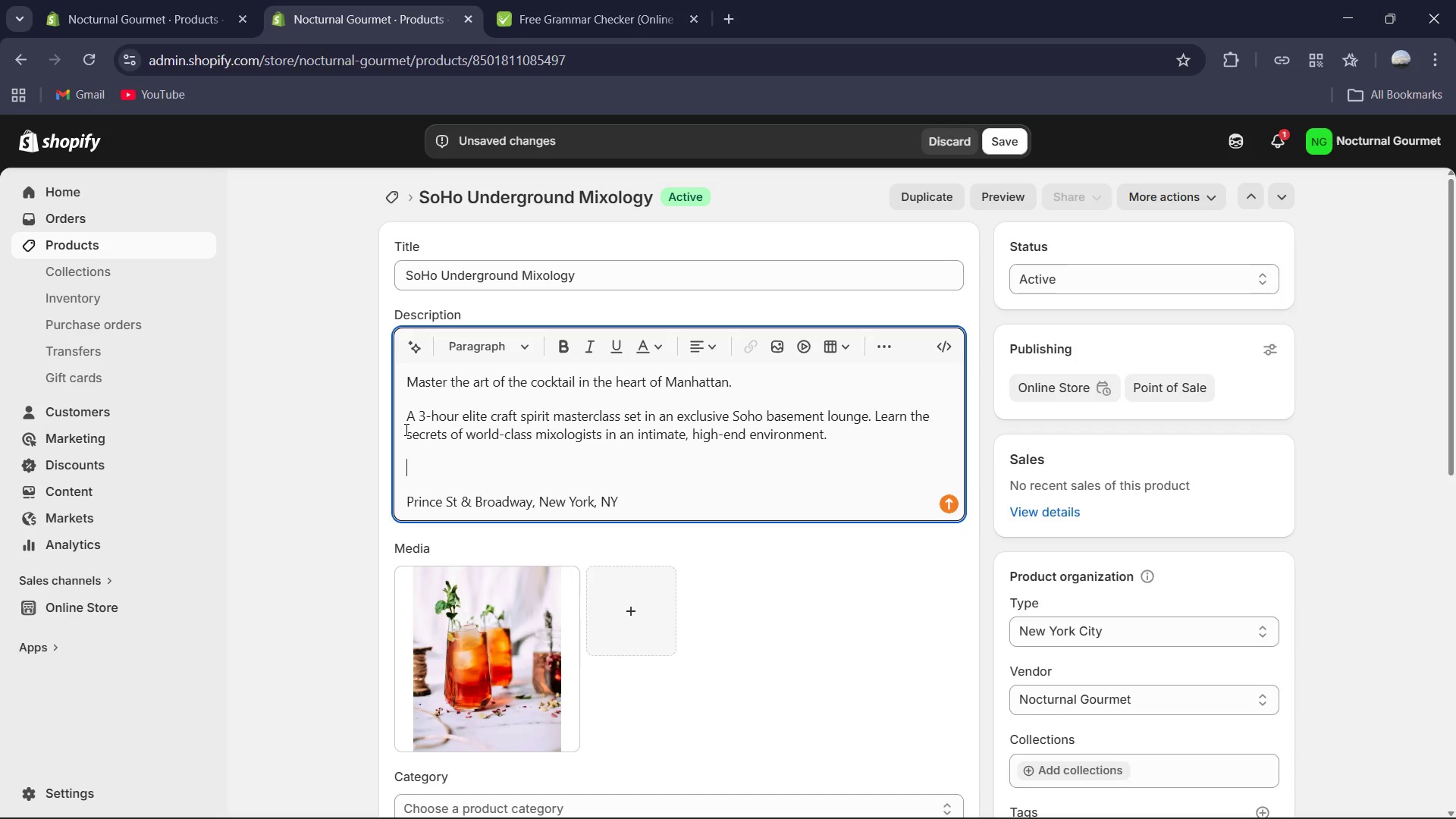 
type(Duration: 3 Hours)
 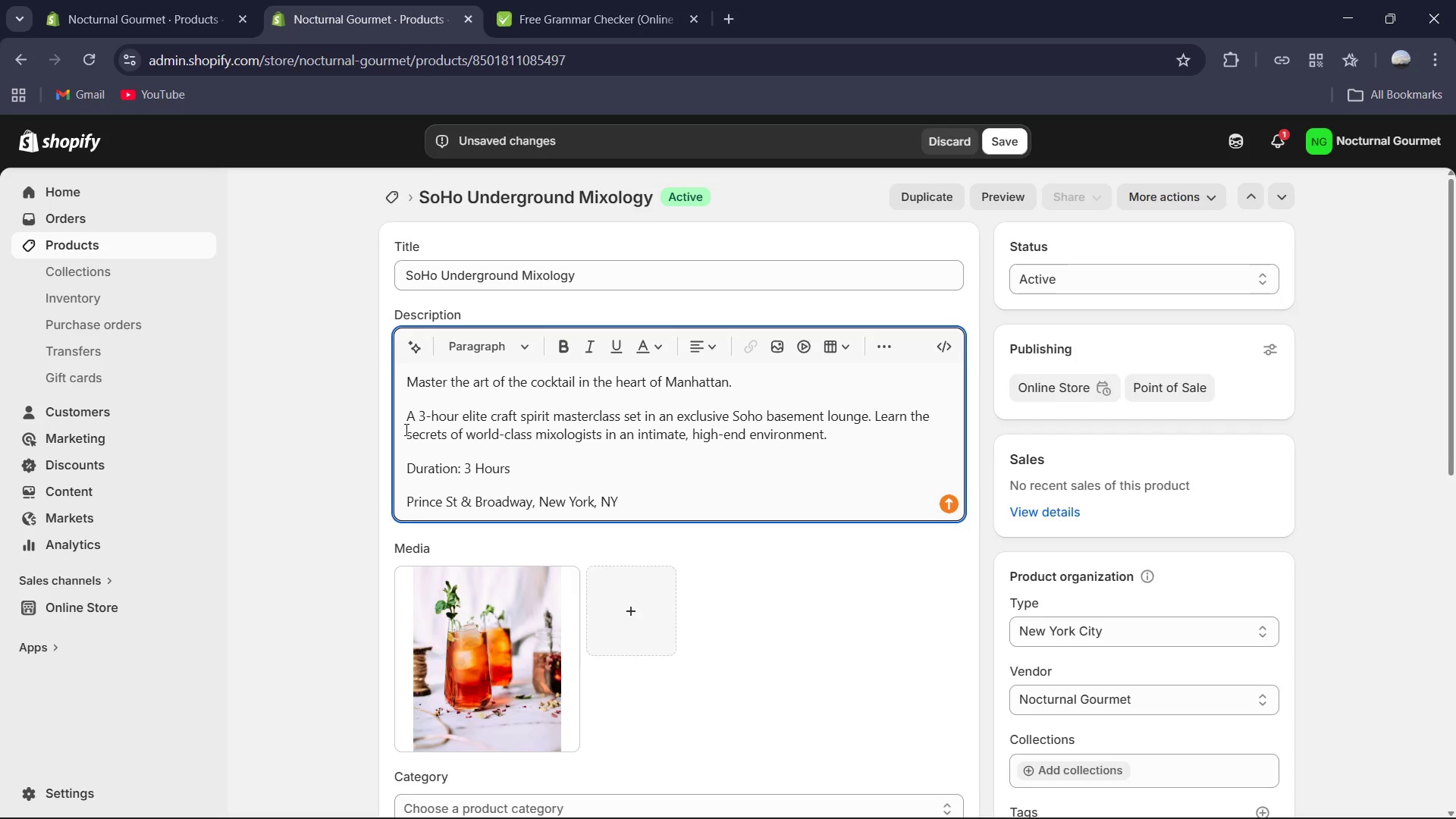 
key(Enter)
 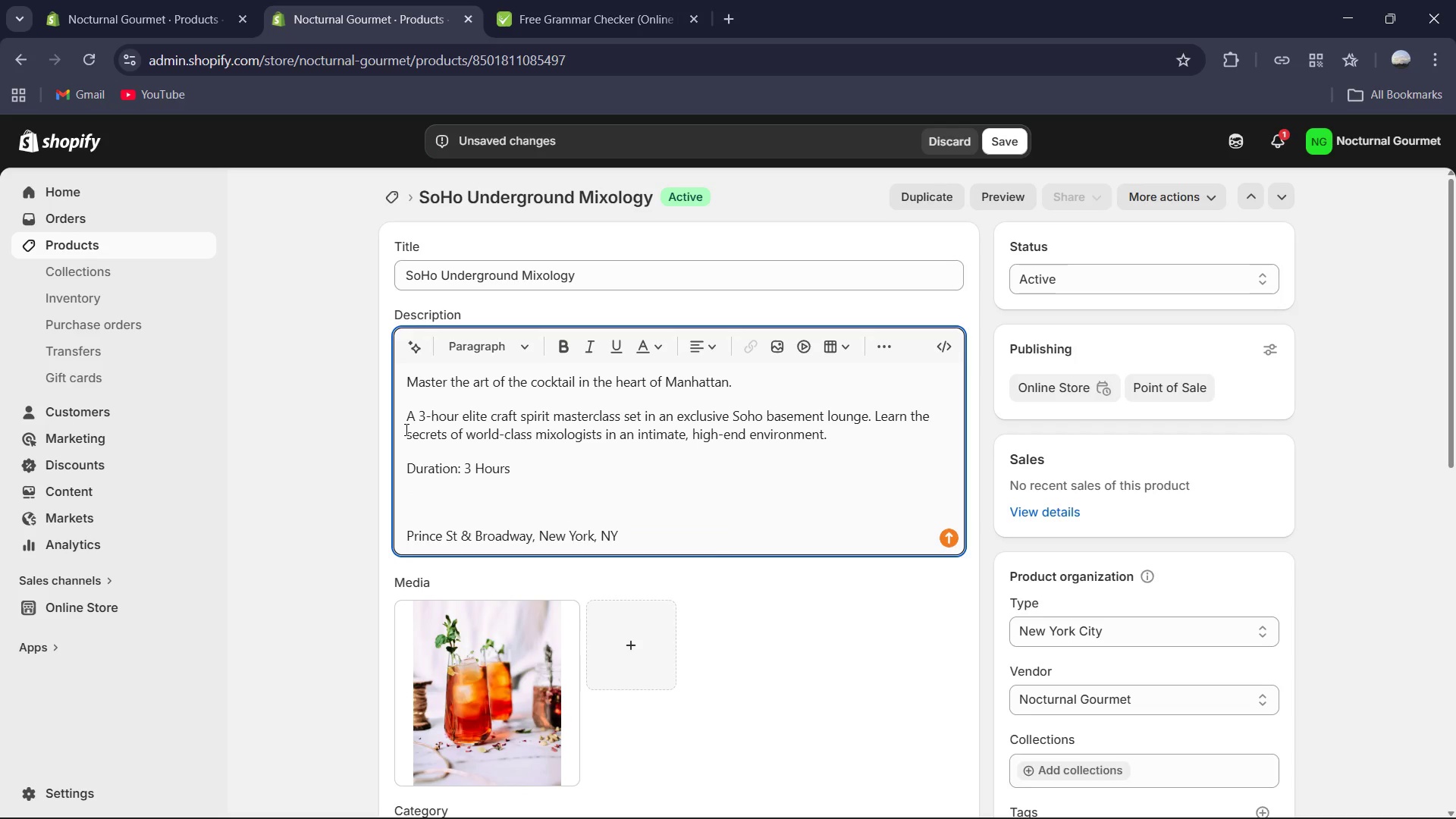 
type(Meeting Point: Prince)
key(Backspace)
key(Backspace)
key(Backspace)
key(Backspace)
key(Backspace)
key(Backspace)
 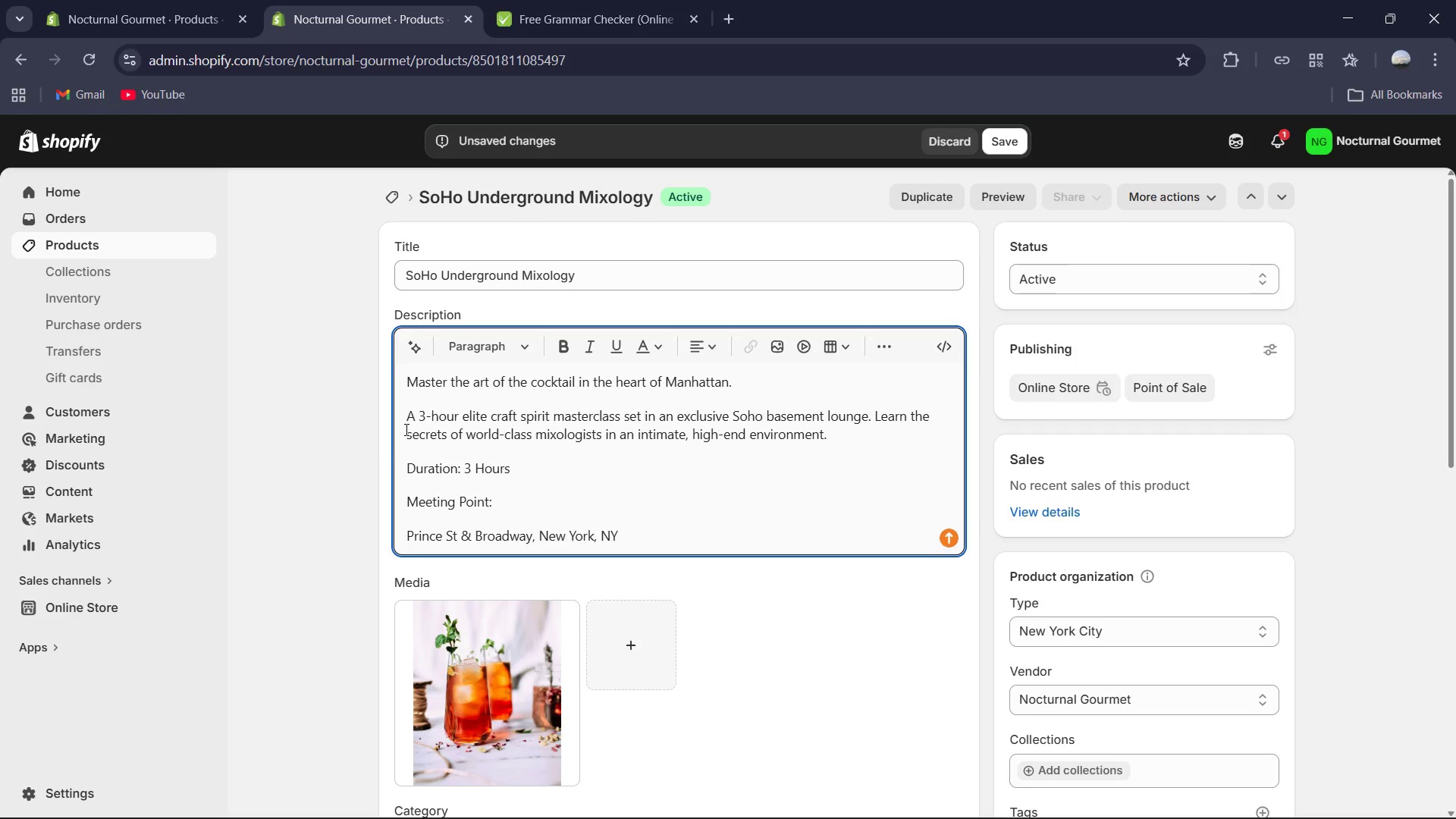 
left_click([411, 540])
 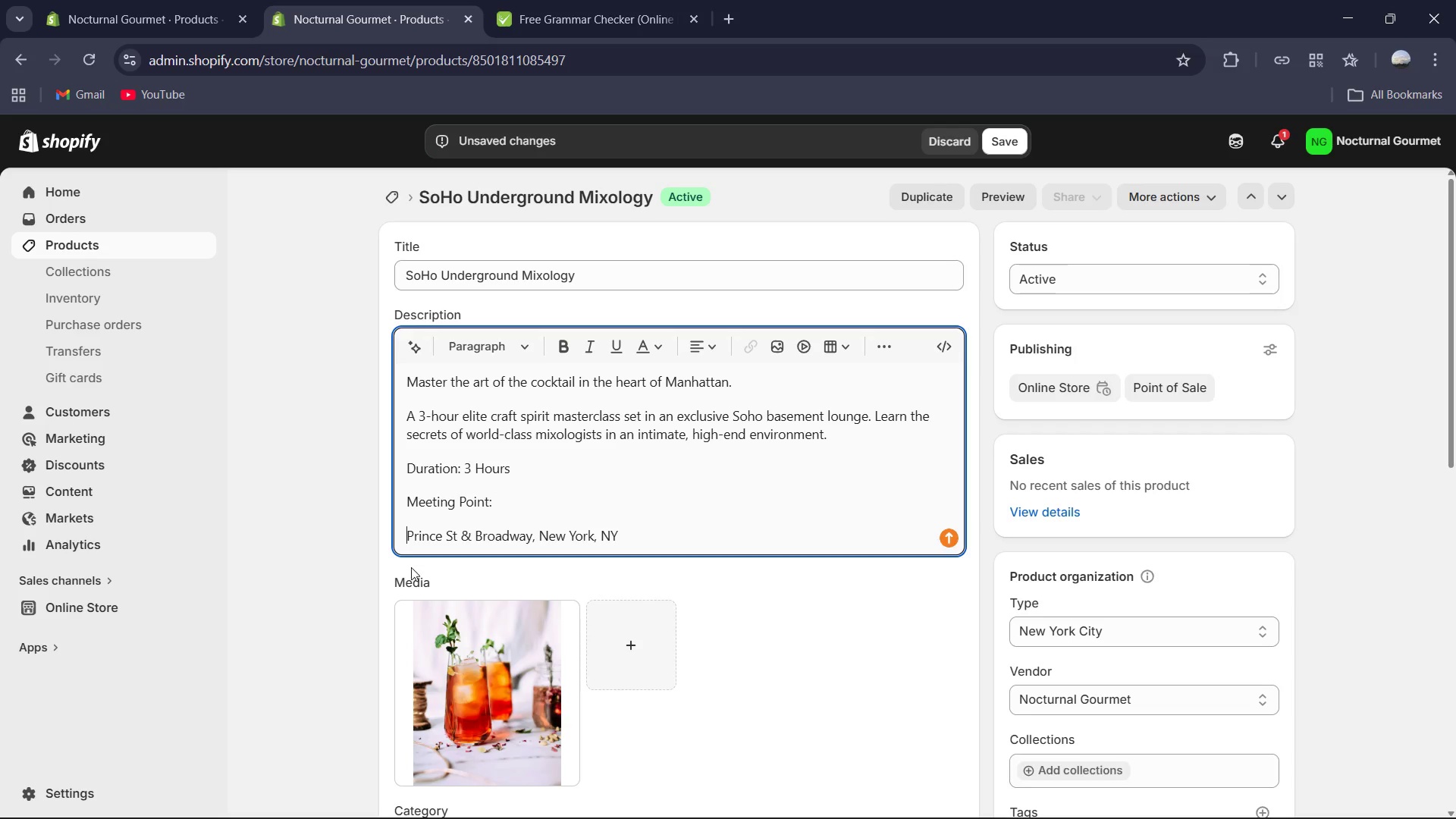 
key(Backspace)
 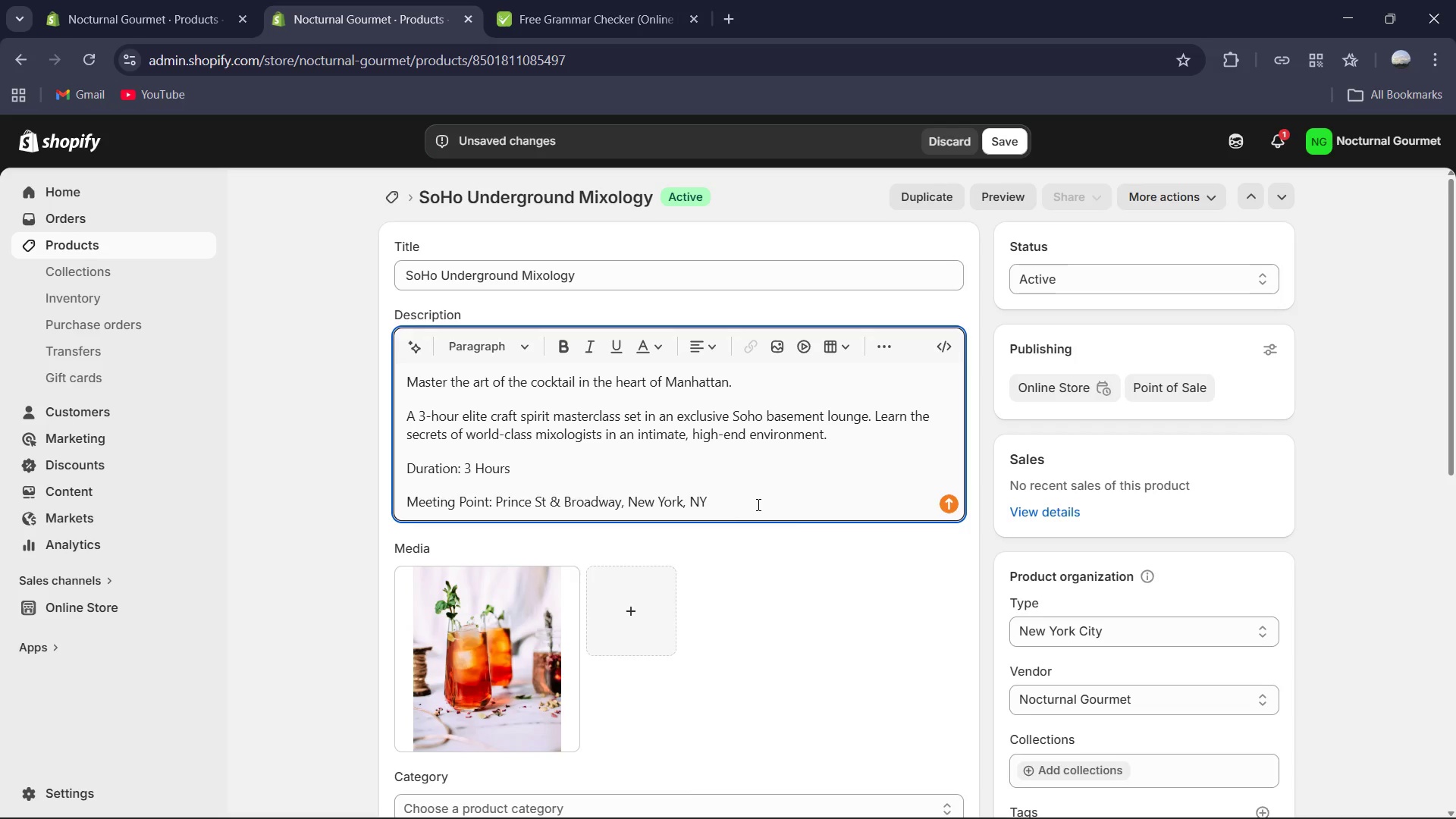 
key(Enter)
 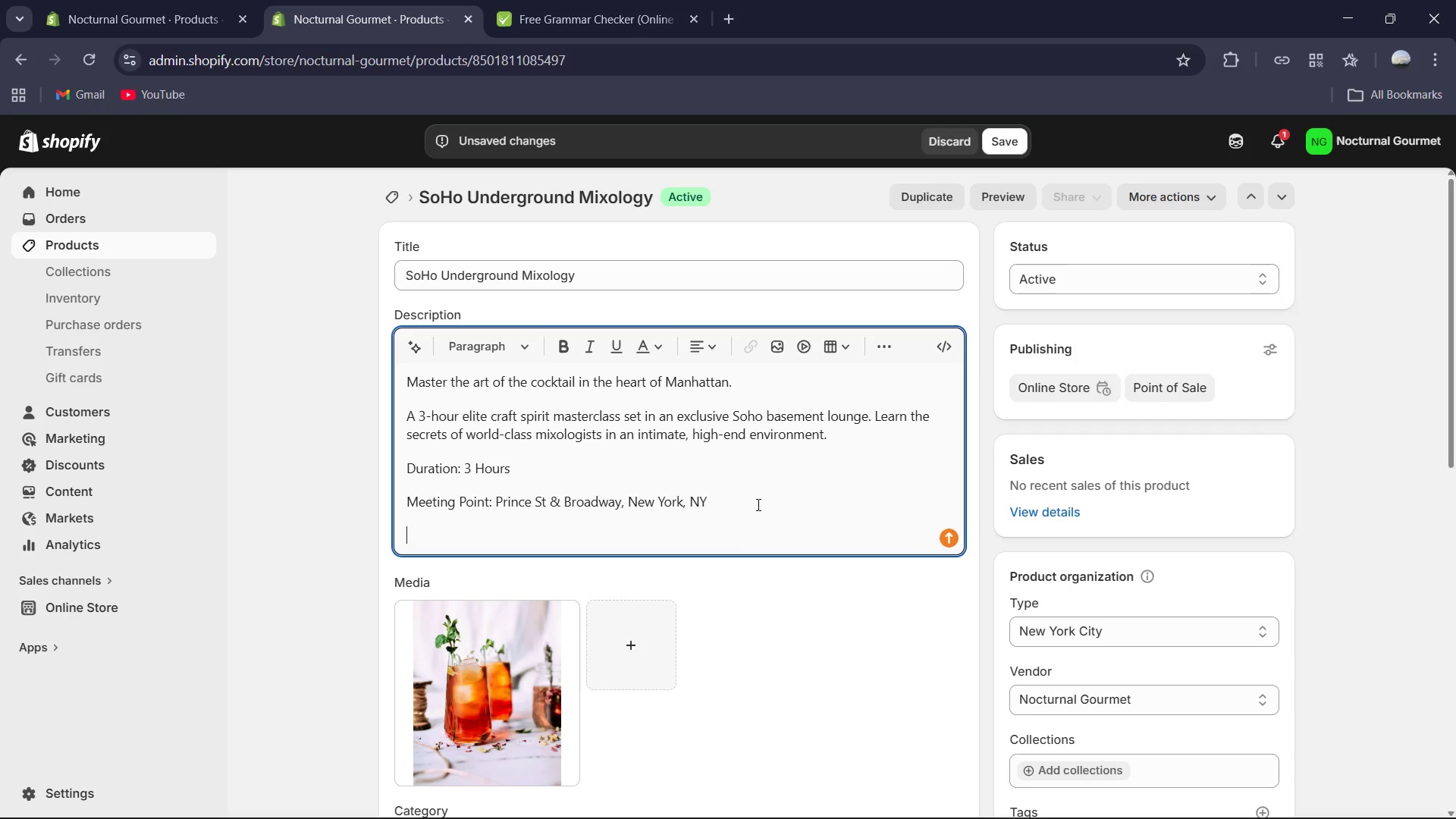 
type(Activity Type: Ca)
key(Backspace)
type(ras)
key(Backspace)
type(ft Spit)
key(Backspace)
type(rit Masterclass)
 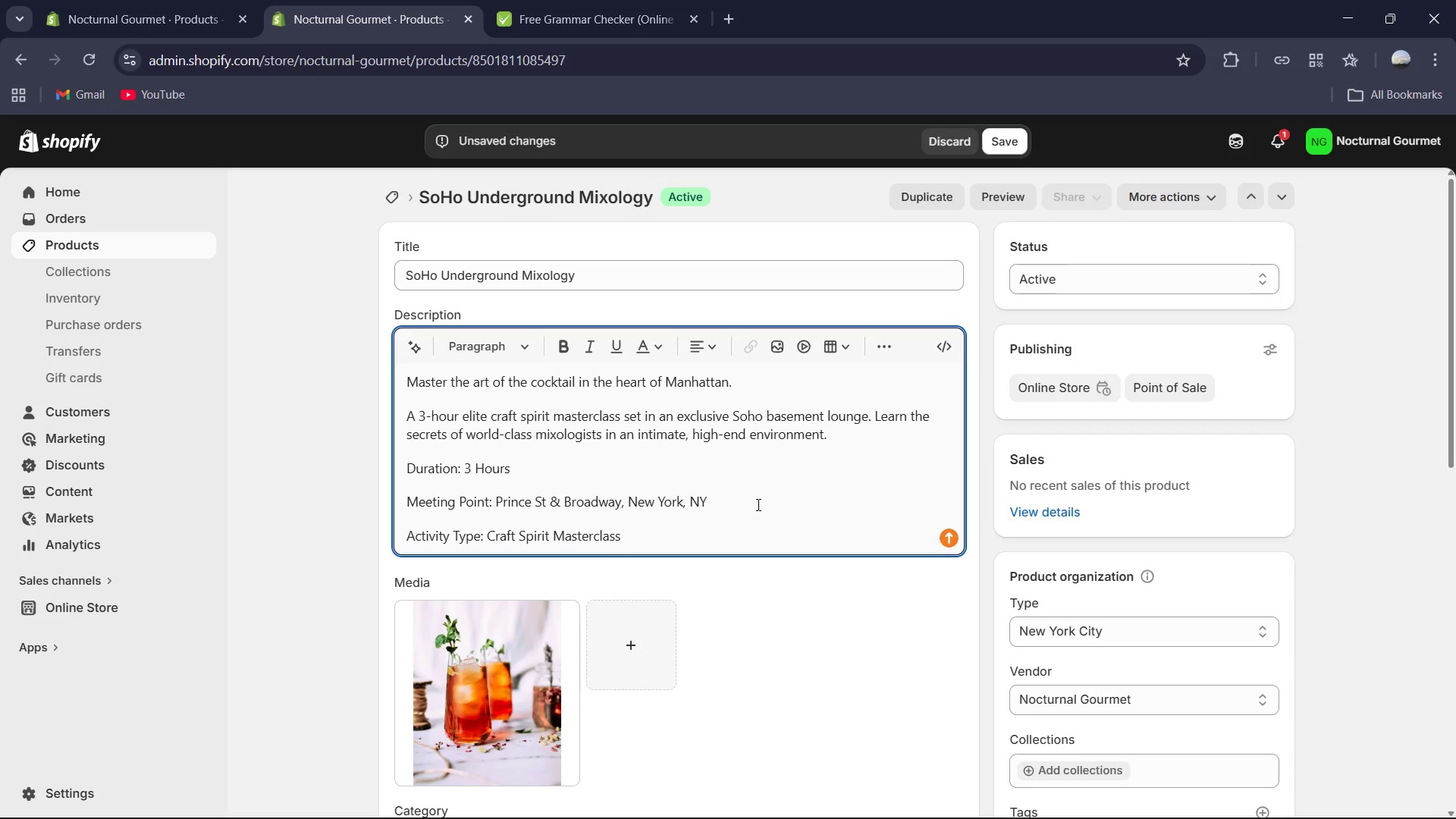 
scroll: coordinate [700, 528], scroll_direction: down, amount: 1.0
 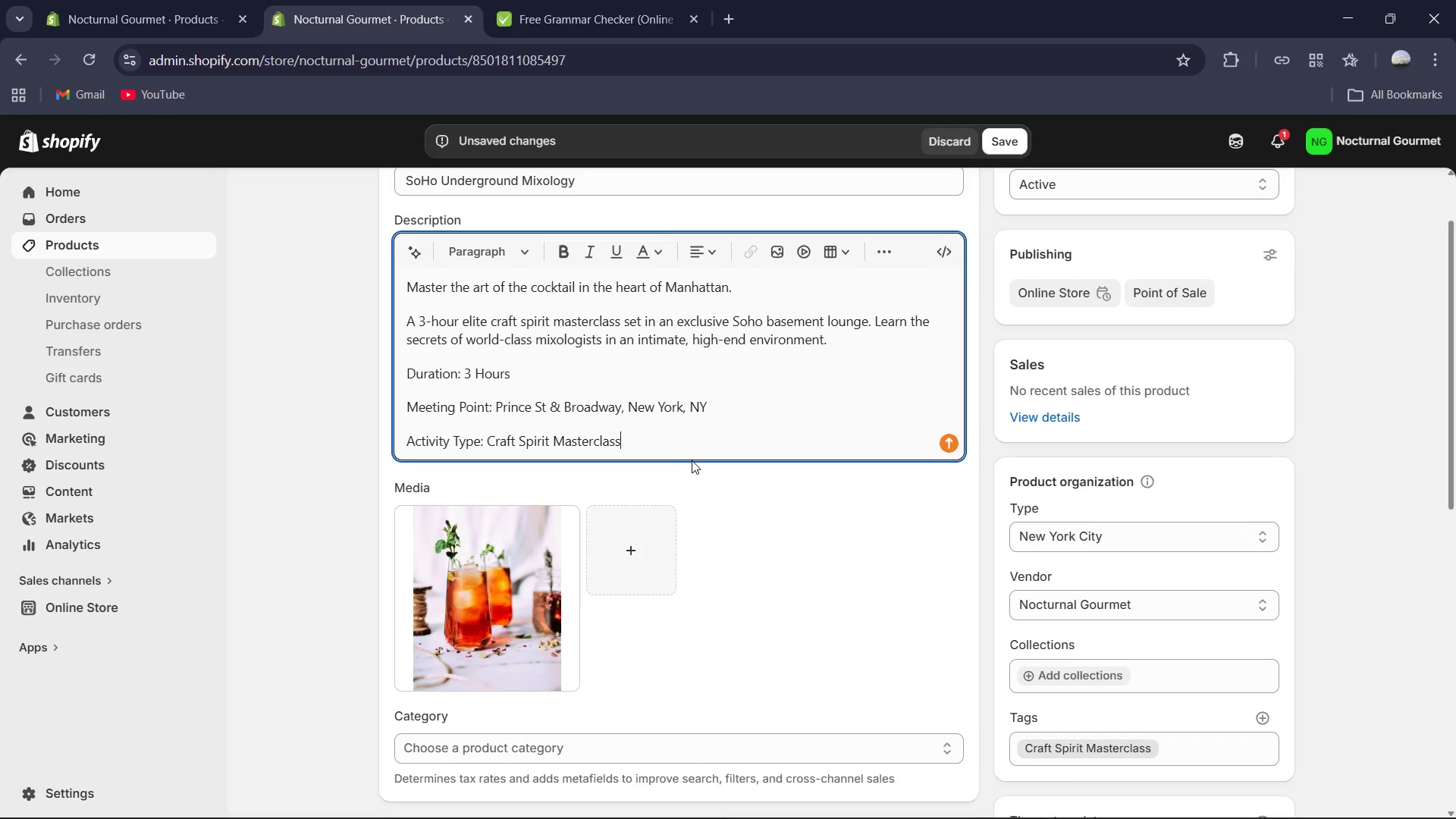 
hold_key(key=ControlLeft, duration=0.53)
 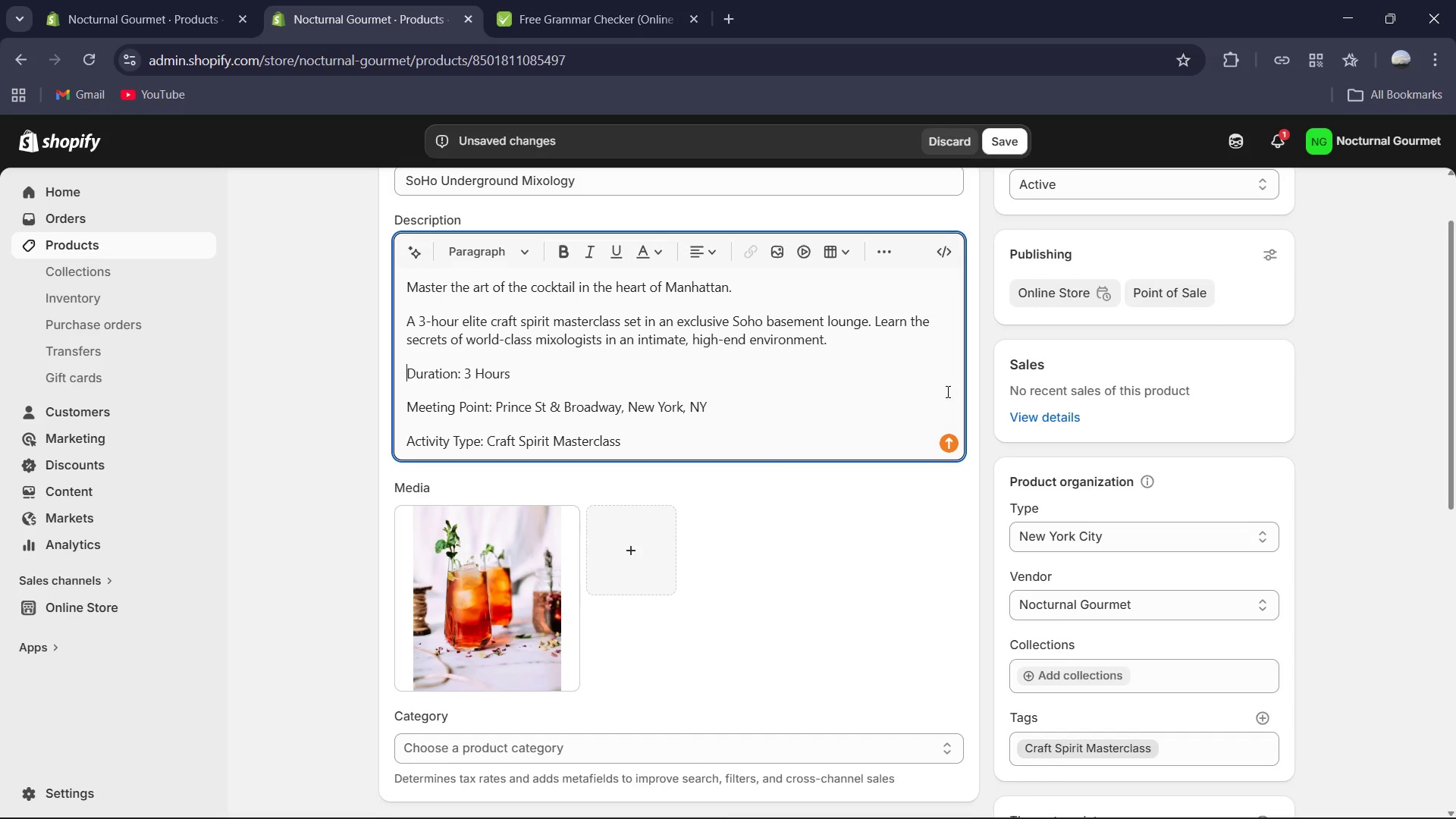 
scroll: coordinate [769, 407], scroll_direction: up, amount: 1.0
 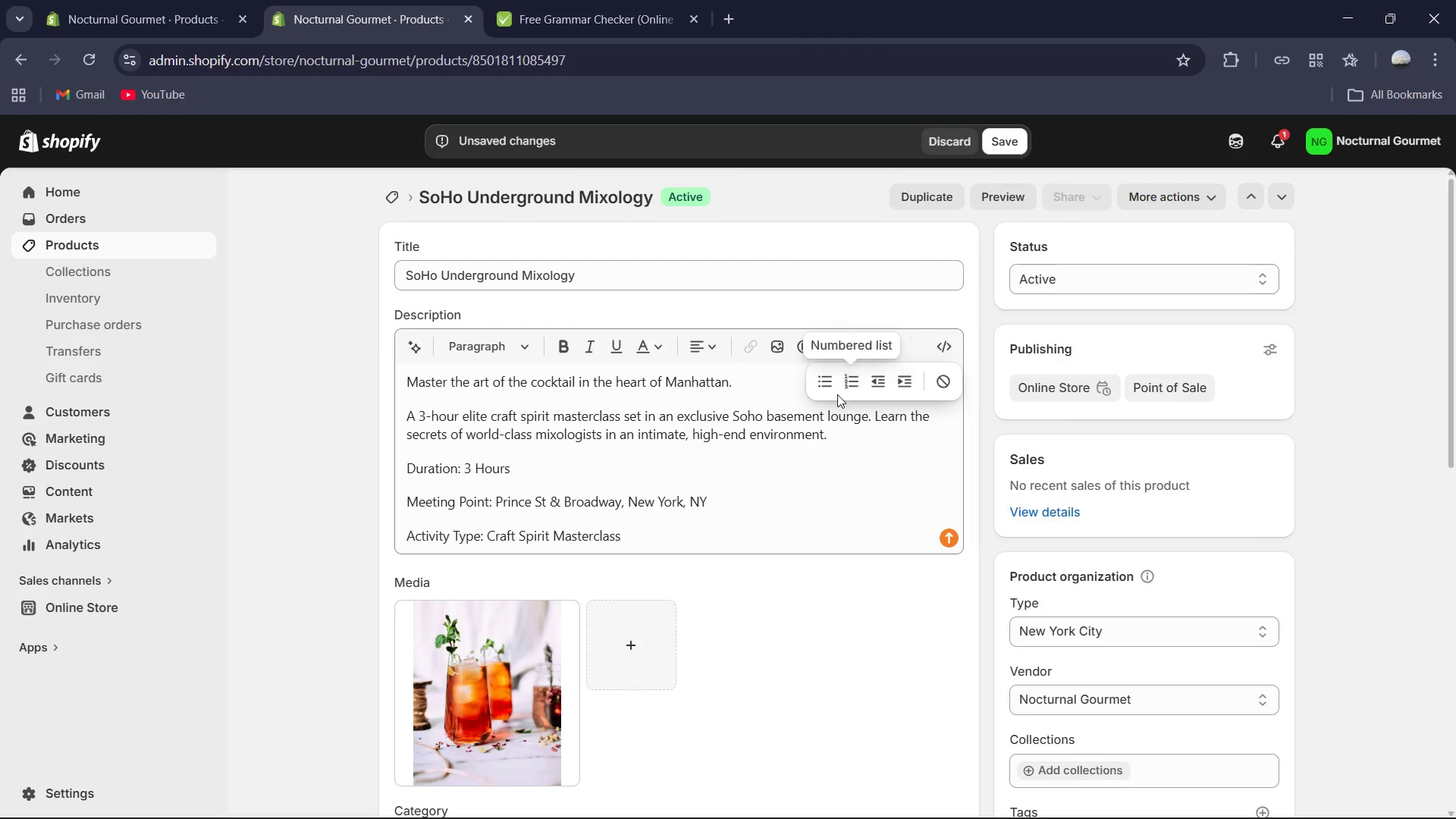 
double_click([830, 388])
 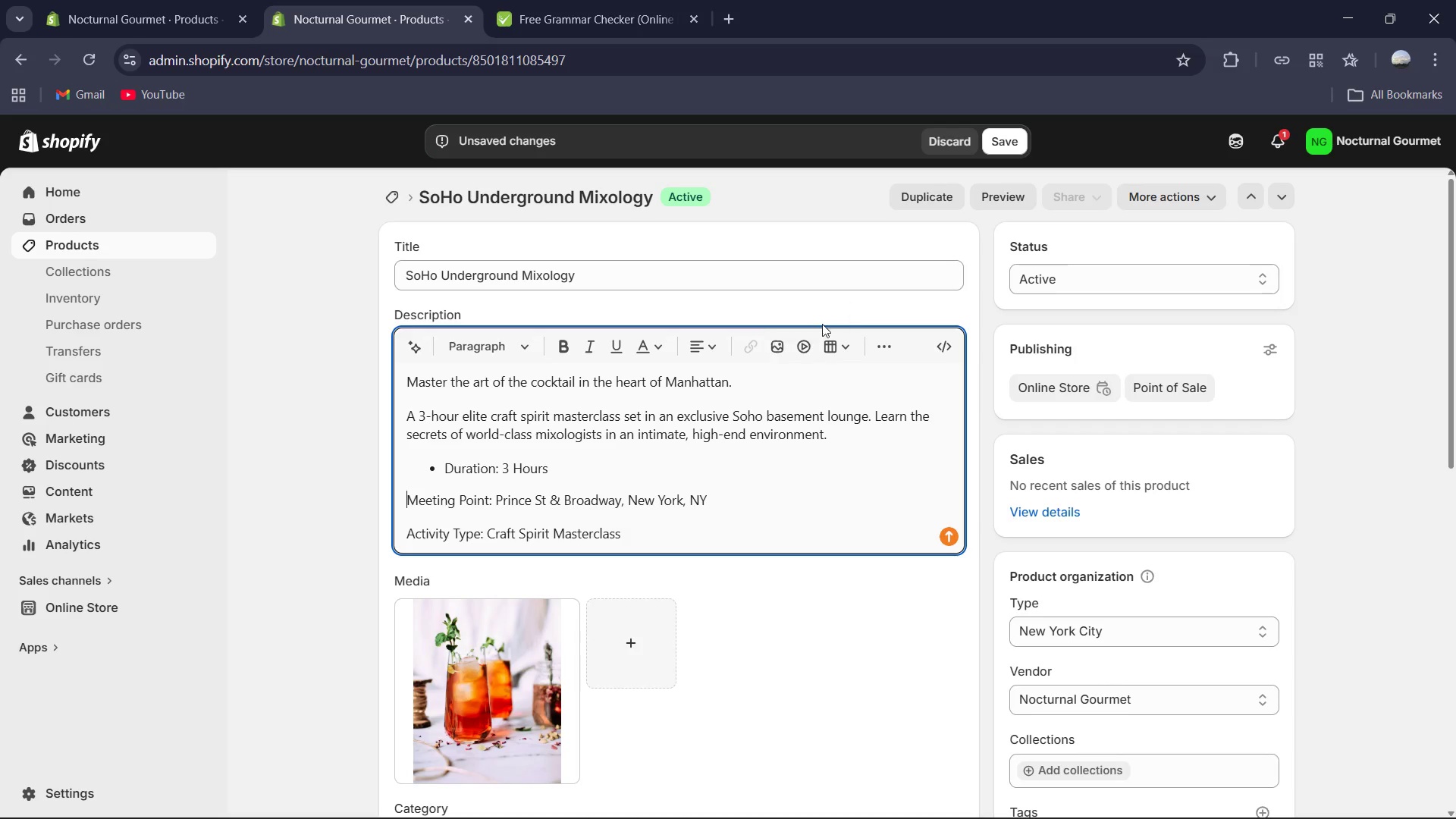 
left_click_drag(start_coordinate=[890, 352], to_coordinate=[889, 358])
 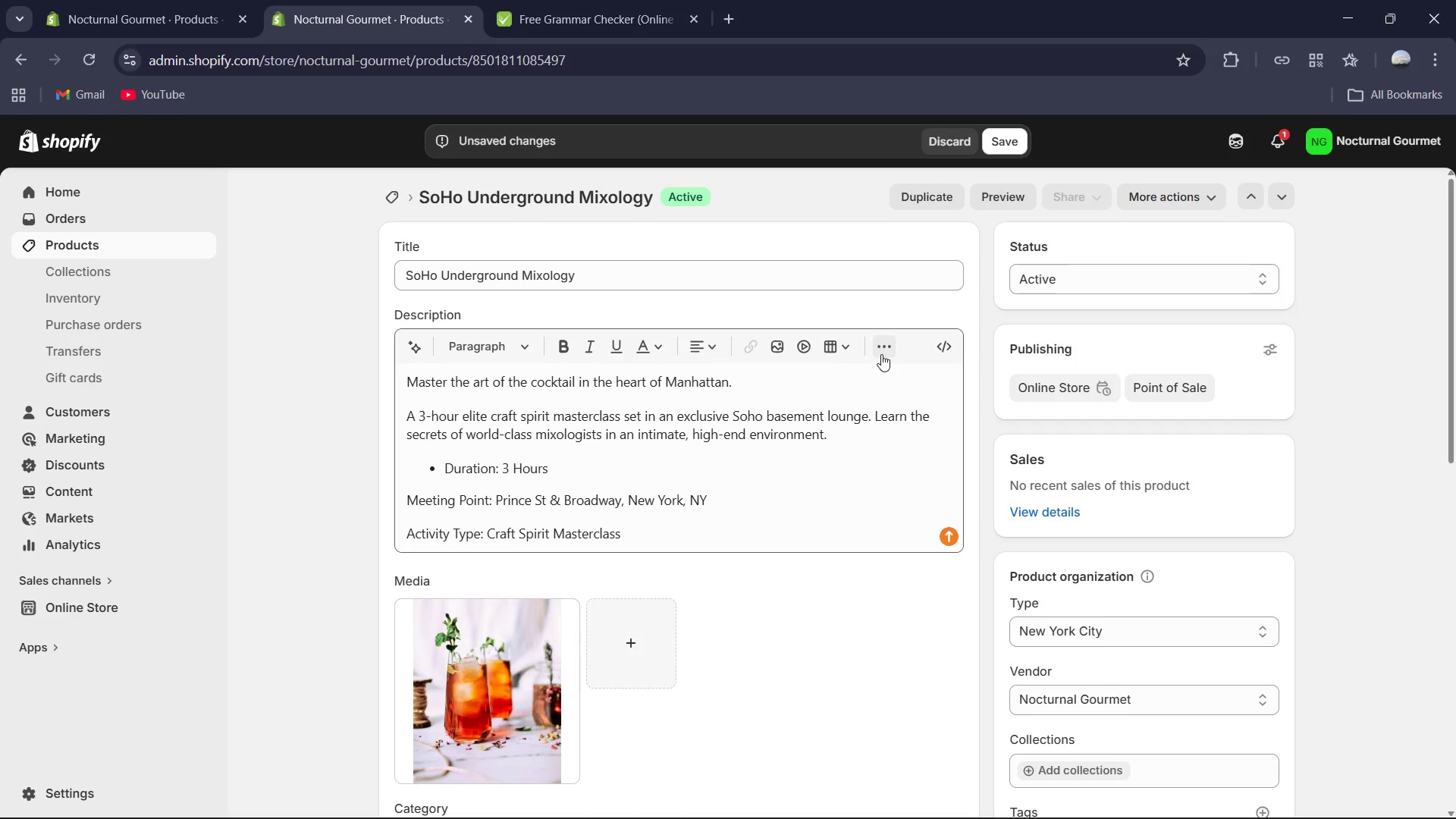 
left_click([881, 351])
 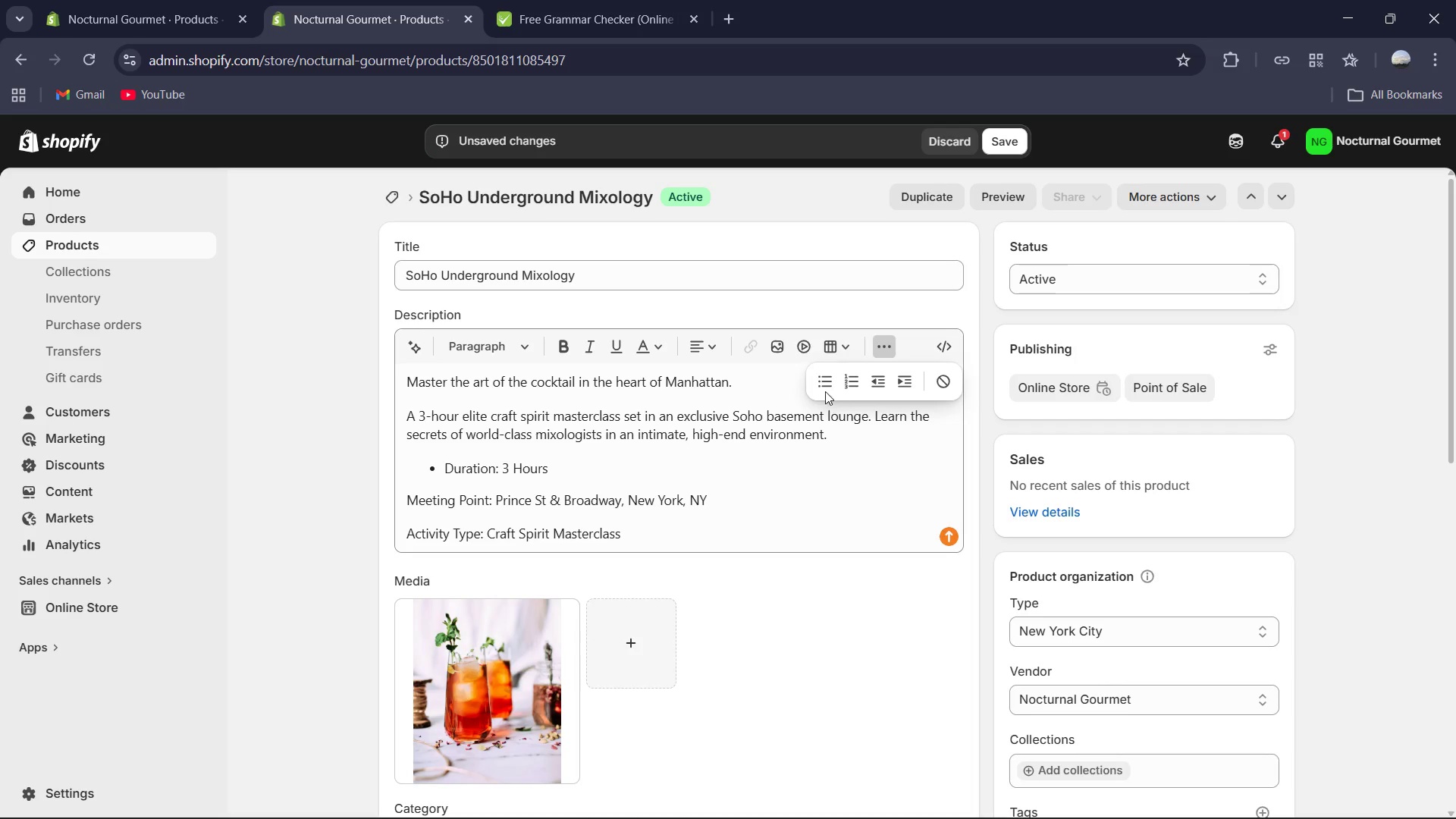 
left_click_drag(start_coordinate=[821, 381], to_coordinate=[813, 391])
 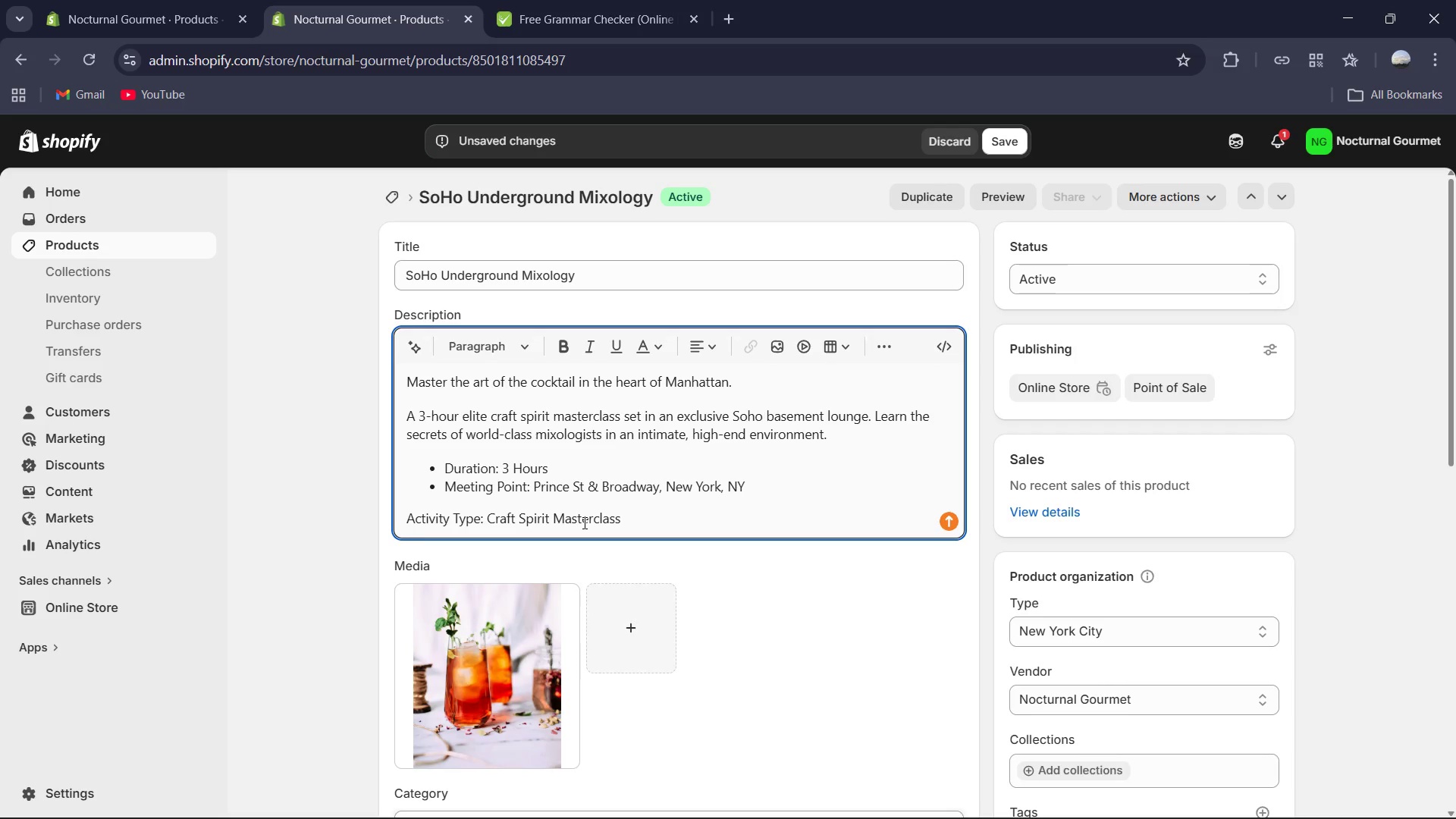 
wait(7.62)
 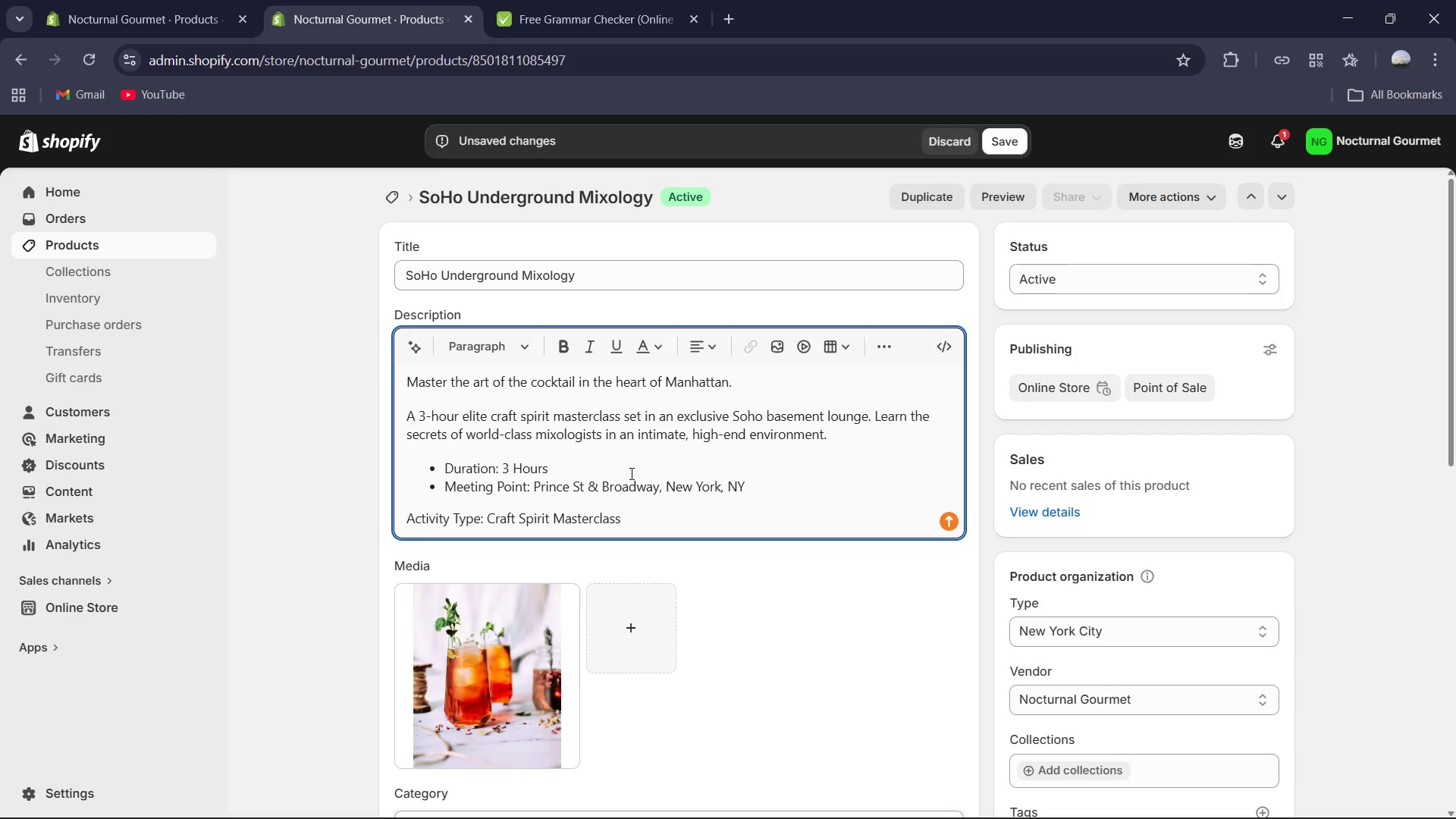 
left_click([410, 518])
 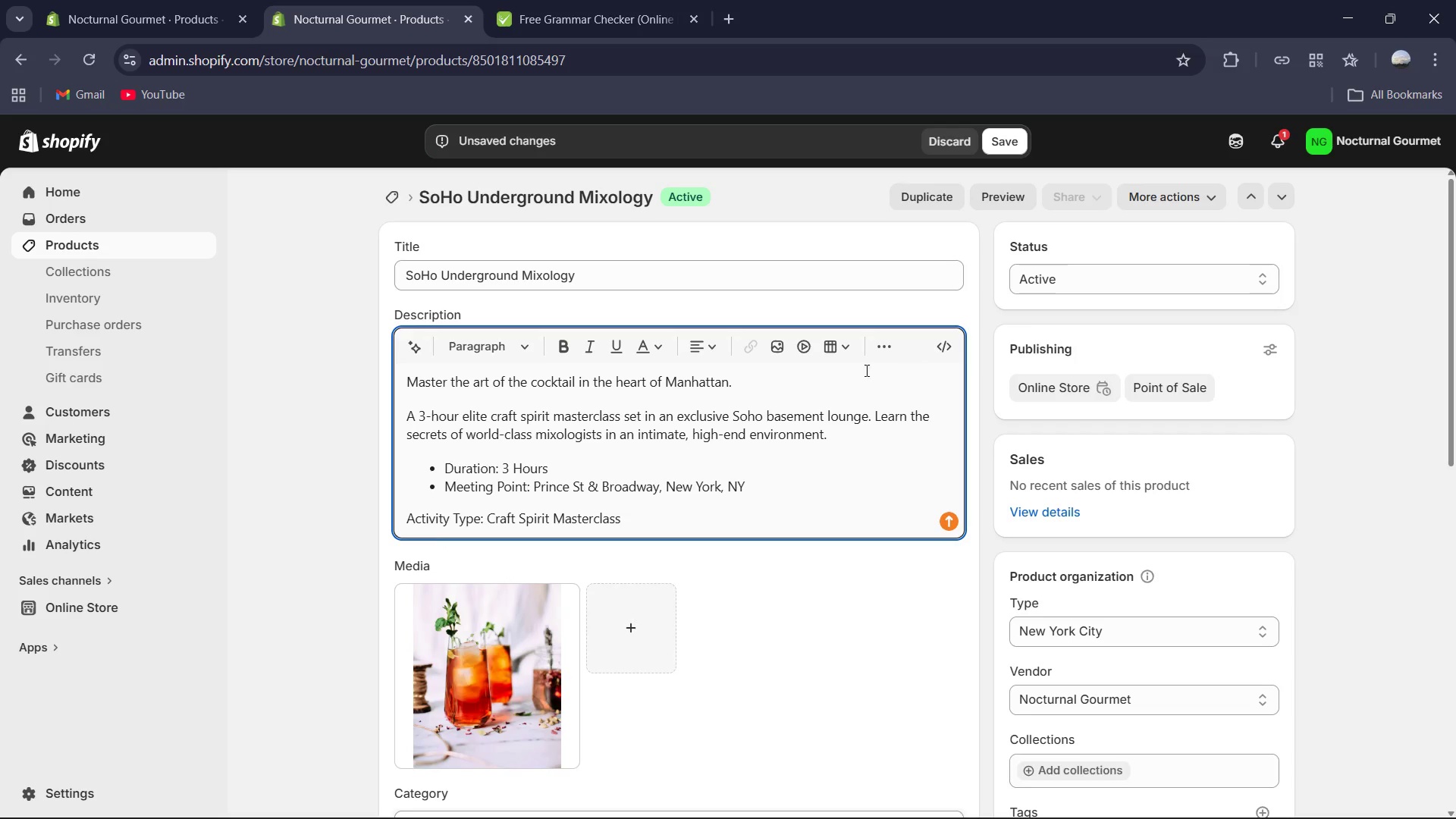 
left_click([876, 350])
 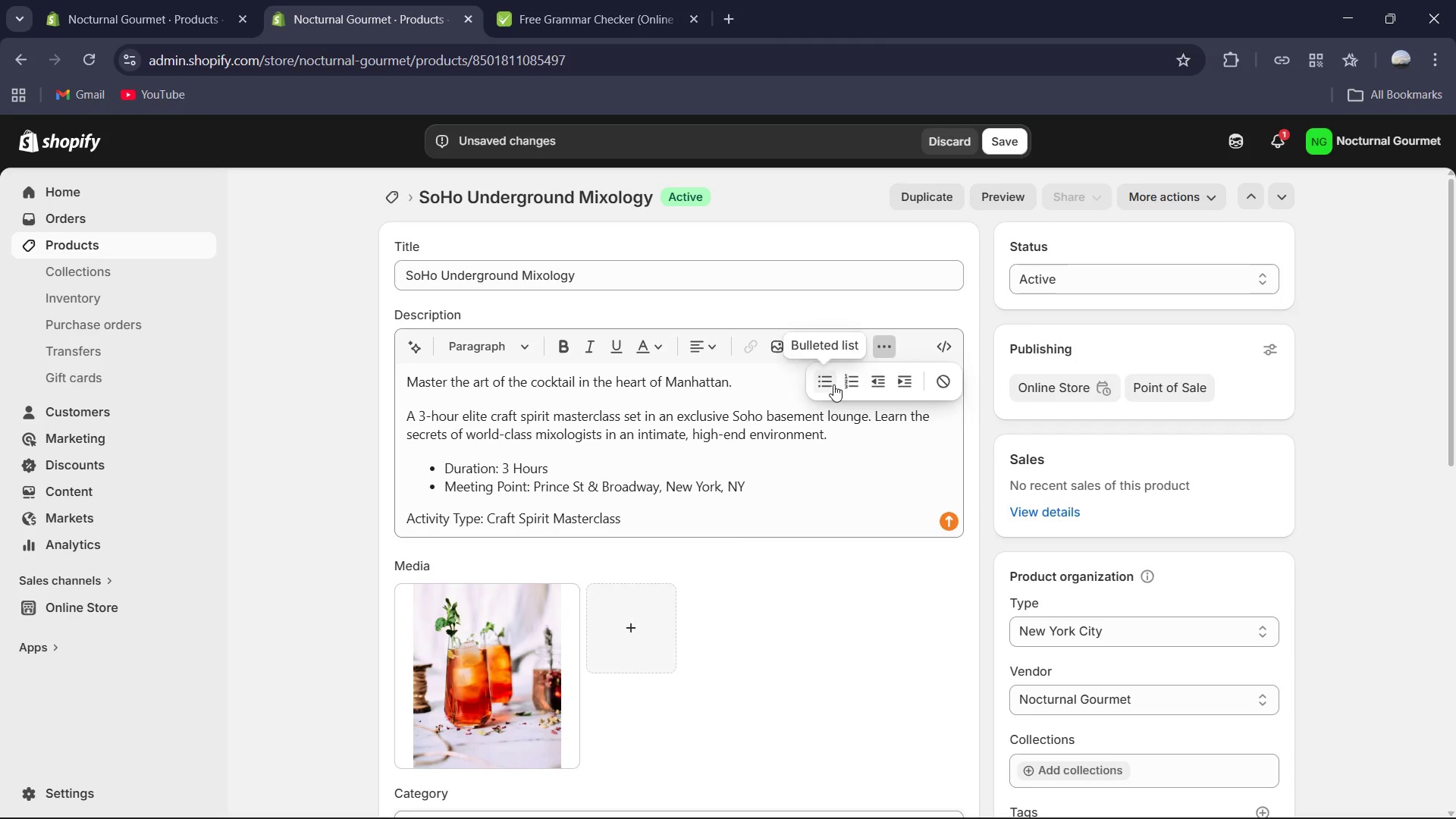 
left_click([830, 384])
 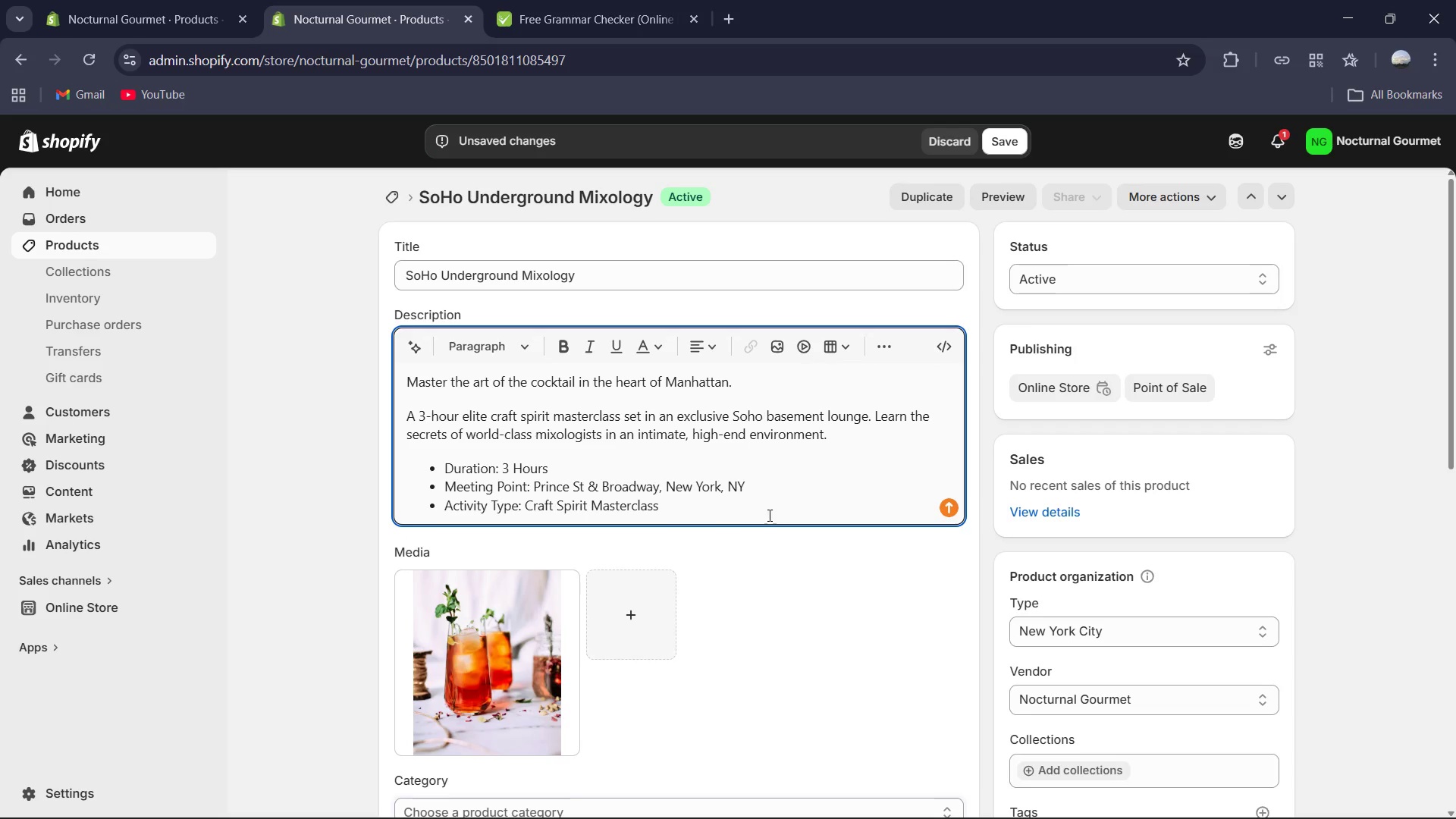 
left_click_drag(start_coordinate=[767, 517], to_coordinate=[482, 434])
 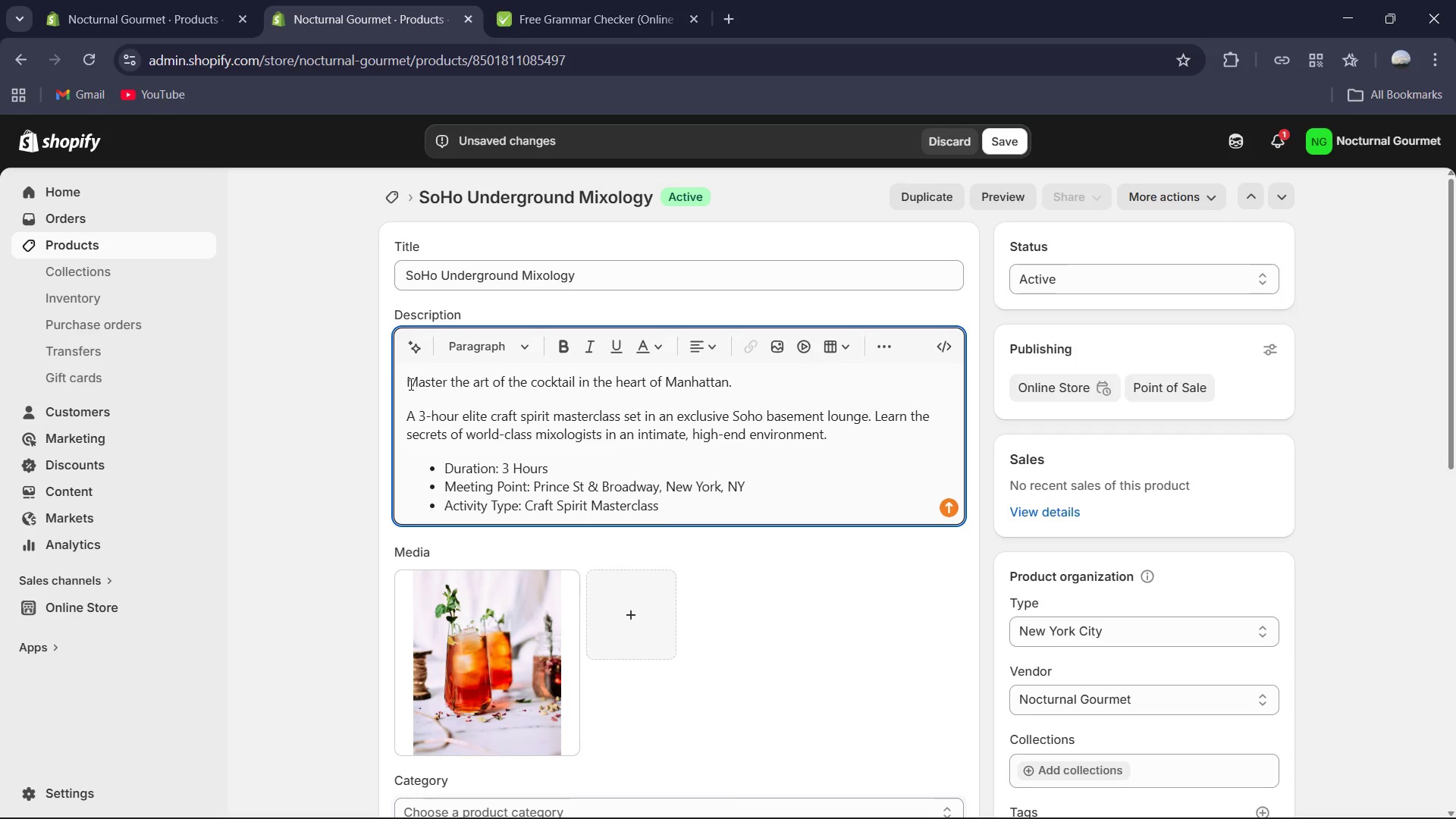 
left_click_drag(start_coordinate=[406, 378], to_coordinate=[783, 533])
 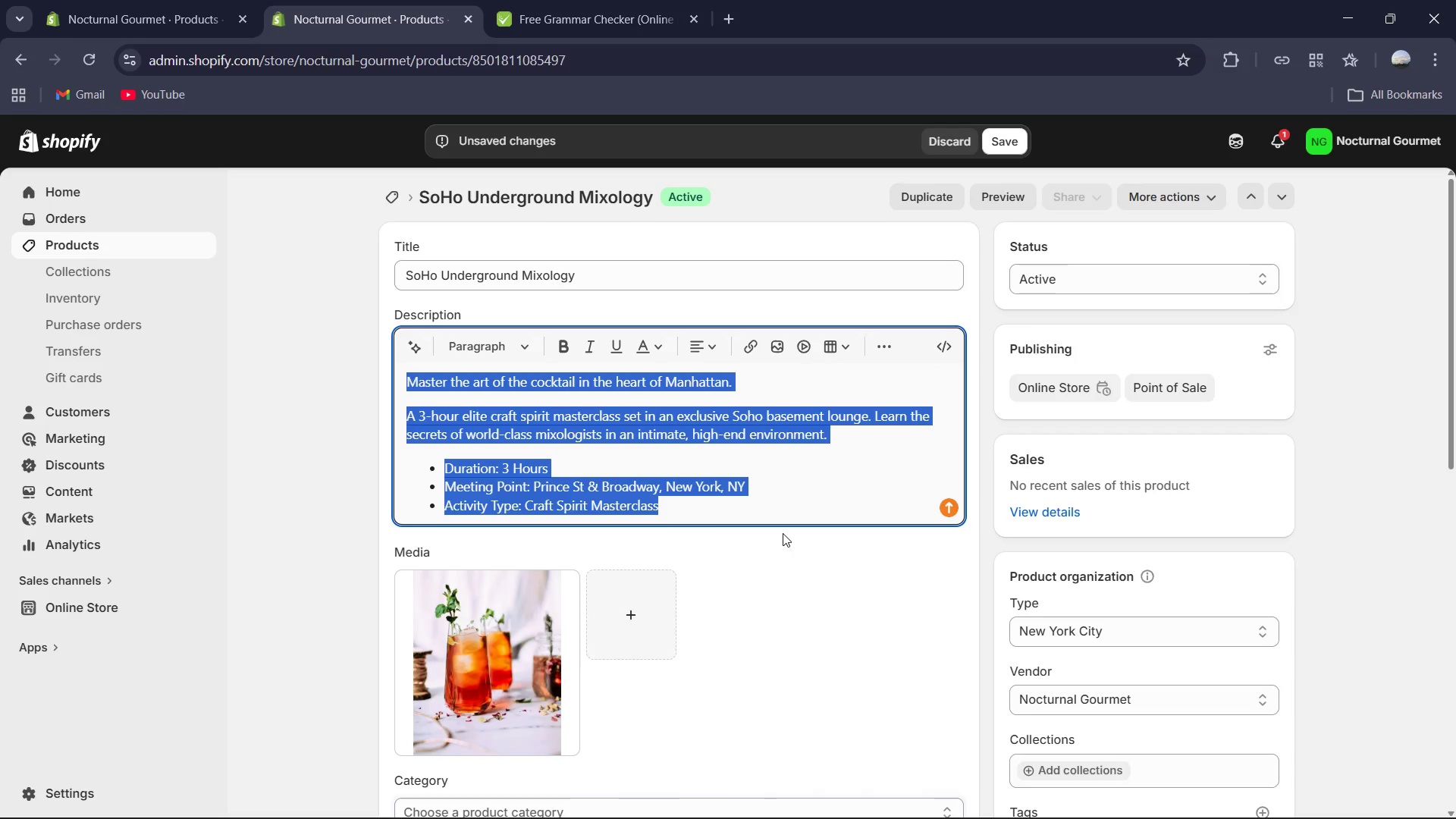 
key(Control+C)
 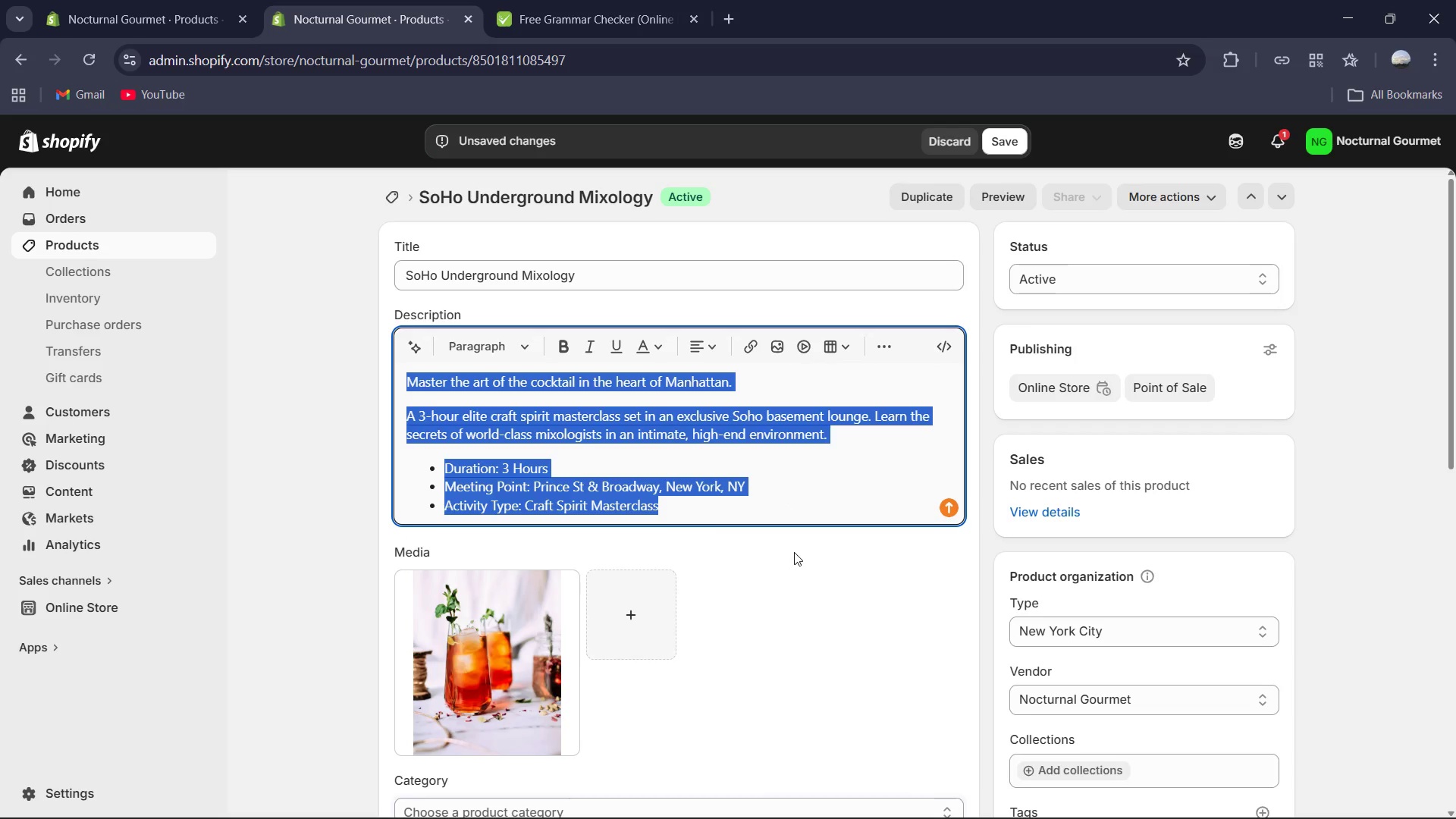 
wait(37.17)
 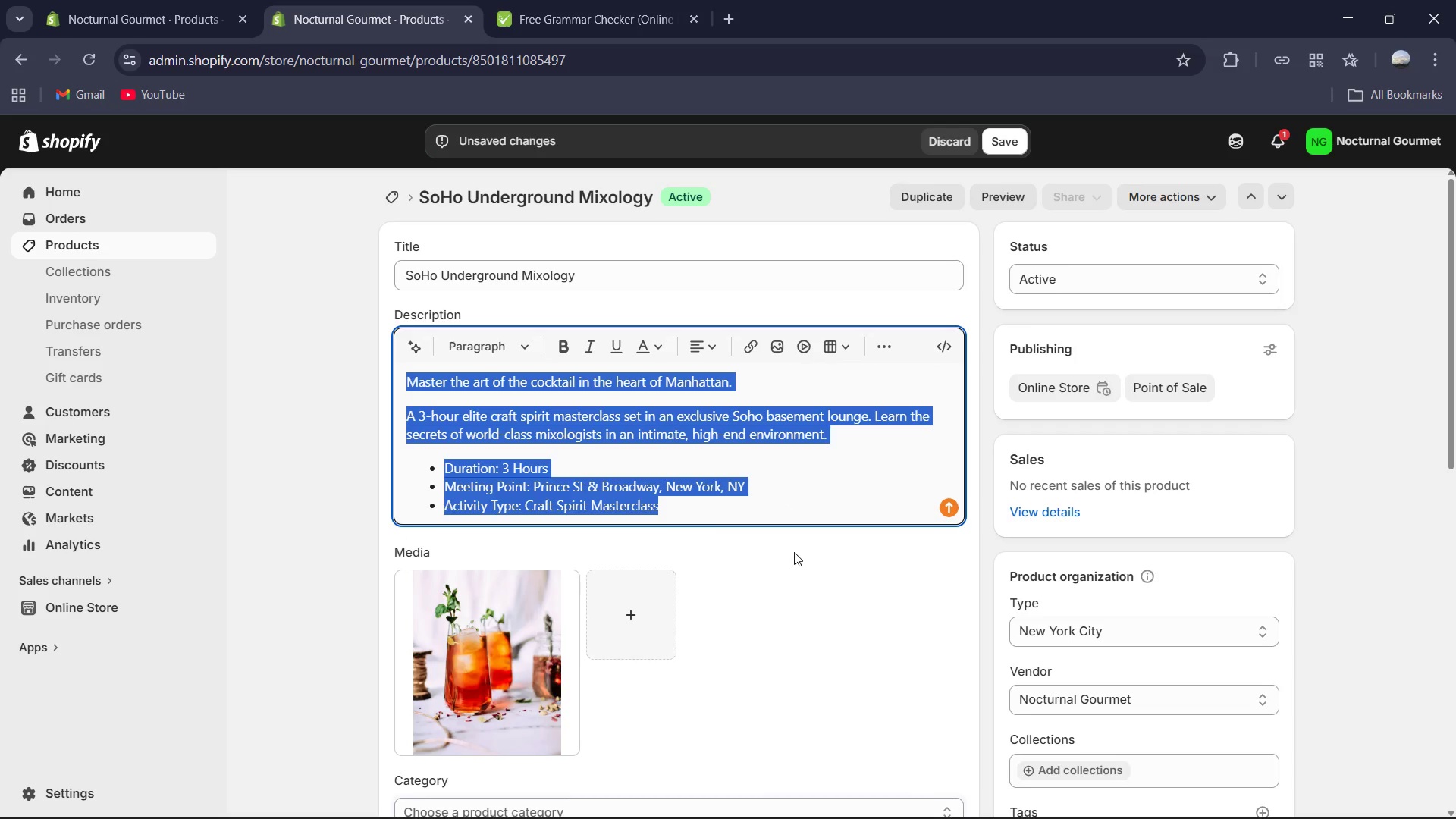 
key(Control+C)
 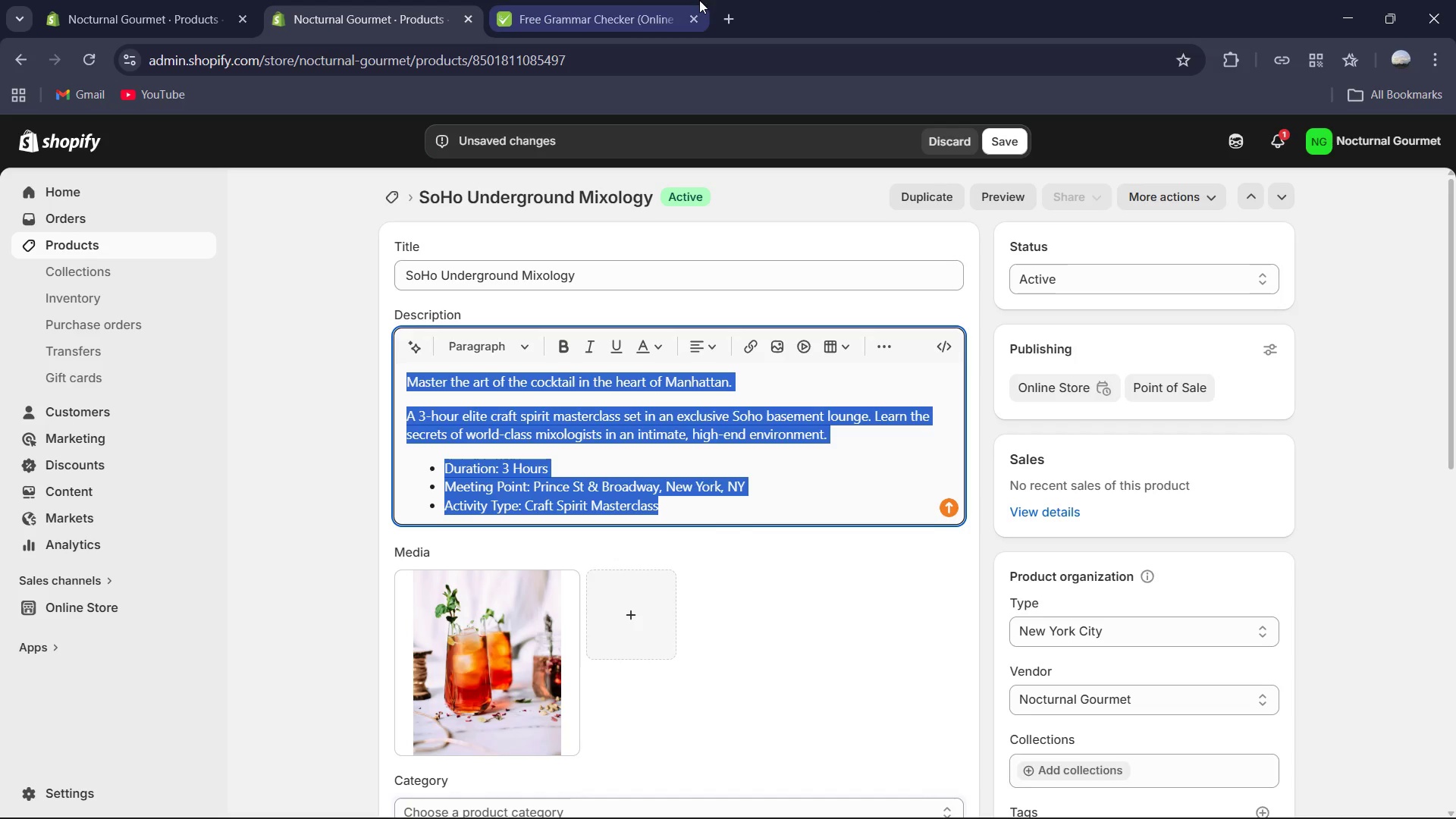 
left_click([646, 0])
 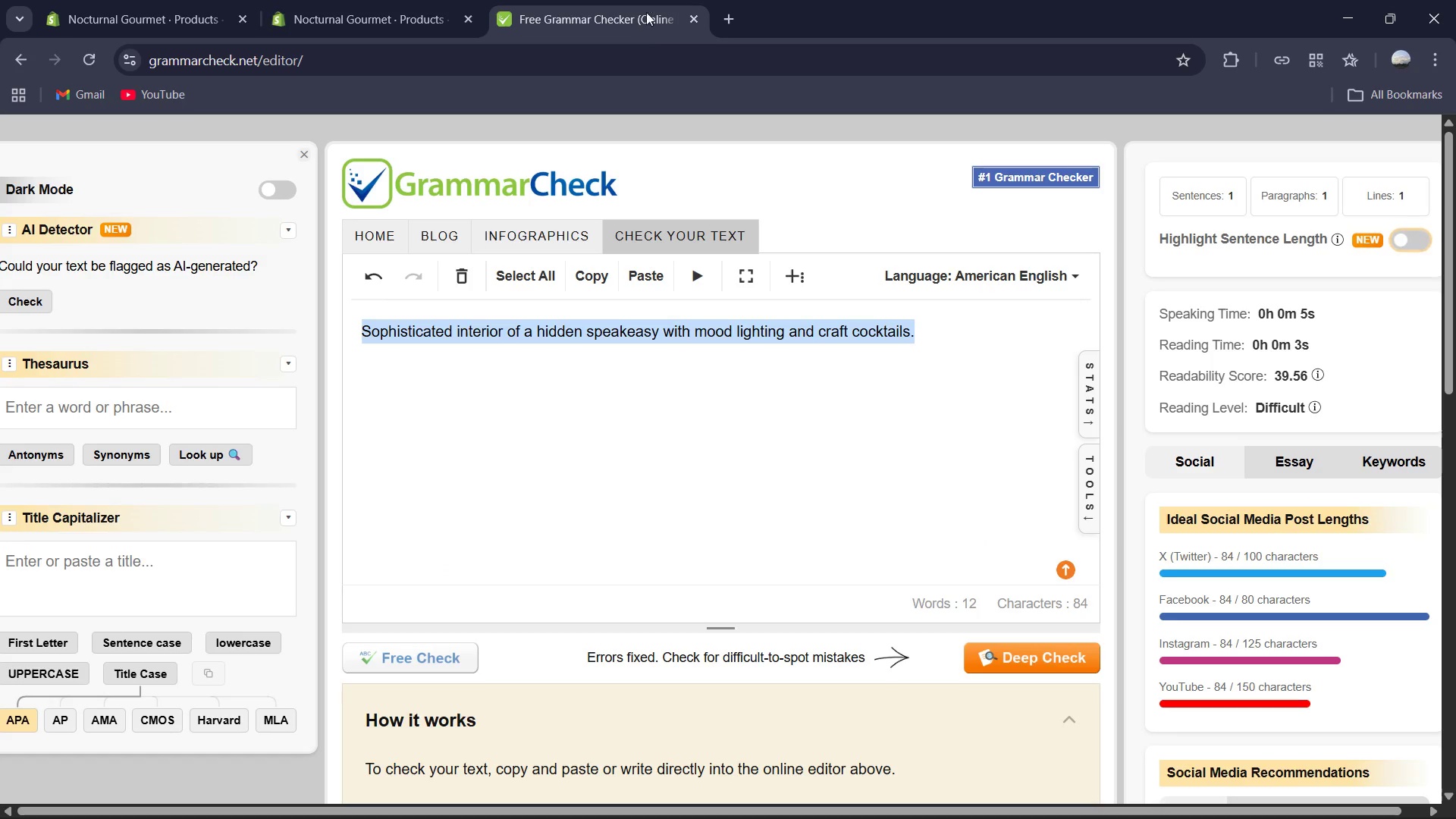 
key(Control+V)
 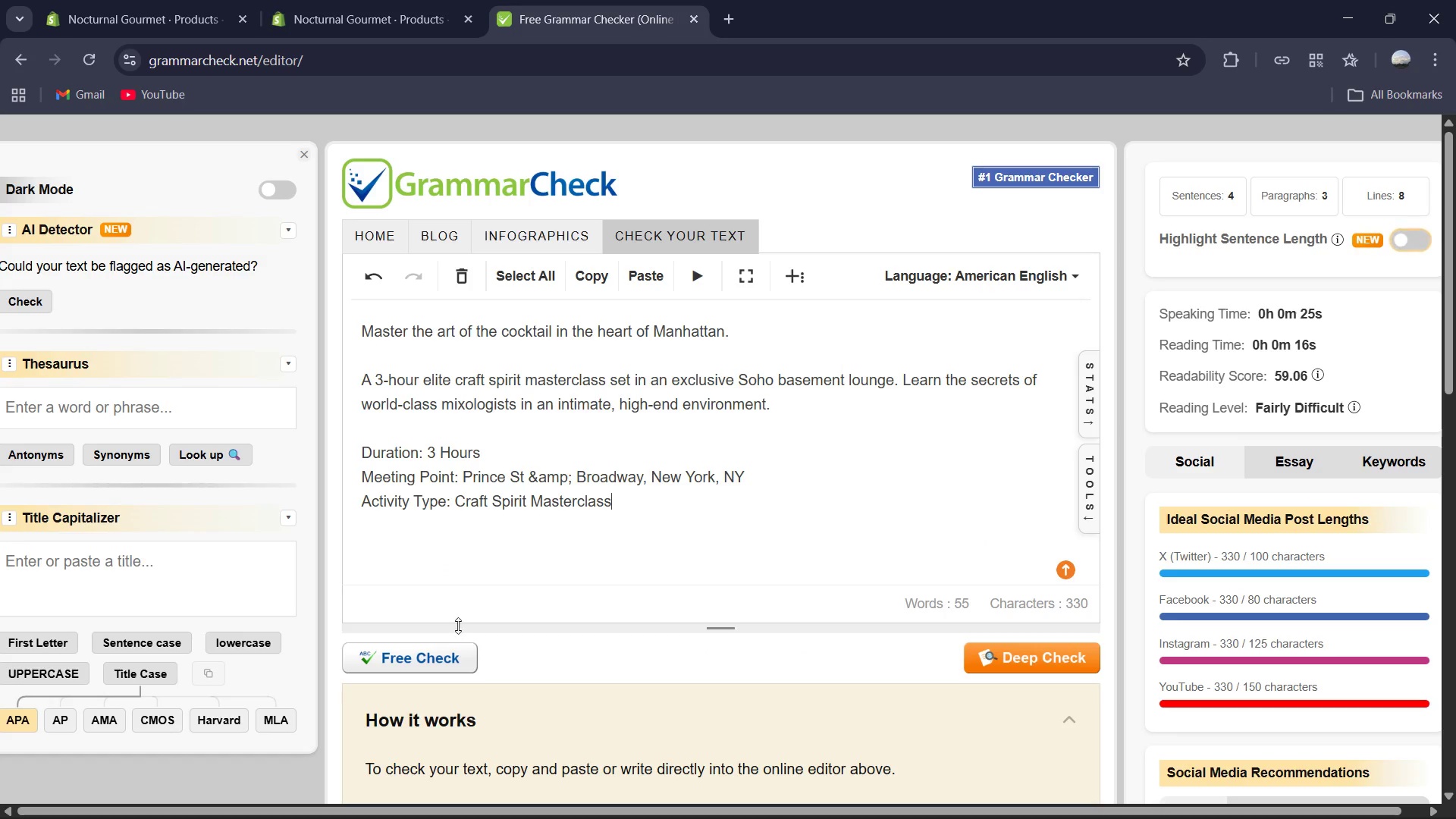 
left_click([450, 654])
 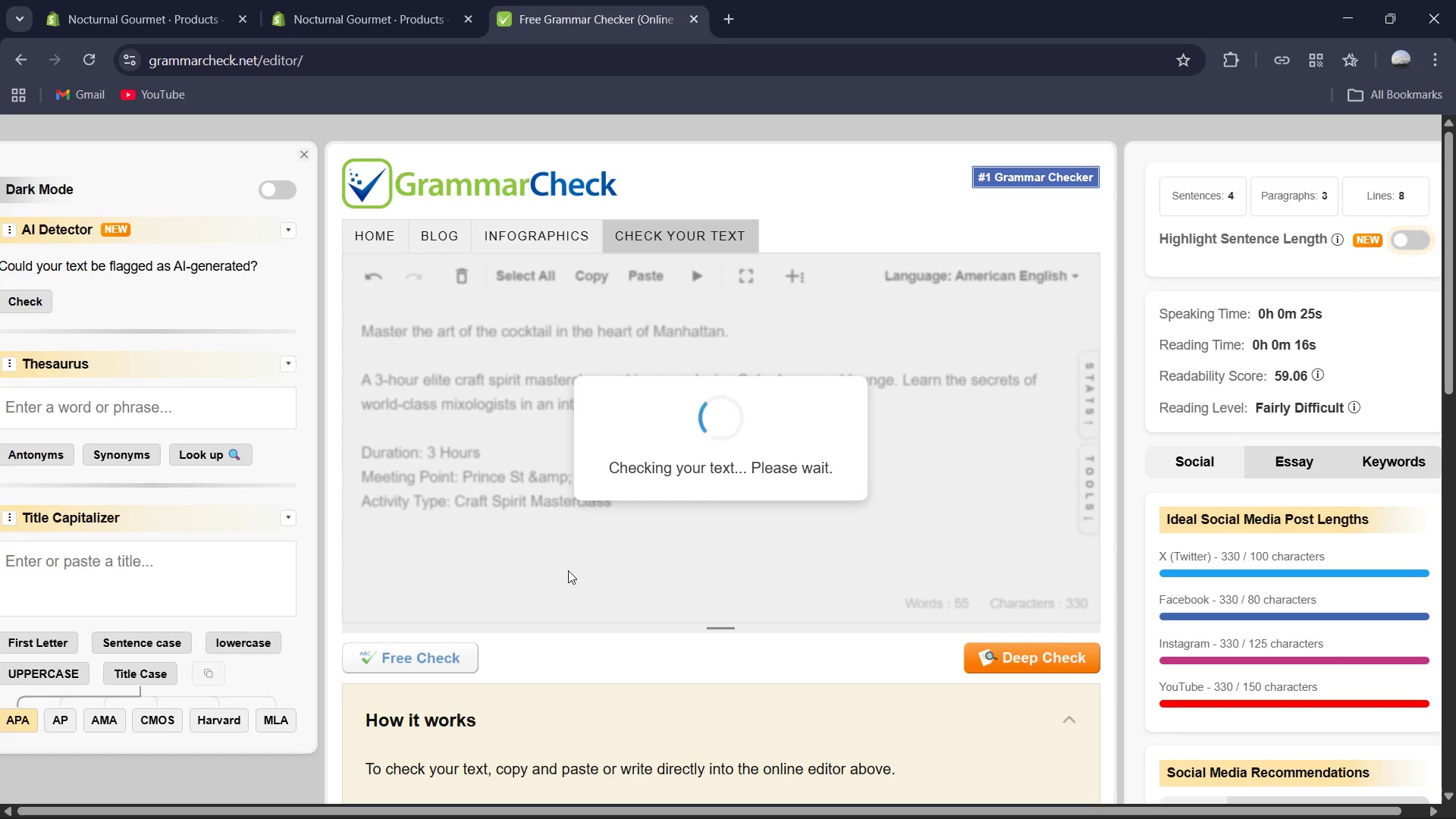 
wait(8.95)
 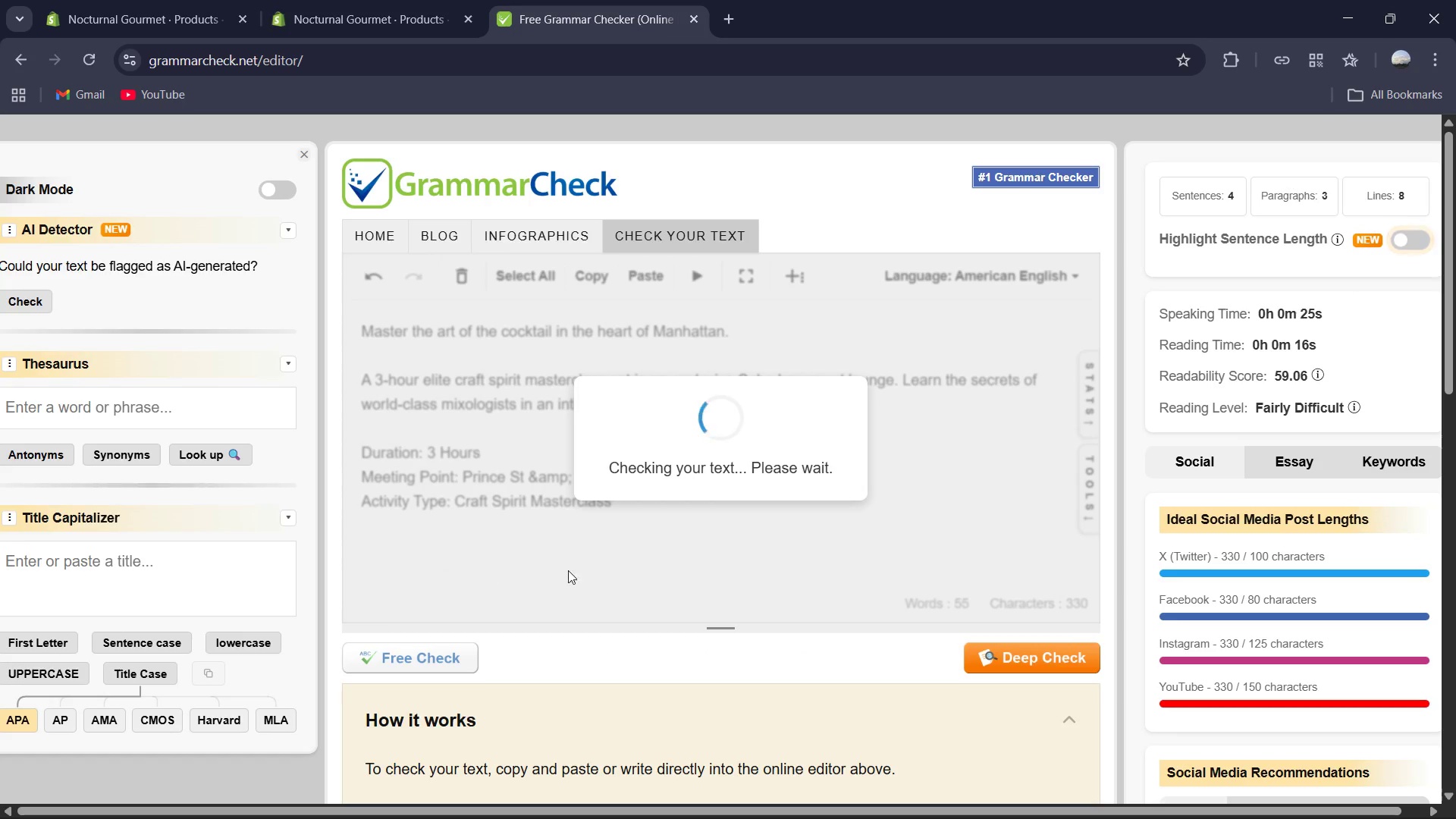 
left_click([328, 0])
 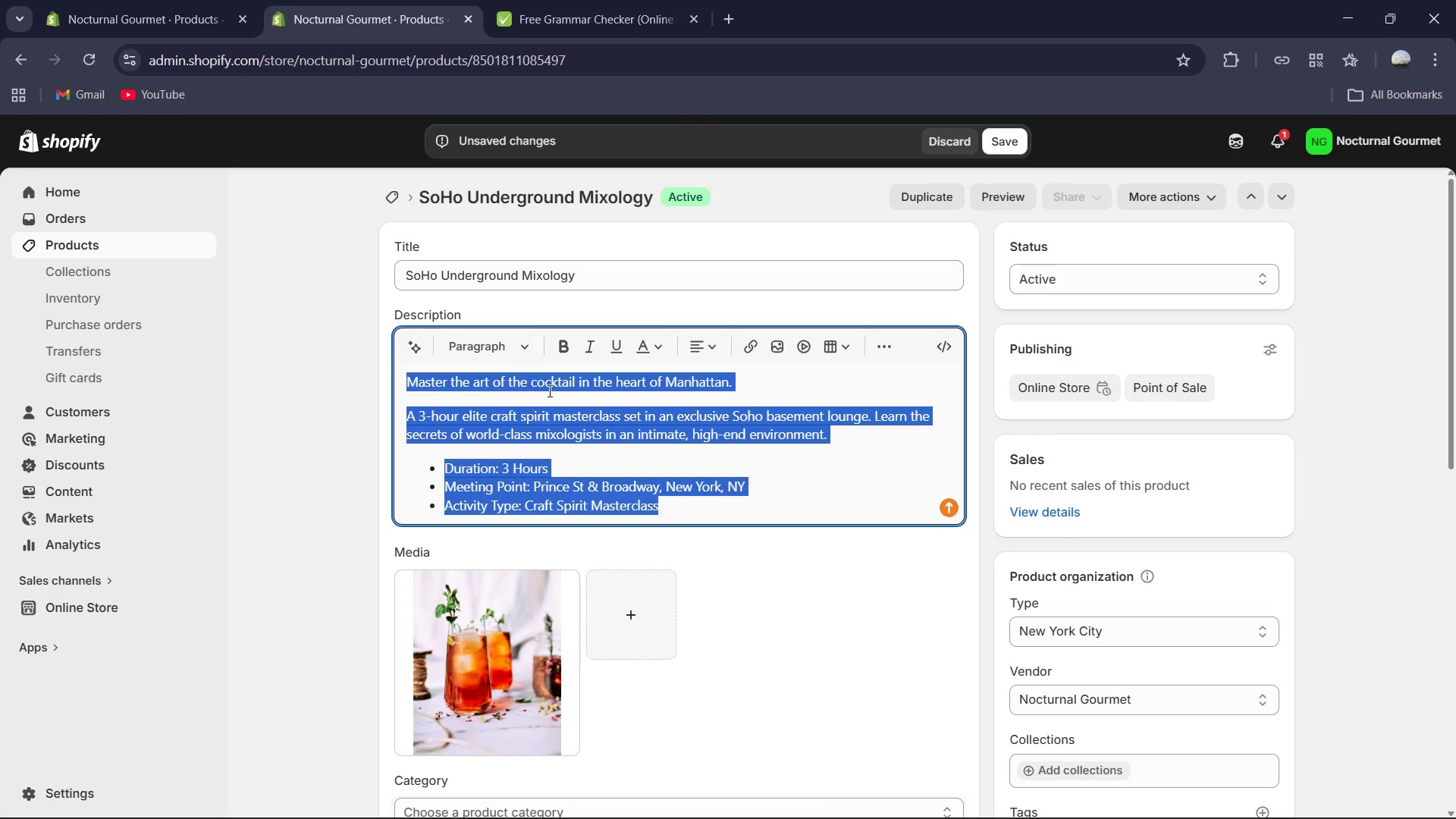 
left_click([752, 376])
 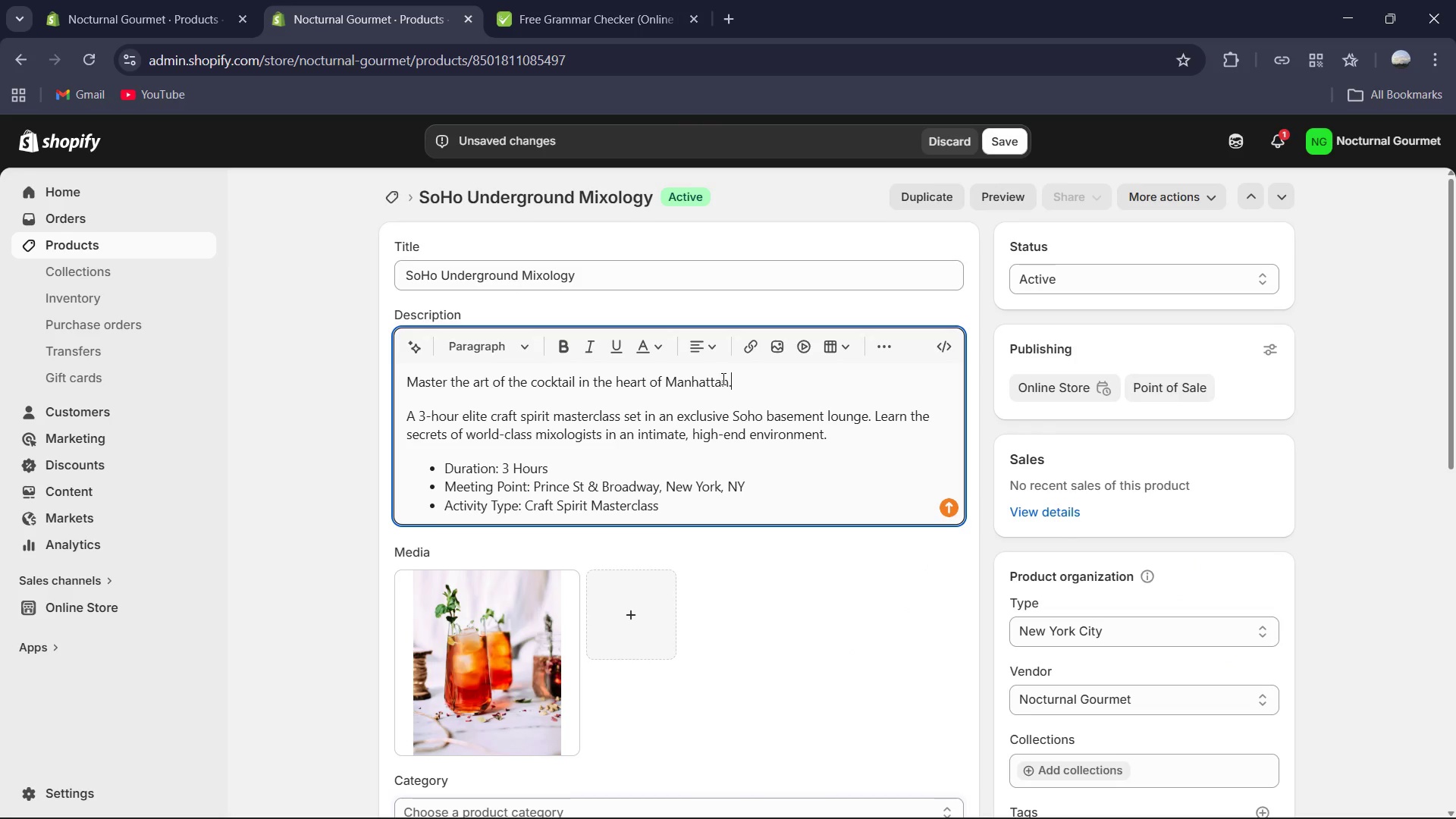 
left_click_drag(start_coordinate=[744, 381], to_coordinate=[287, 356])
 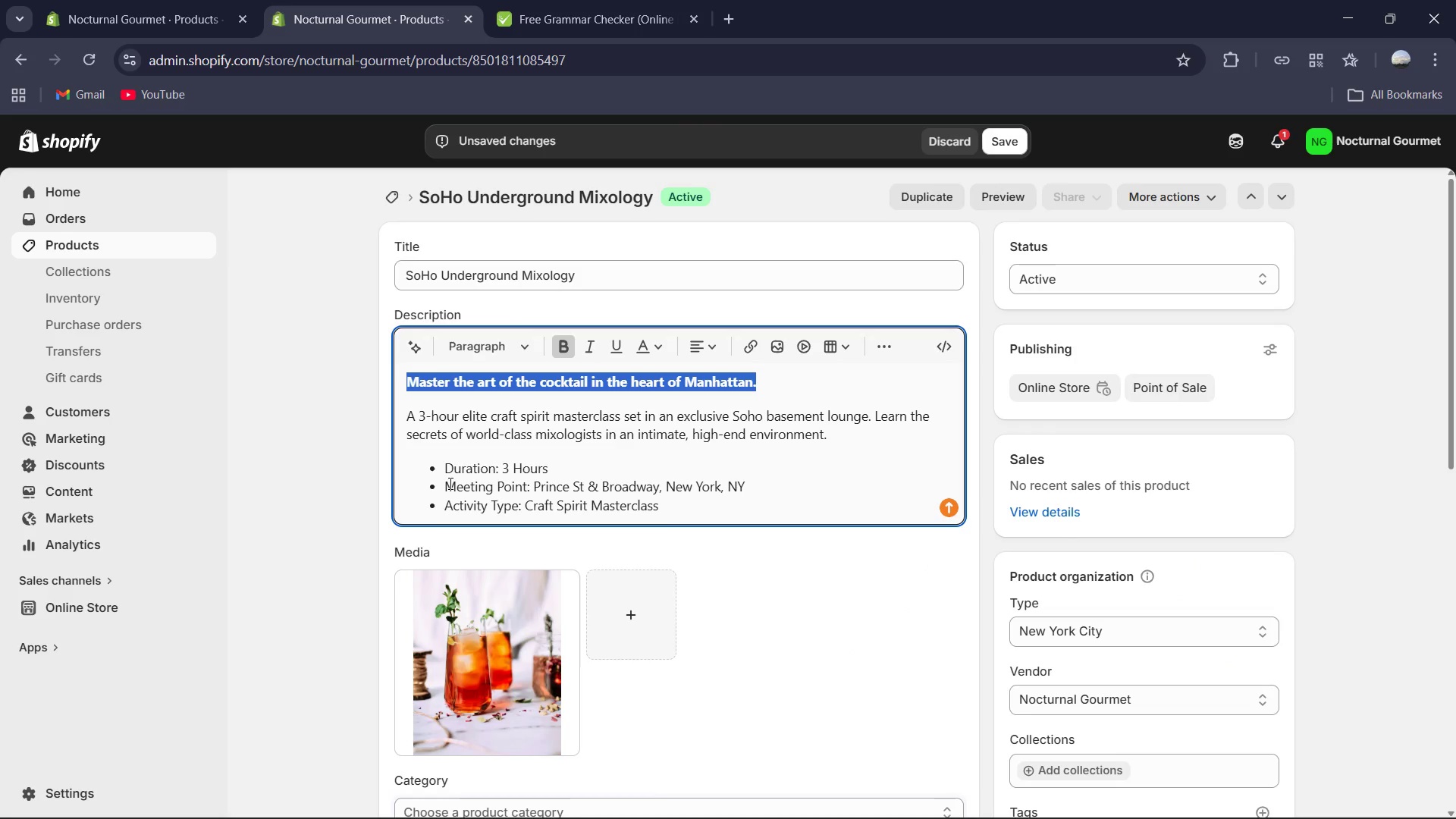 
left_click_drag(start_coordinate=[440, 463], to_coordinate=[497, 473])
 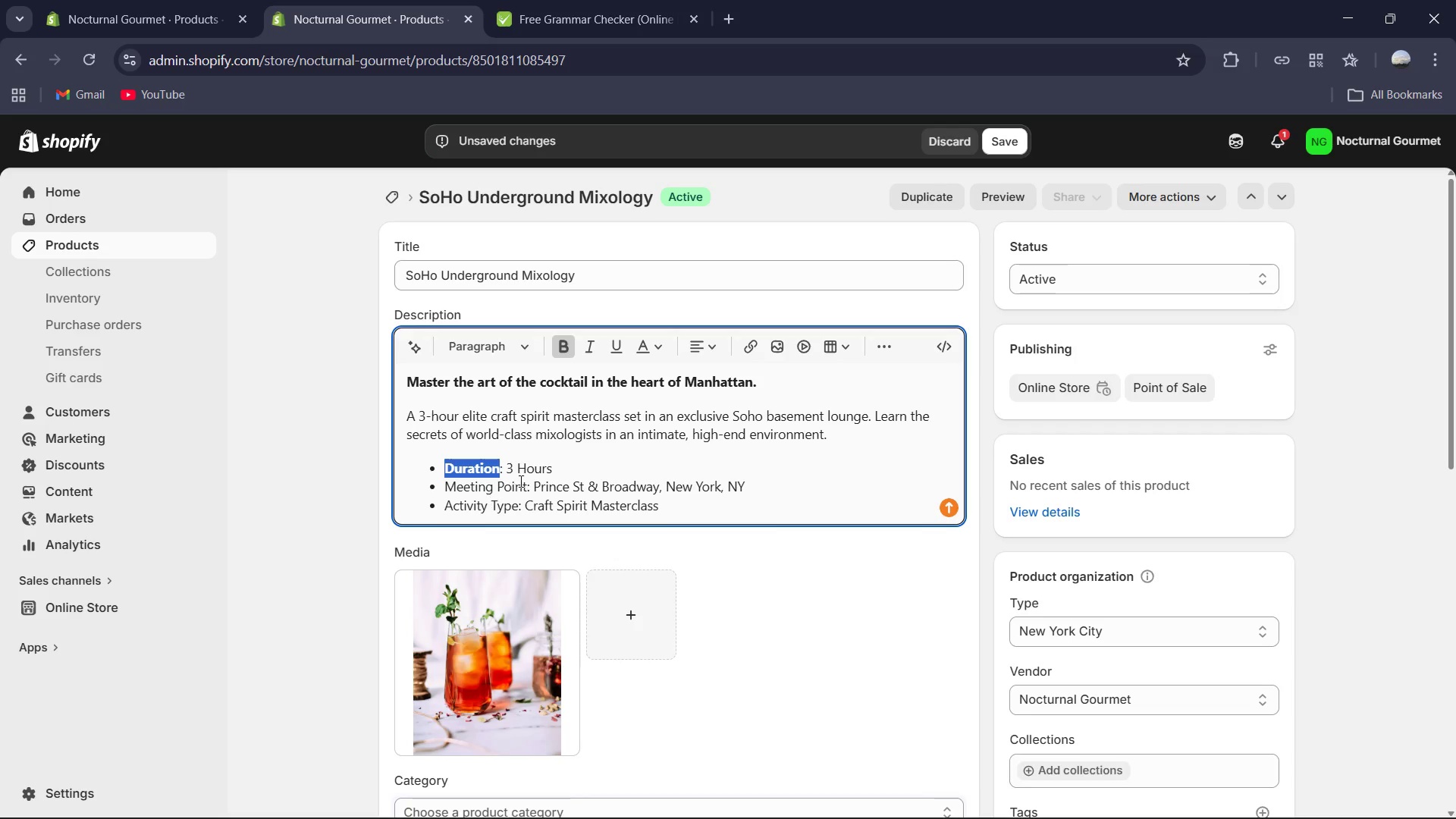 
left_click([507, 466])
 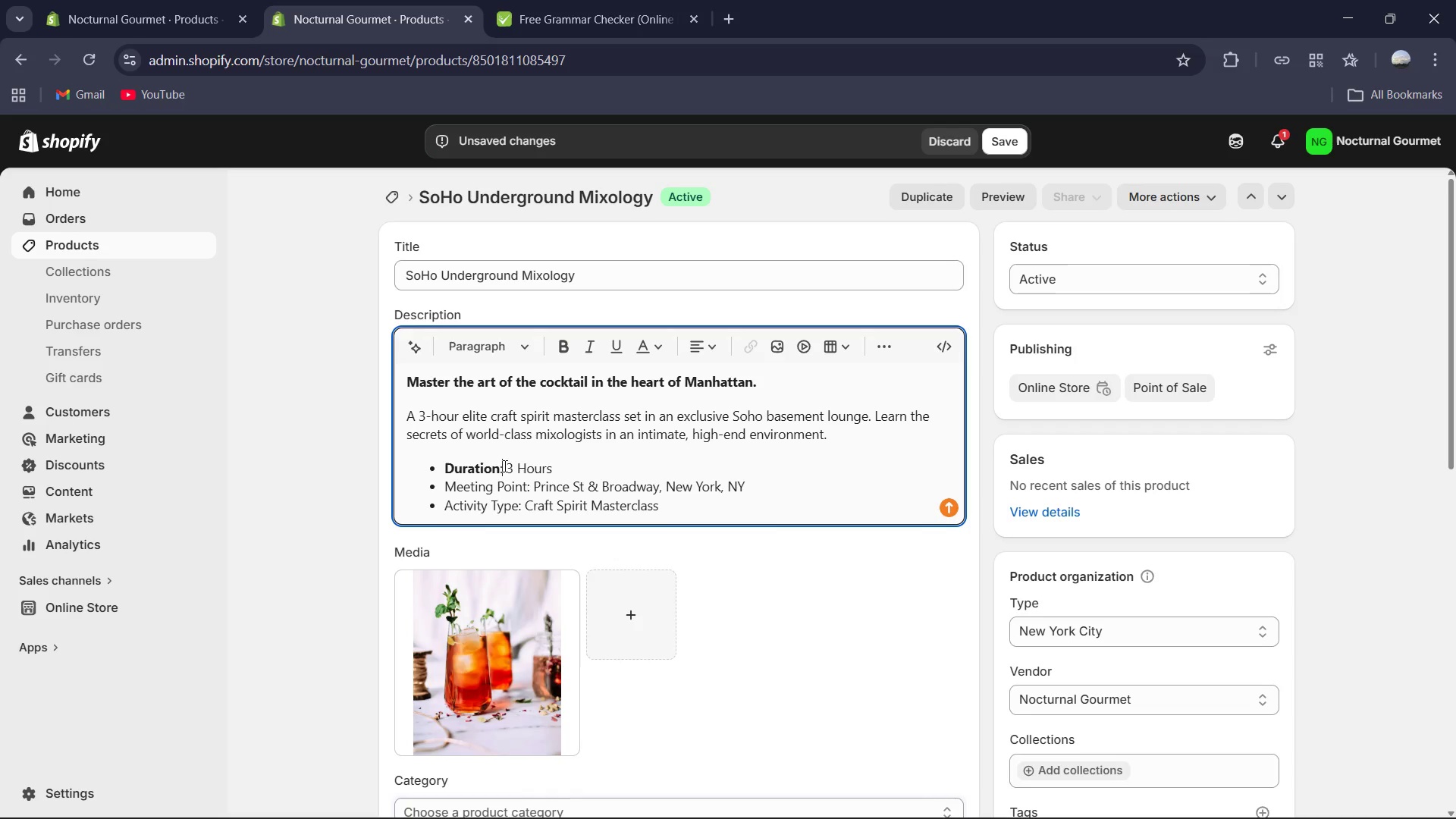 
left_click_drag(start_coordinate=[504, 466], to_coordinate=[438, 463])
 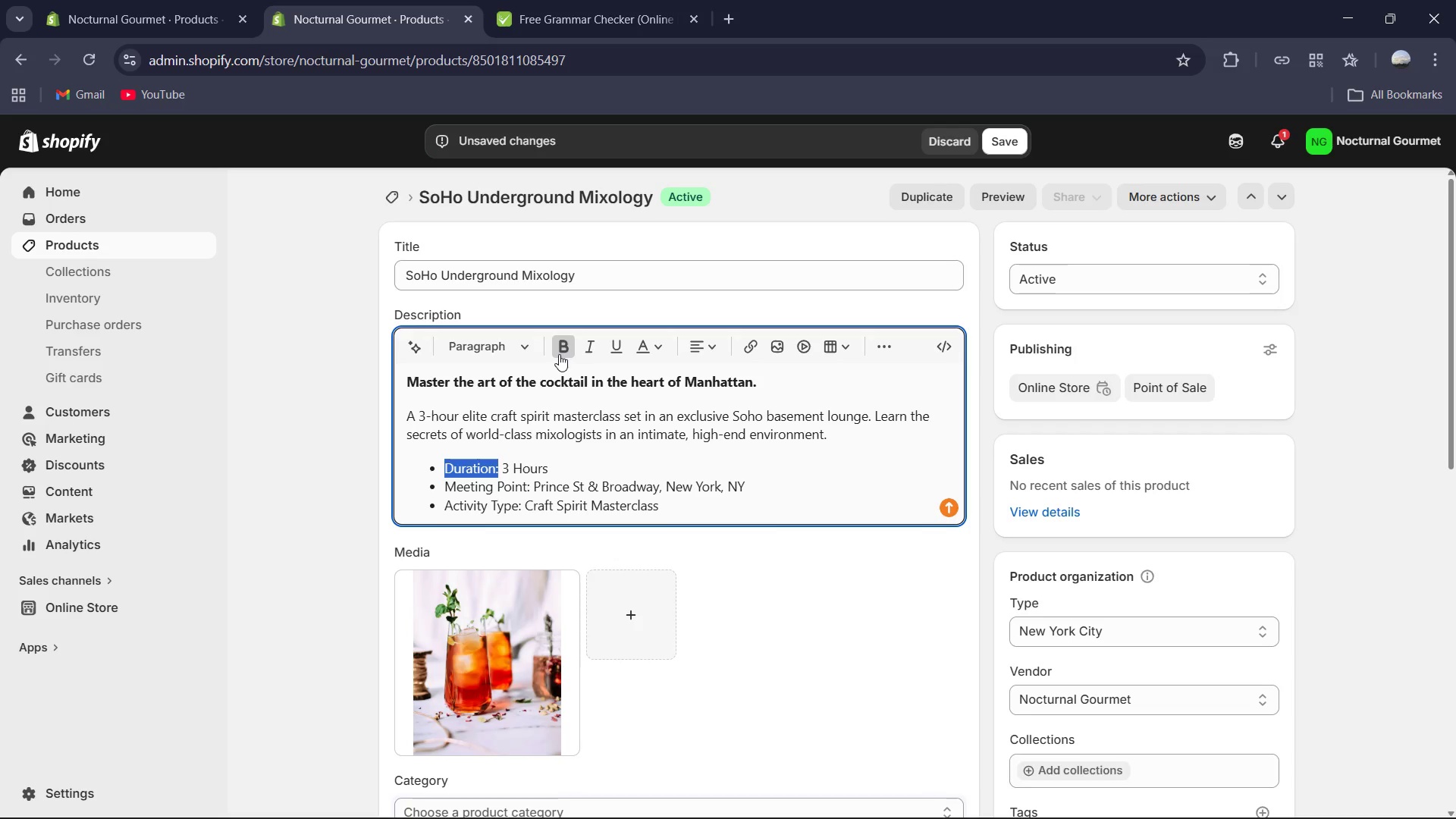 
left_click([560, 350])
 